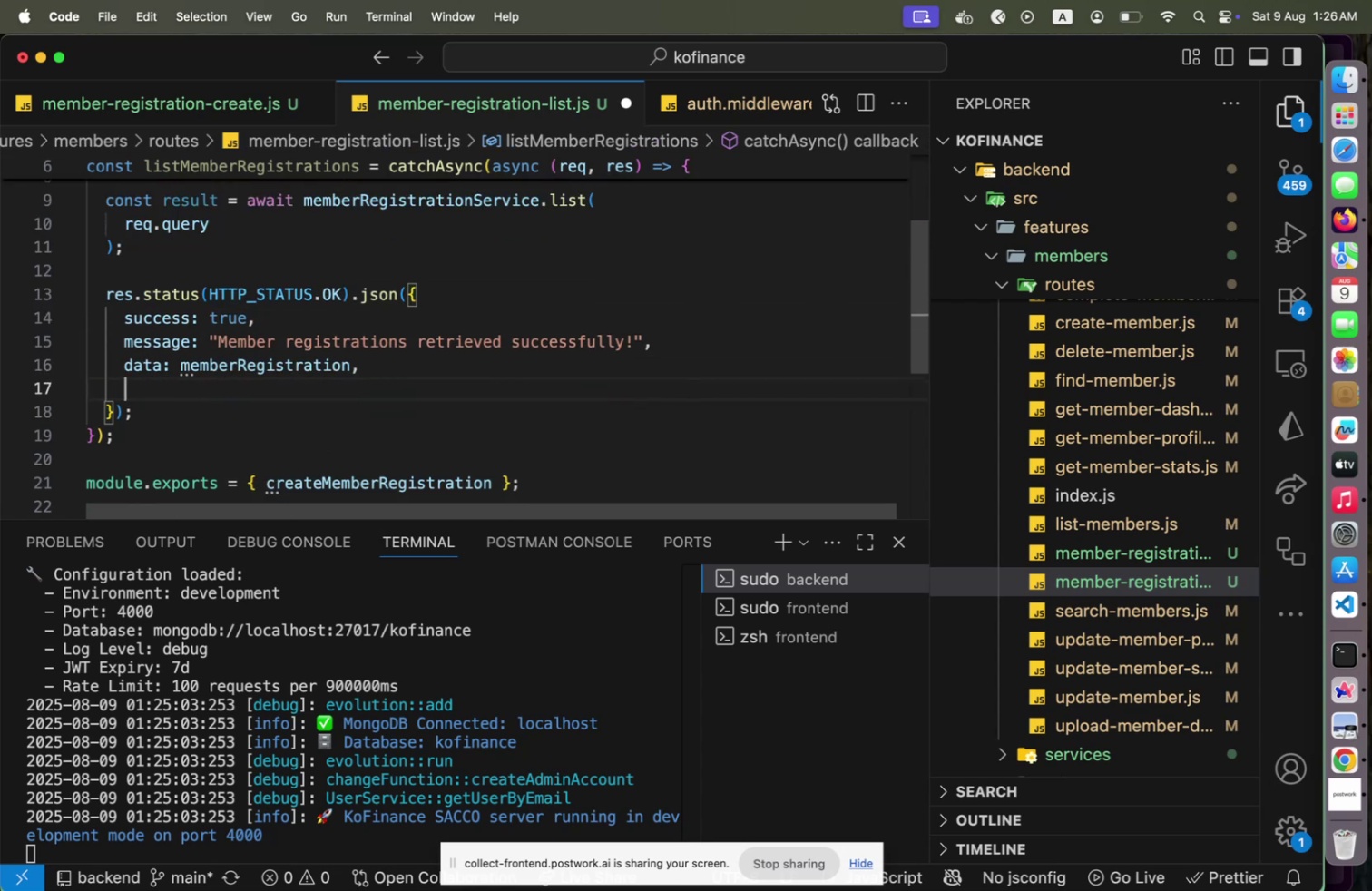 
type(pagination )
key(Backspace)
type(: result.pa)
 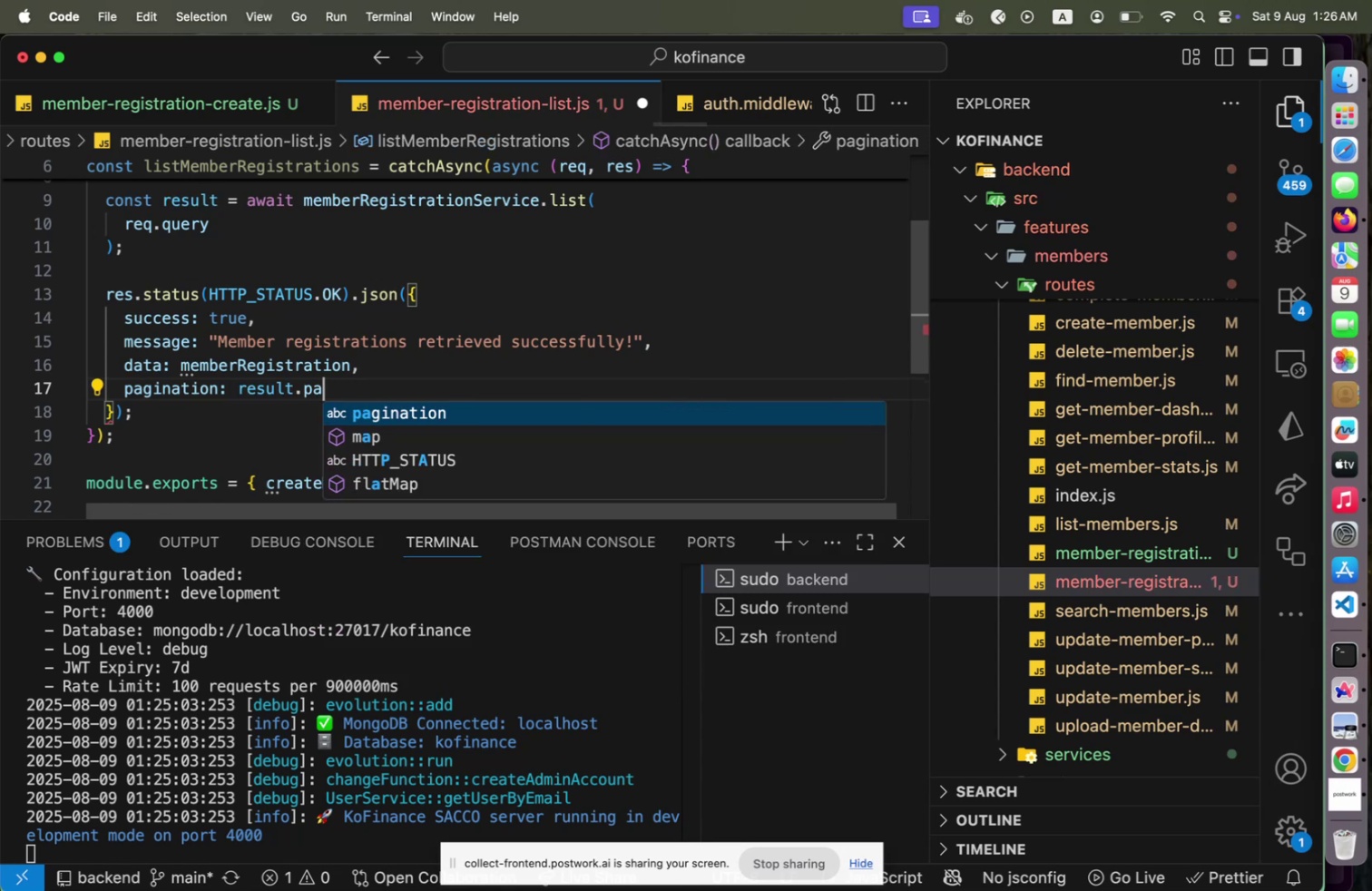 
key(Enter)
 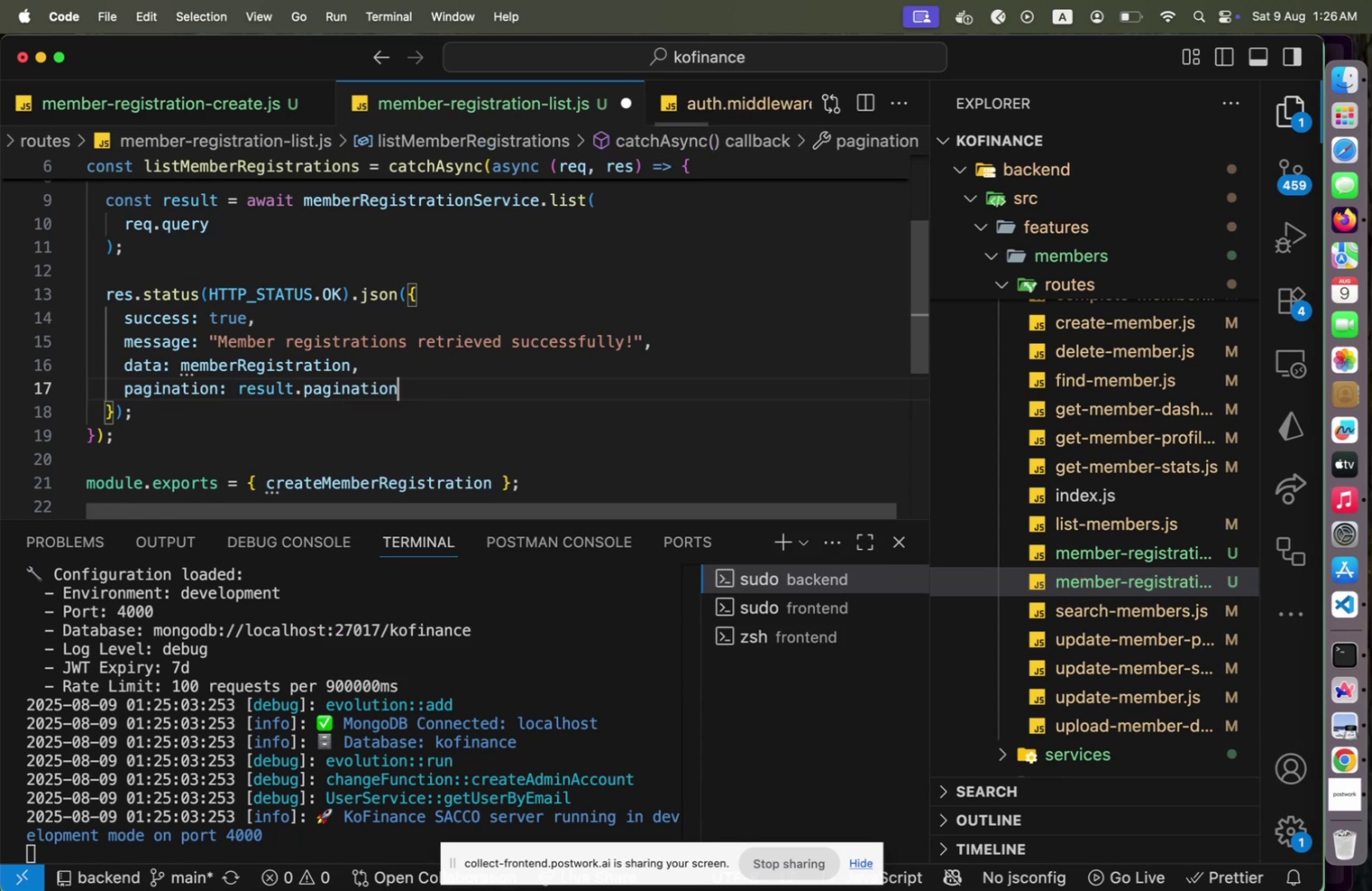 
key(ArrowUp)
 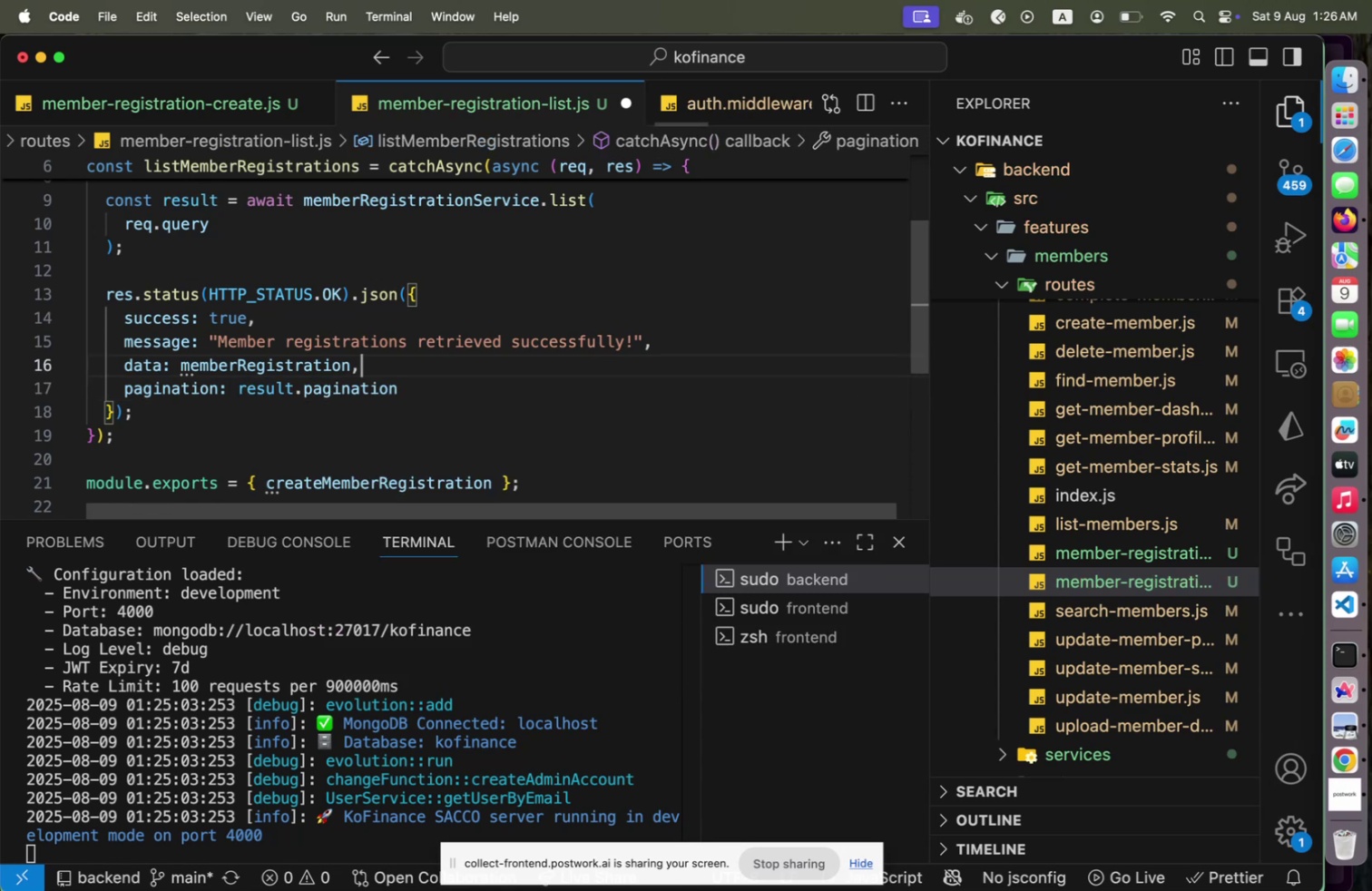 
key(ArrowLeft)
 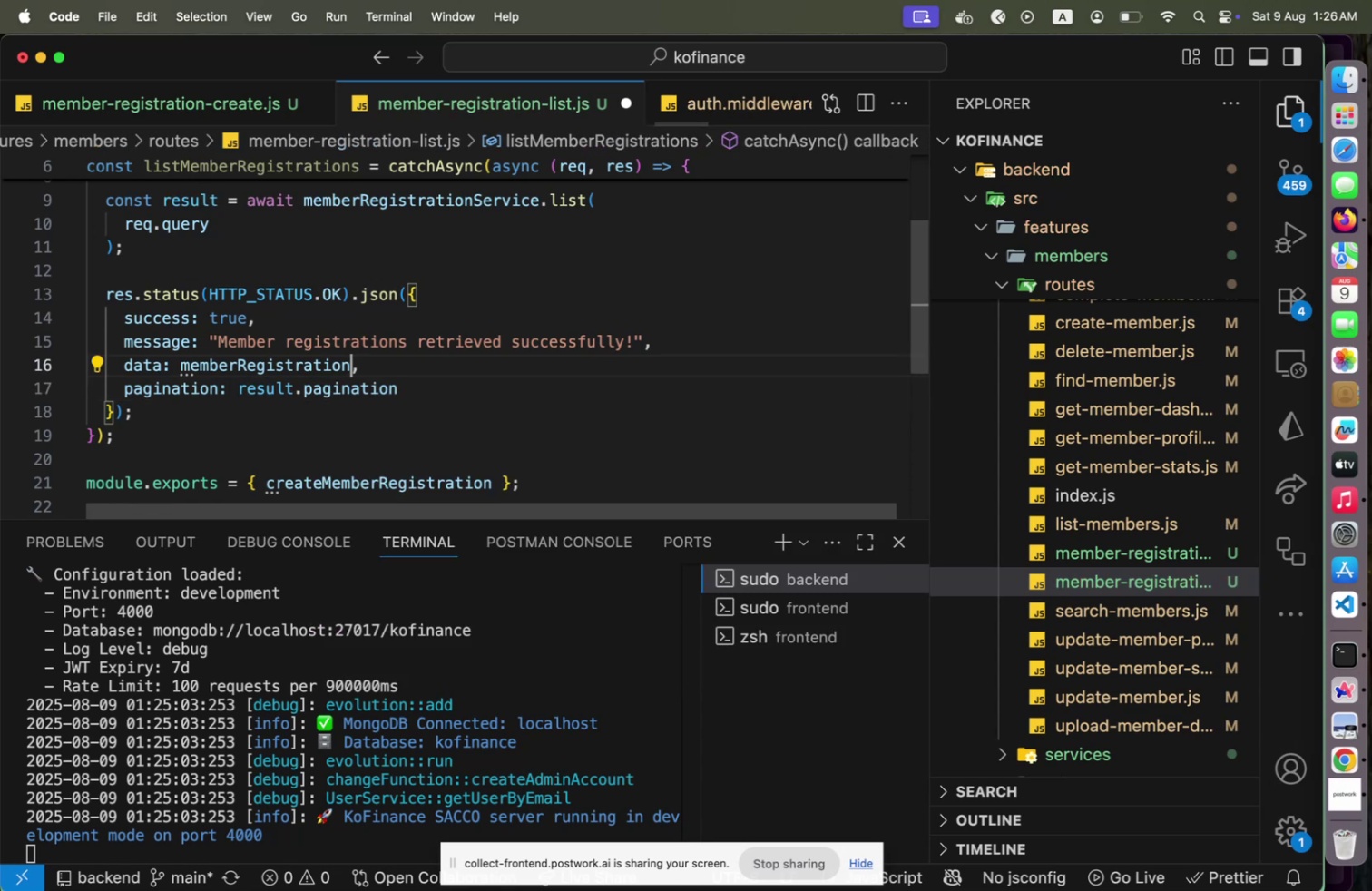 
hold_key(key=ShiftLeft, duration=2.66)
 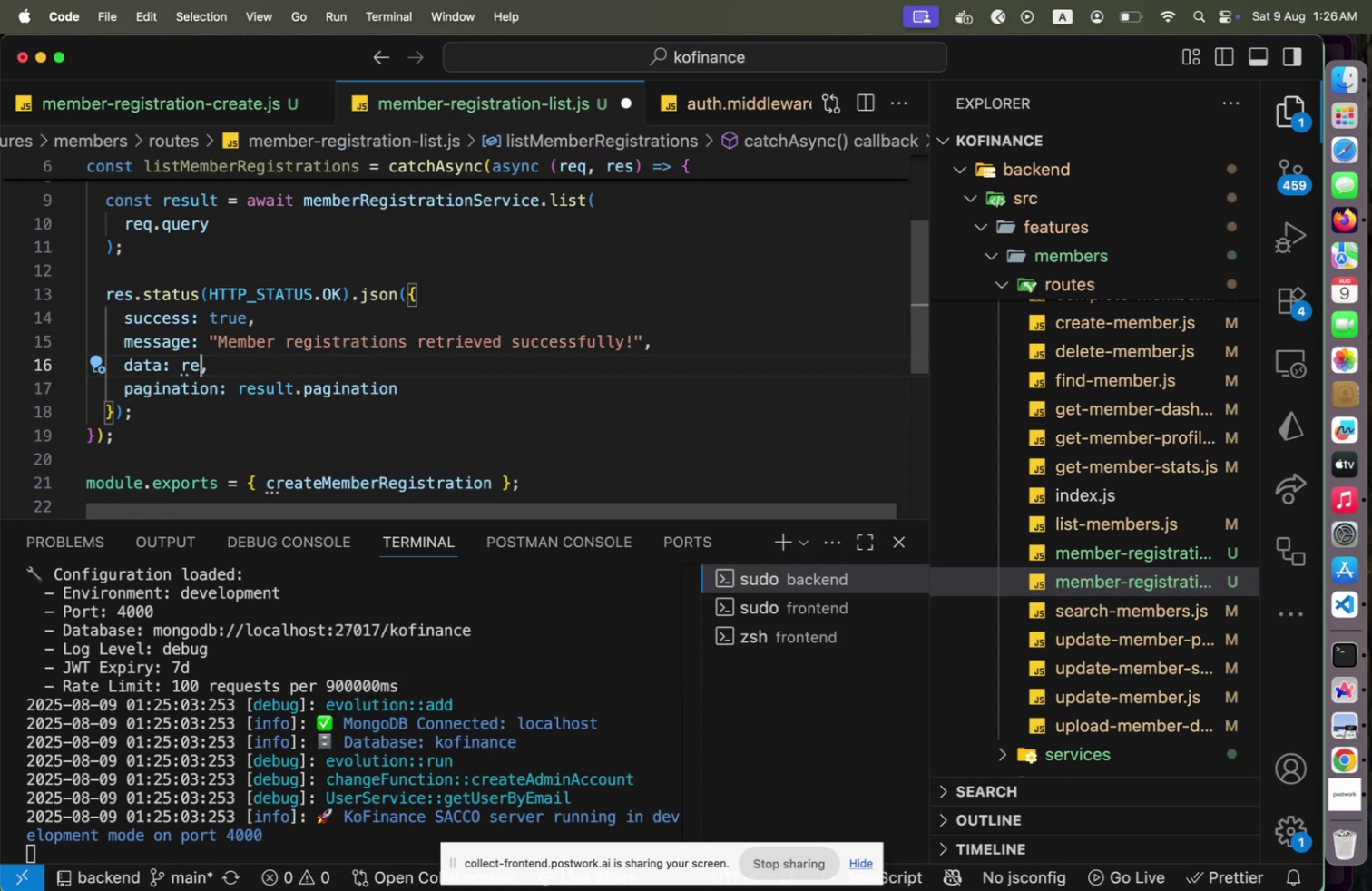 
hold_key(key=ArrowLeft, duration=1.5)
 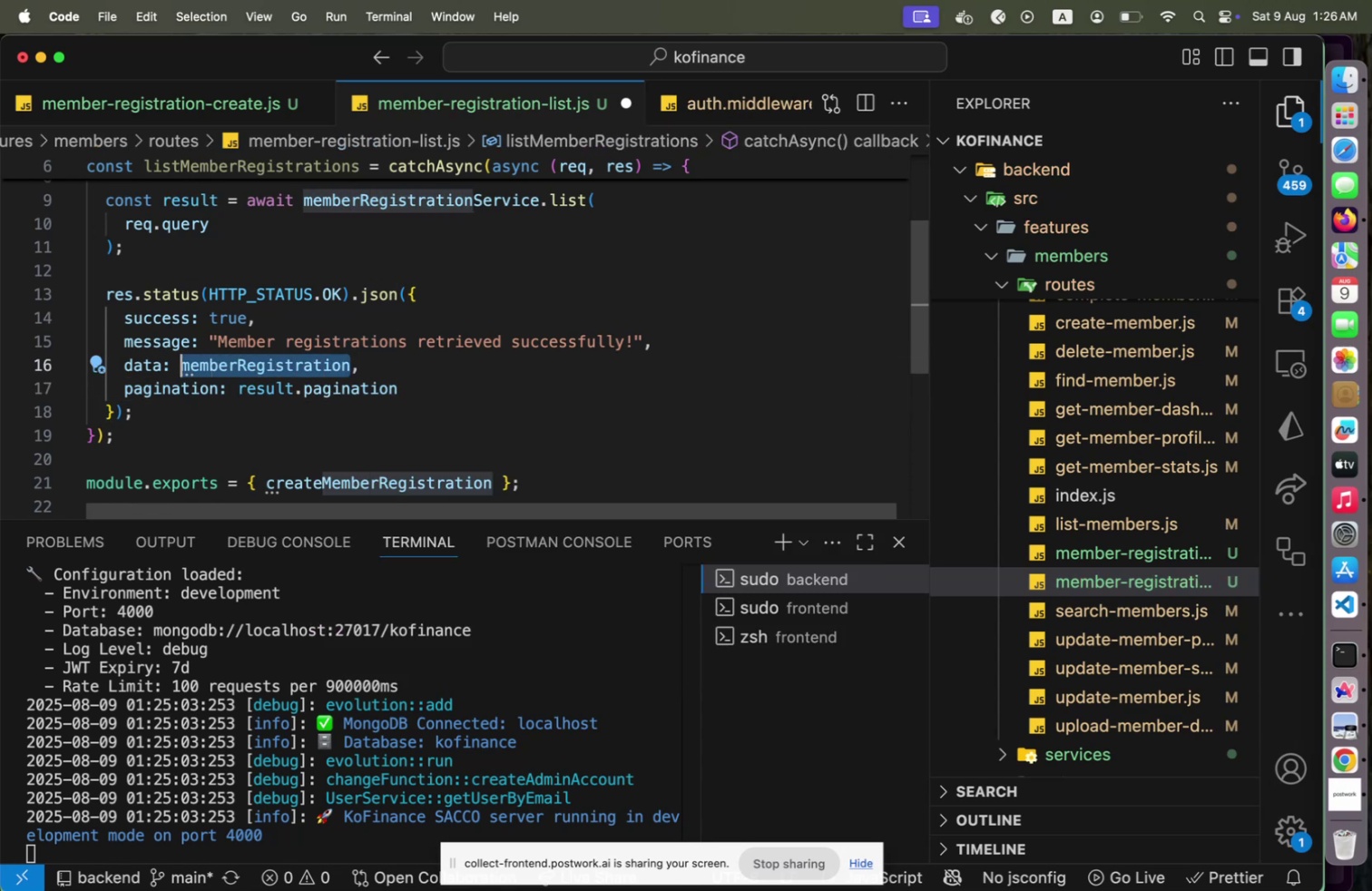 
hold_key(key=ArrowLeft, duration=0.37)
 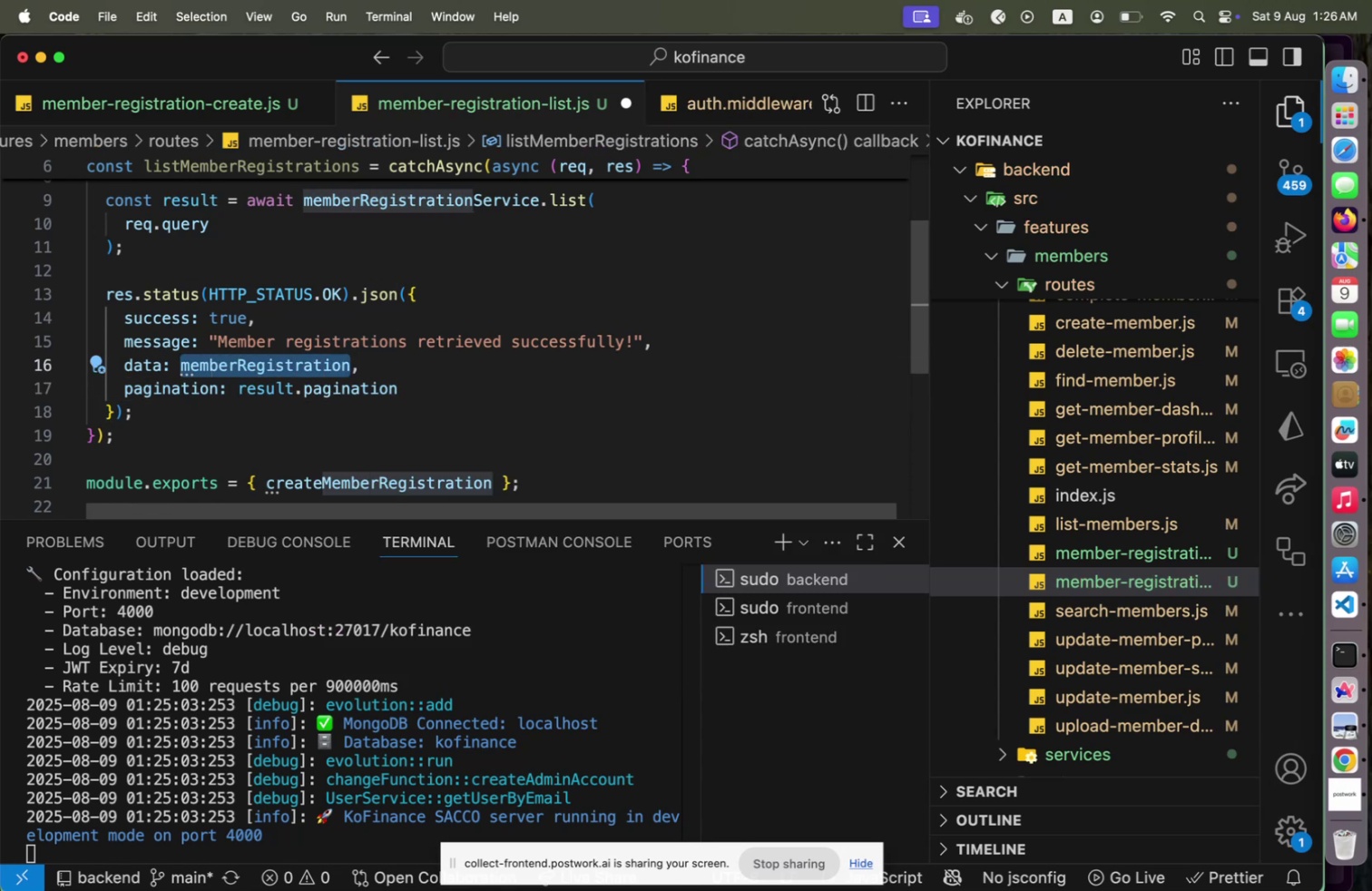 
type(result.registrations)
 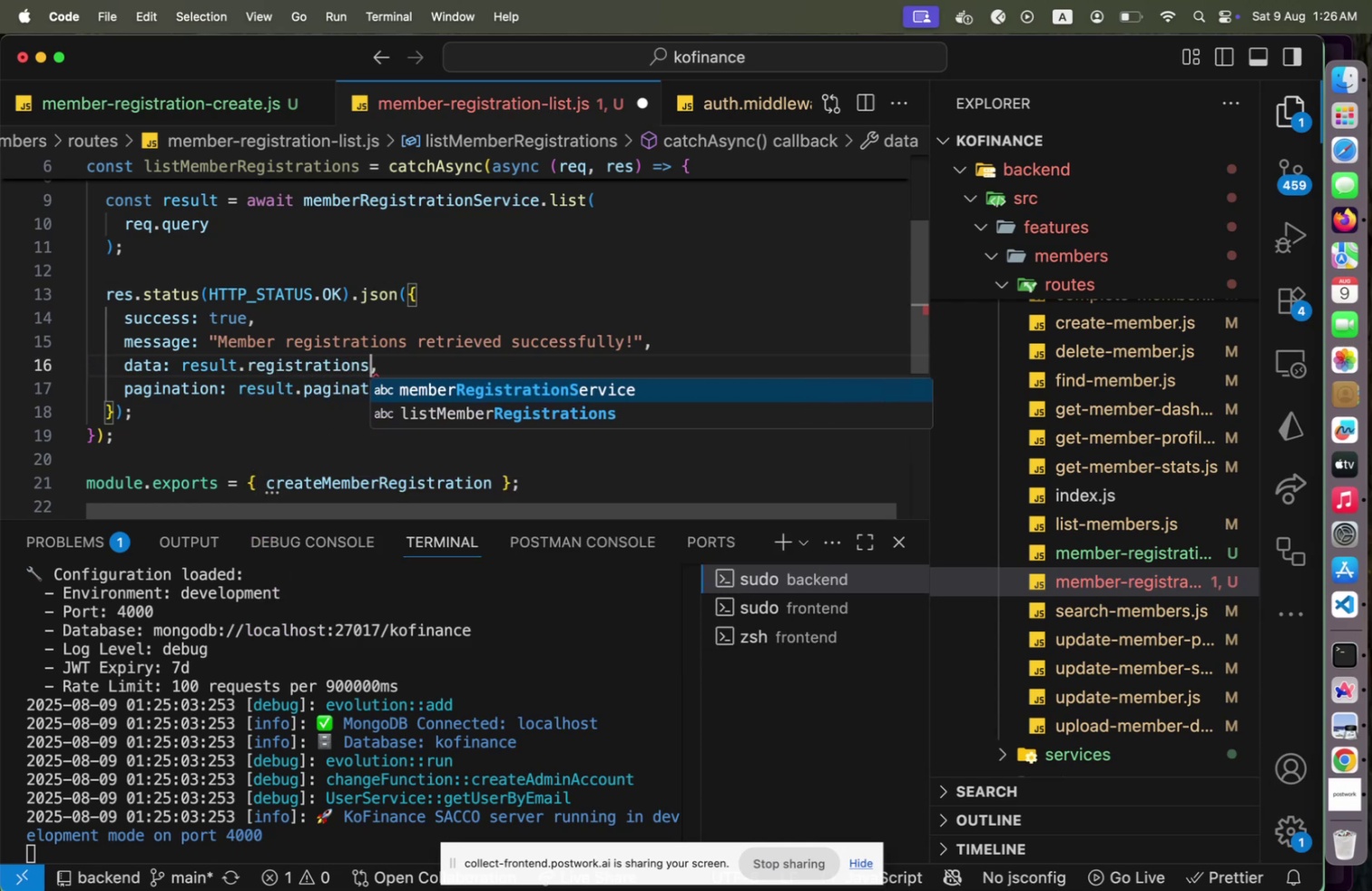 
key(ArrowRight)
 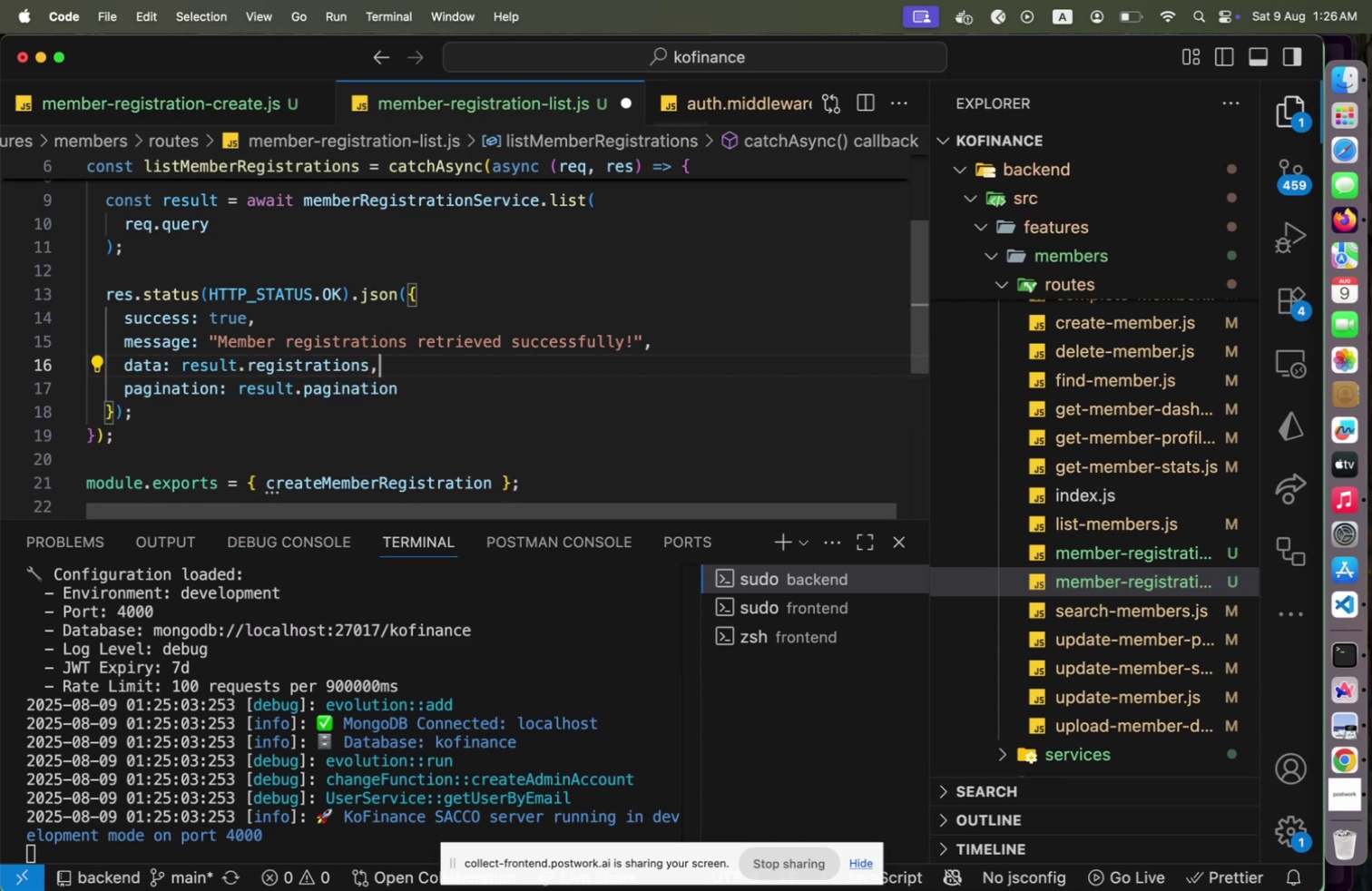 
key(ArrowDown)
 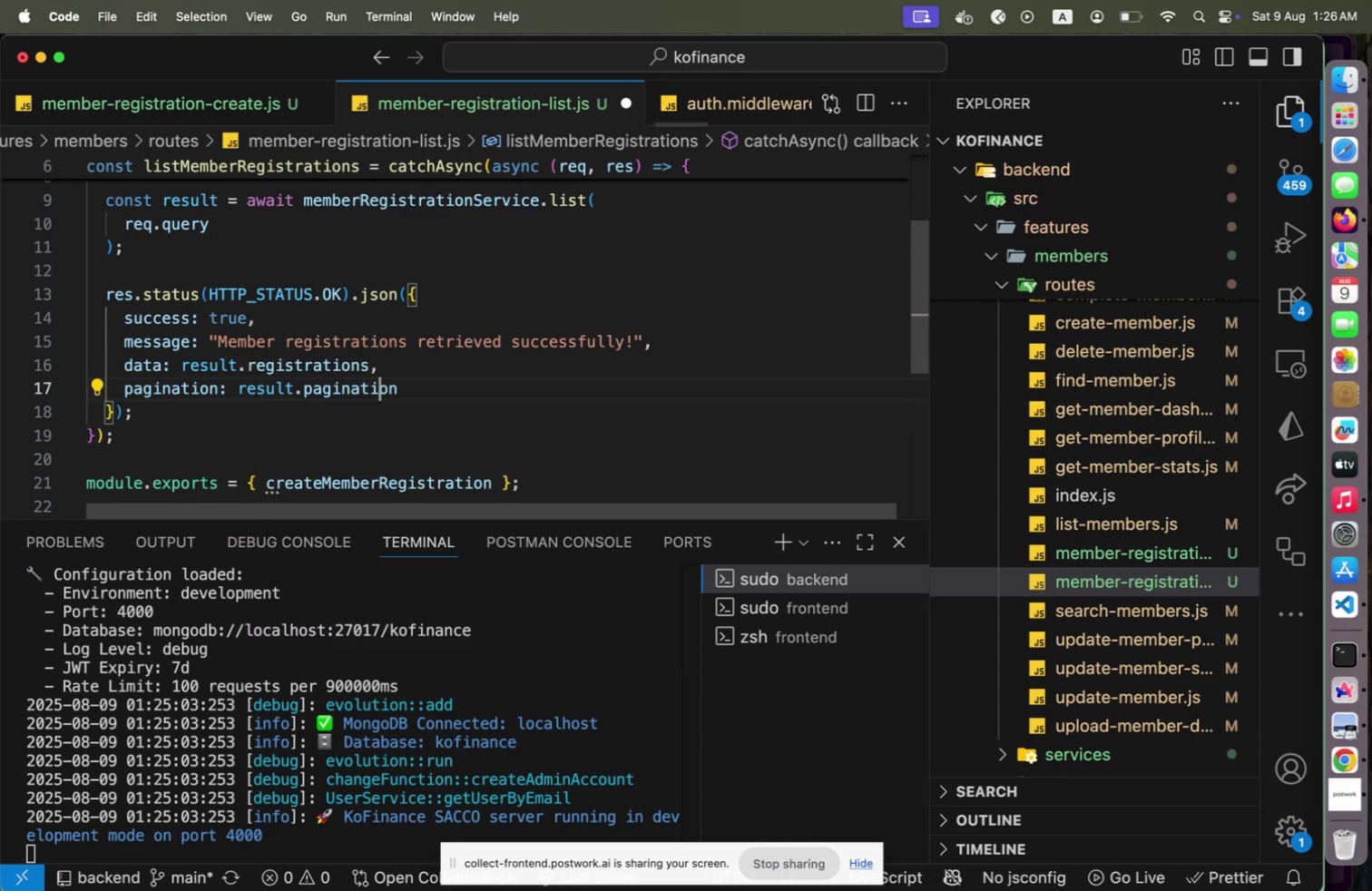 
key(Alt+Shift+F)
 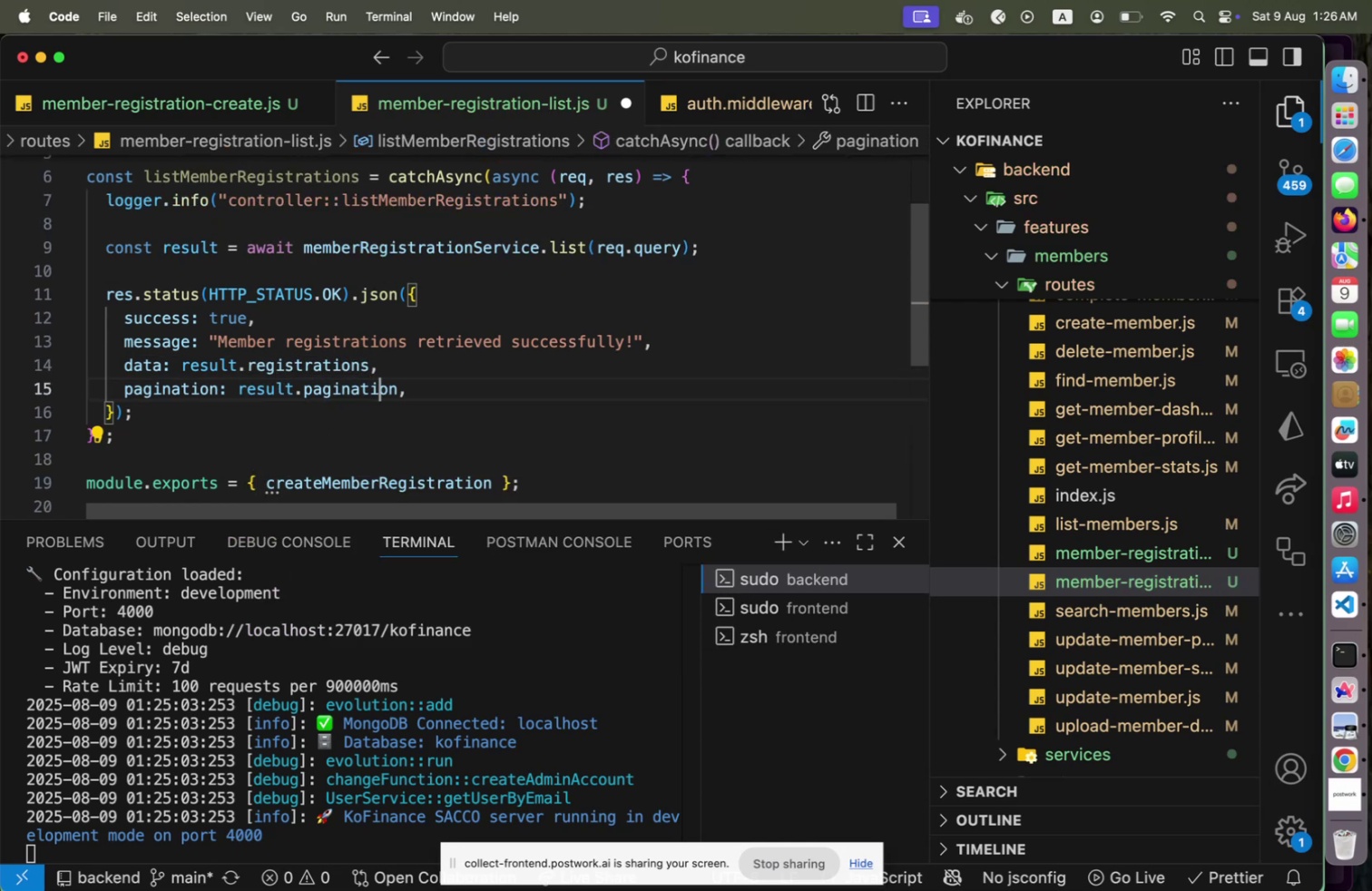 
key(Meta+S)
 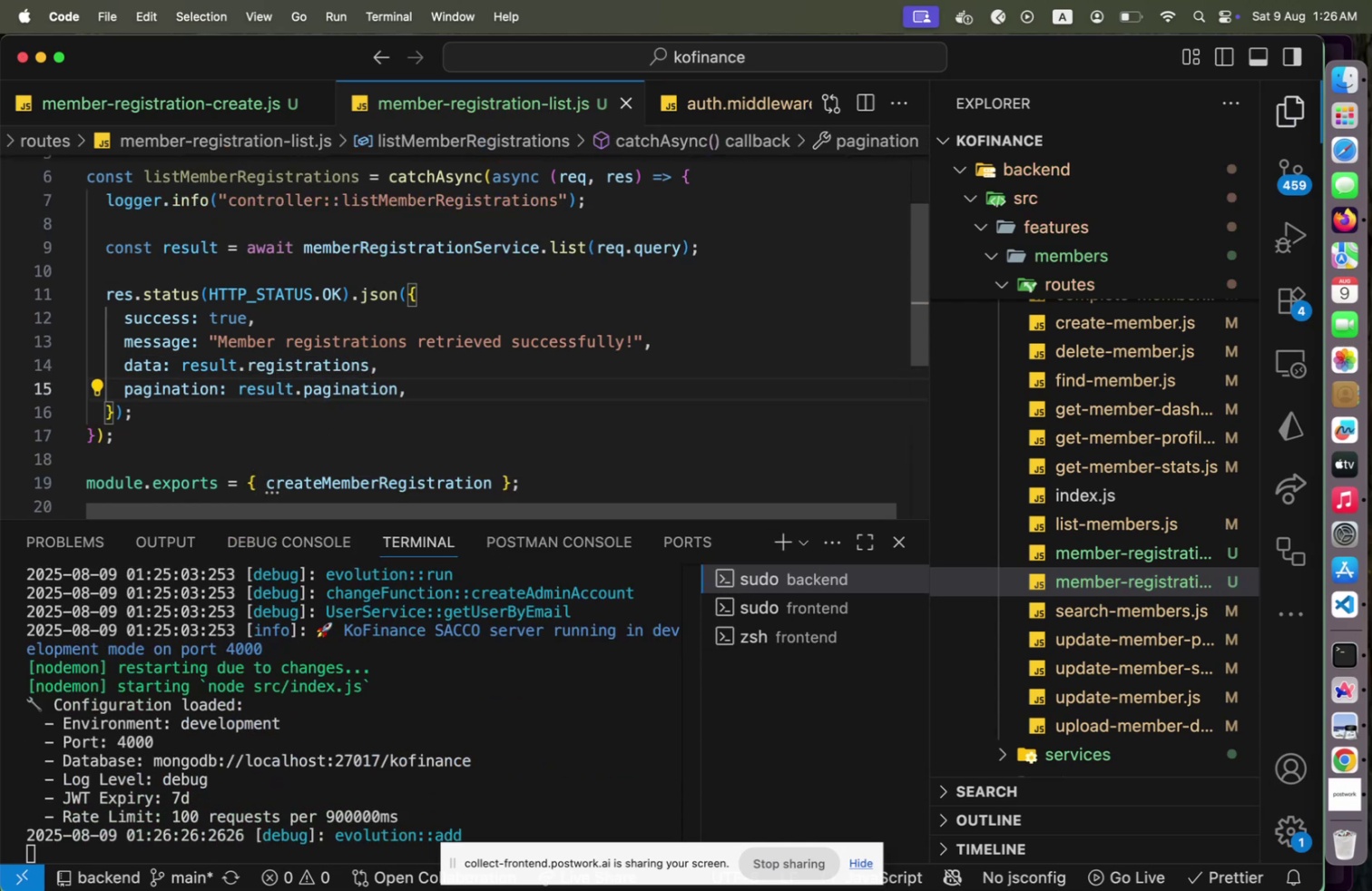 
key(ArrowUp)
 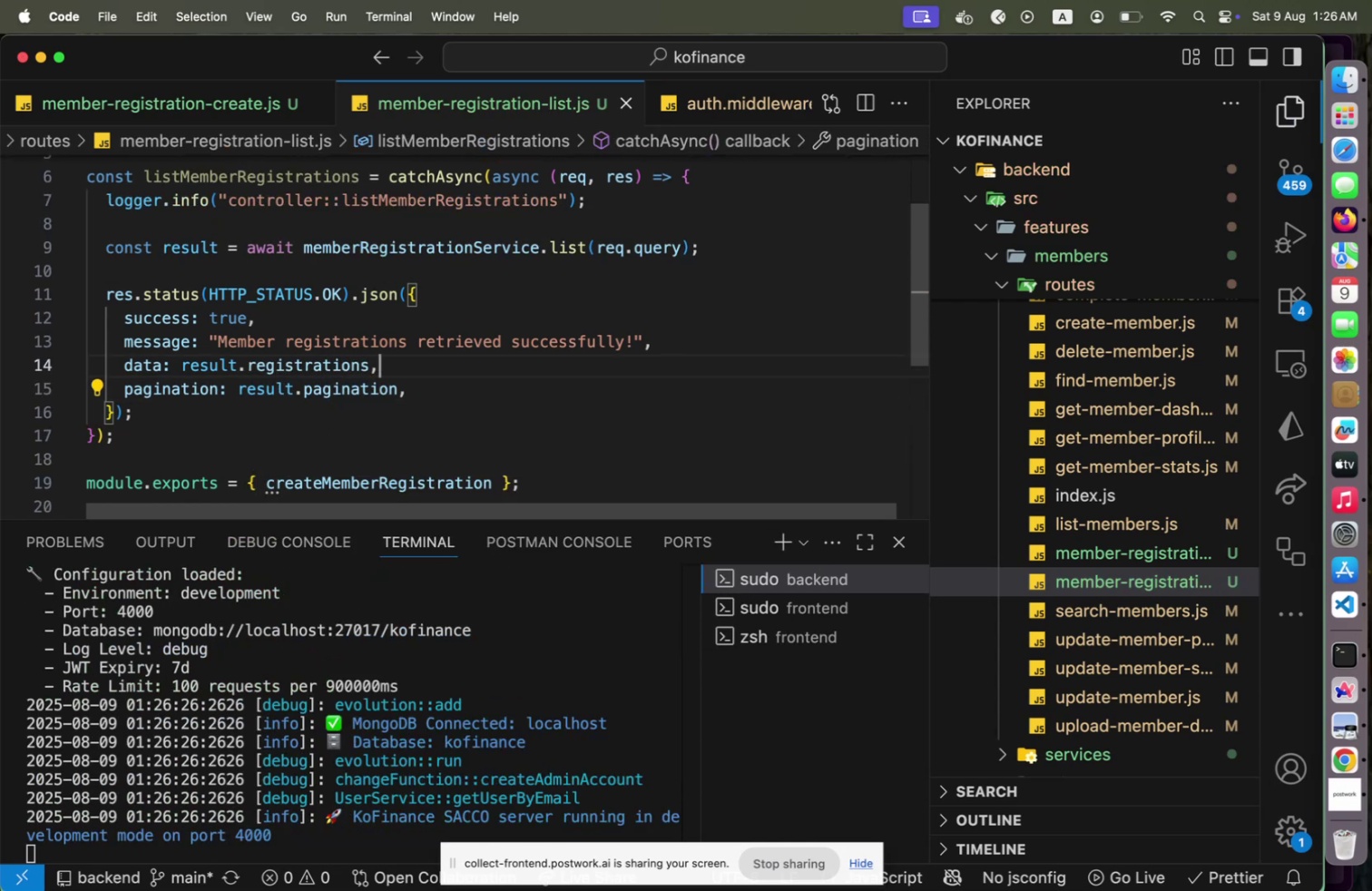 
key(ArrowDown)
 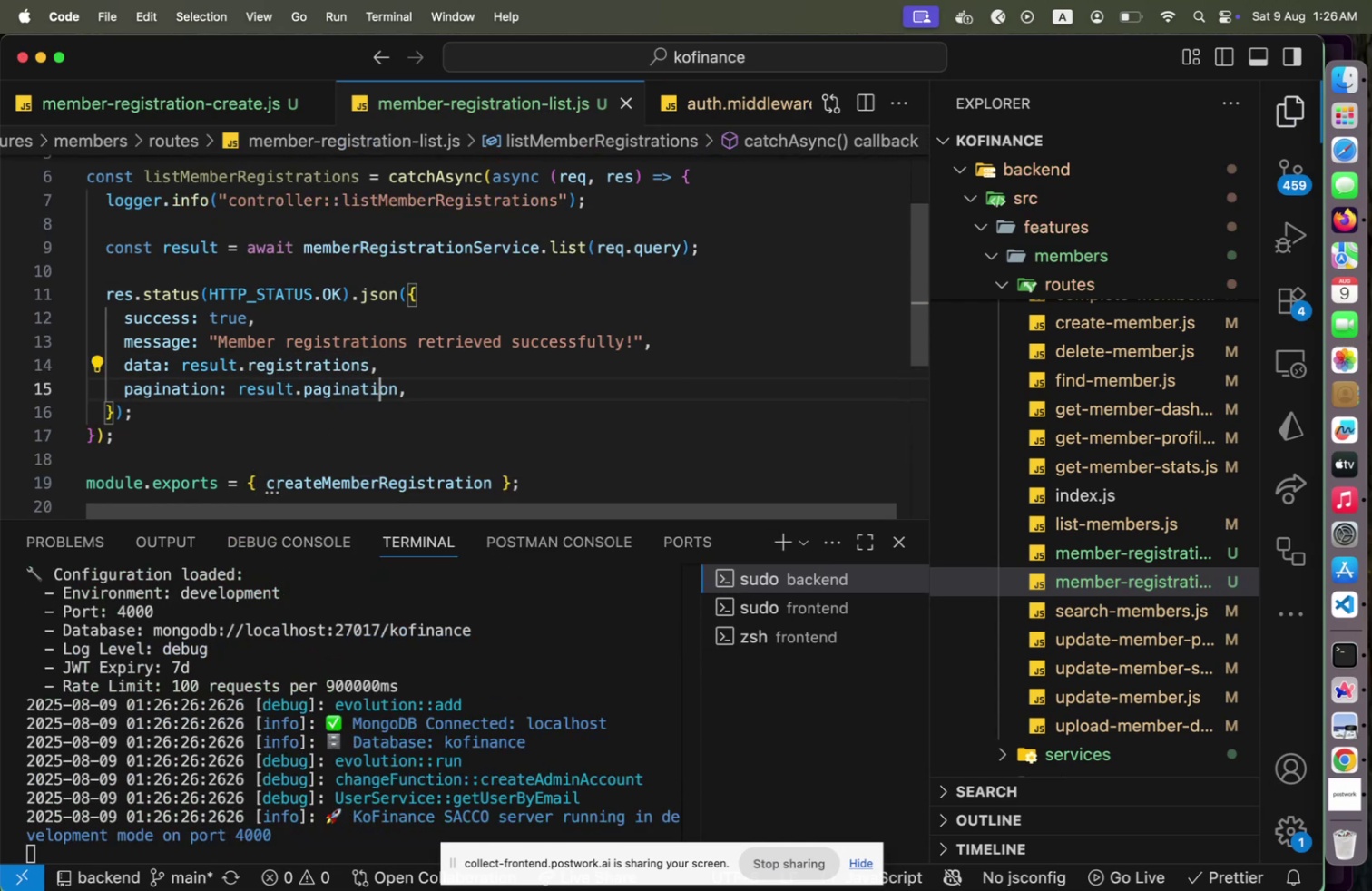 
key(ArrowDown)
 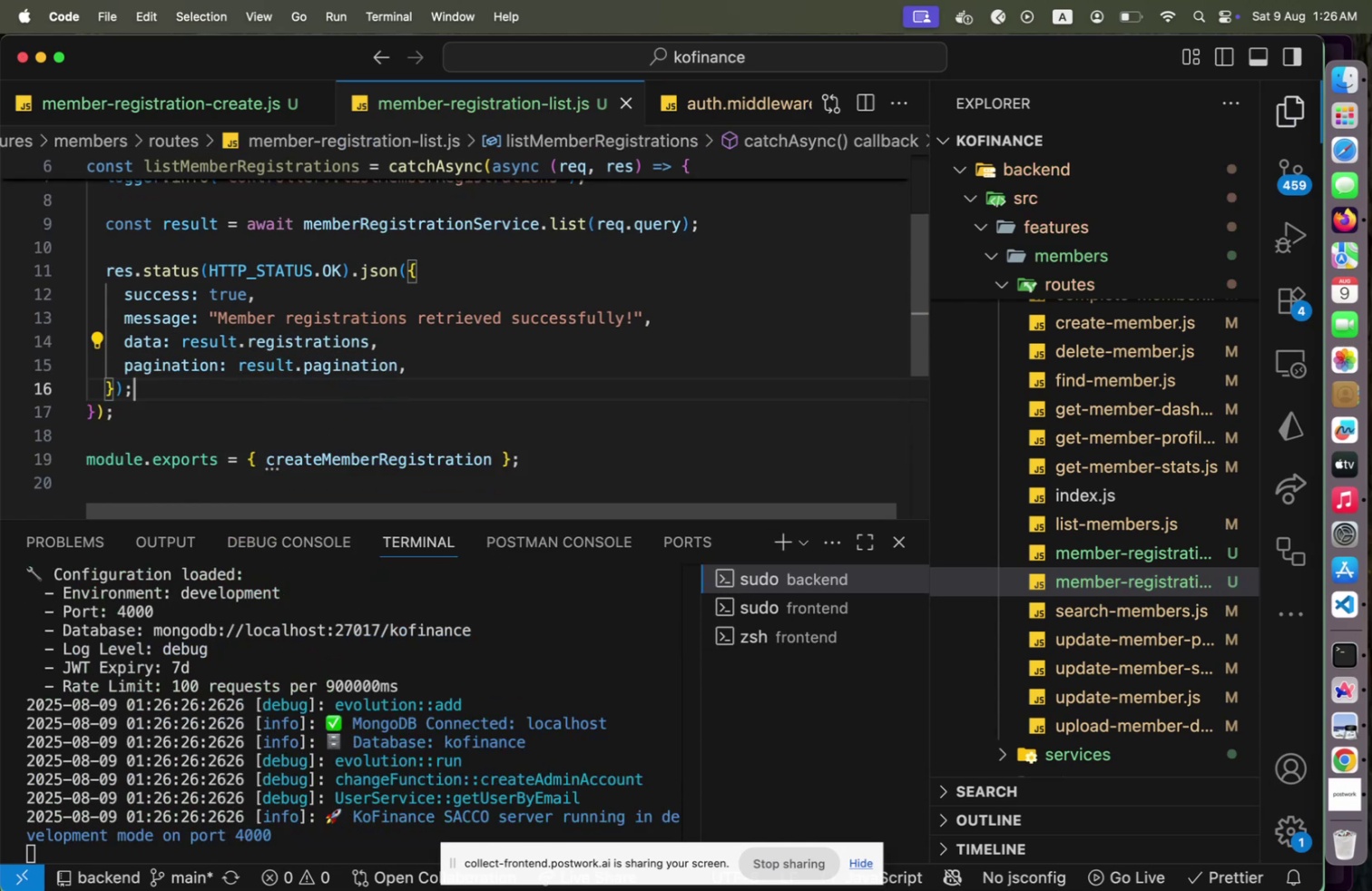 
key(ArrowDown)
 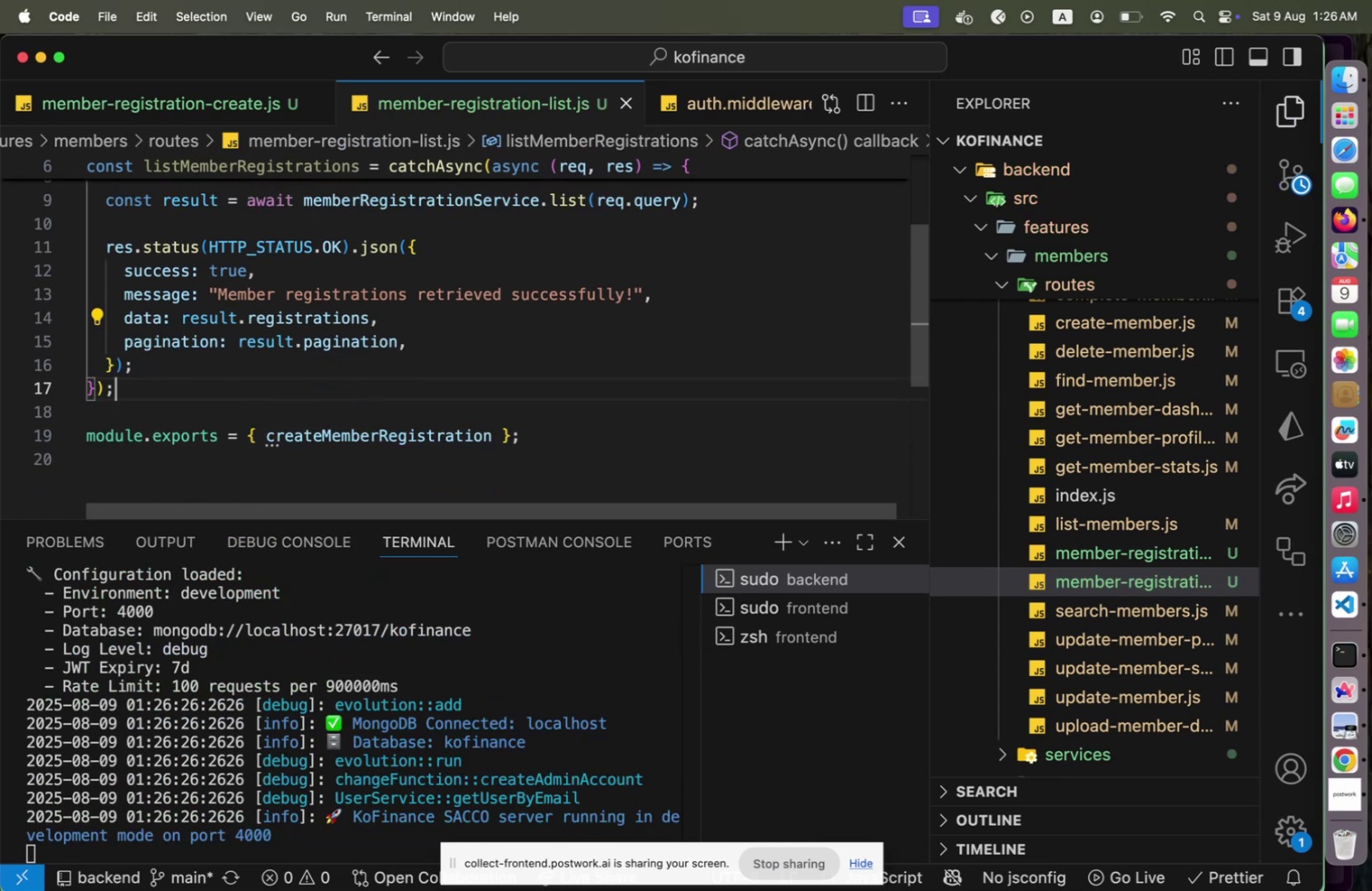 
key(ArrowDown)
 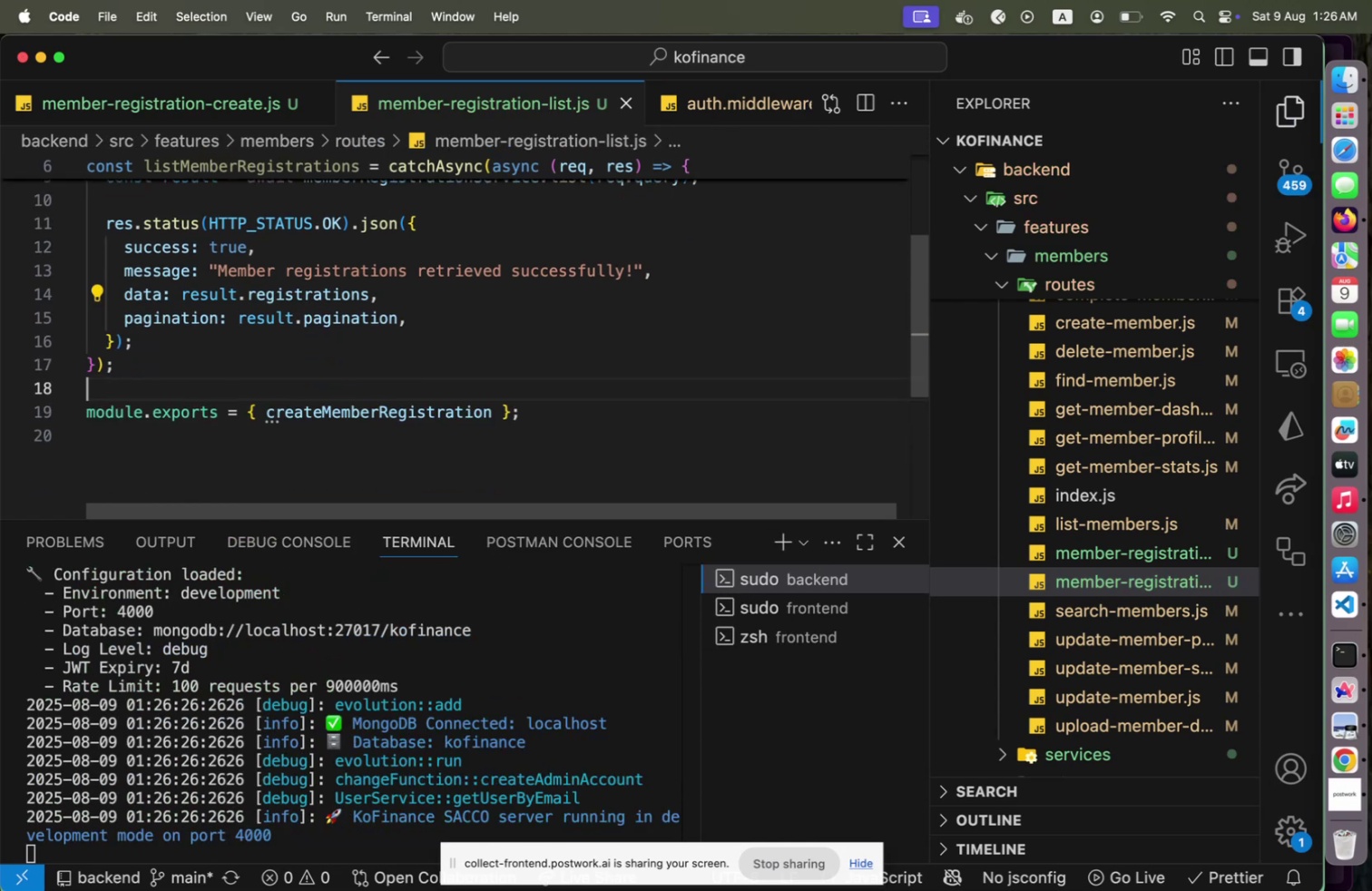 
hold_key(key=ArrowLeft, duration=0.34)
 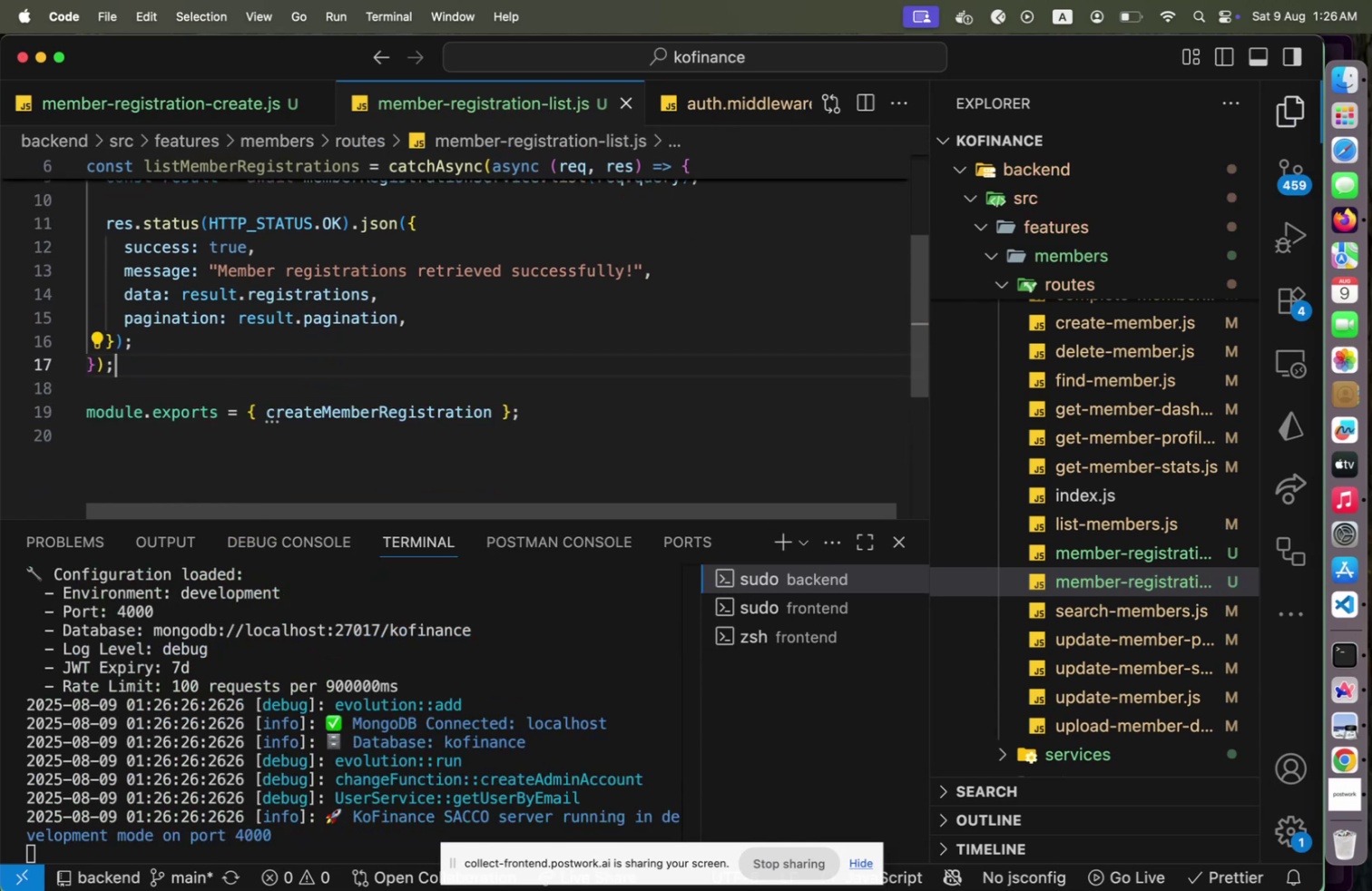 
key(ArrowDown)
 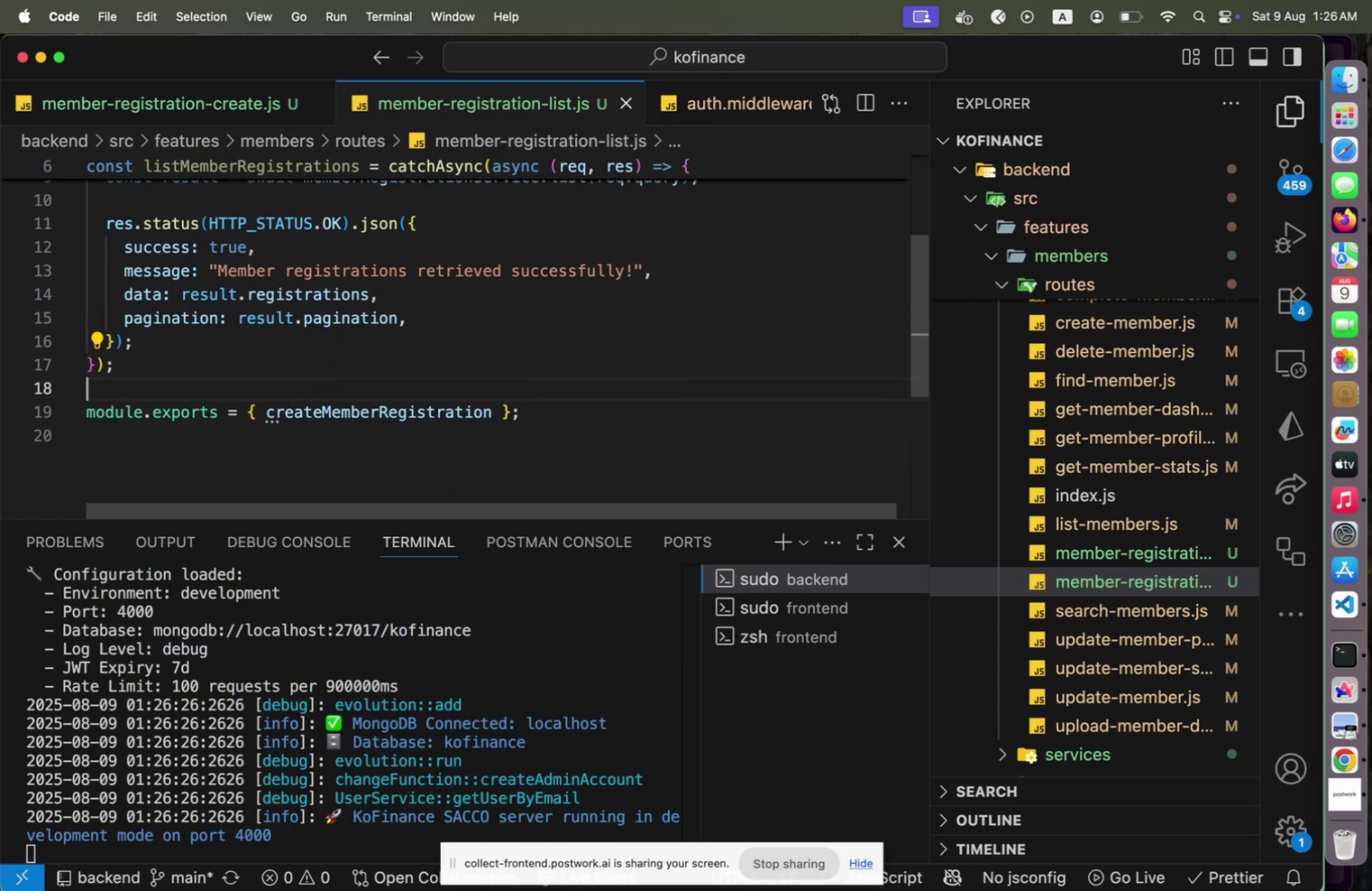 
key(ArrowDown)
 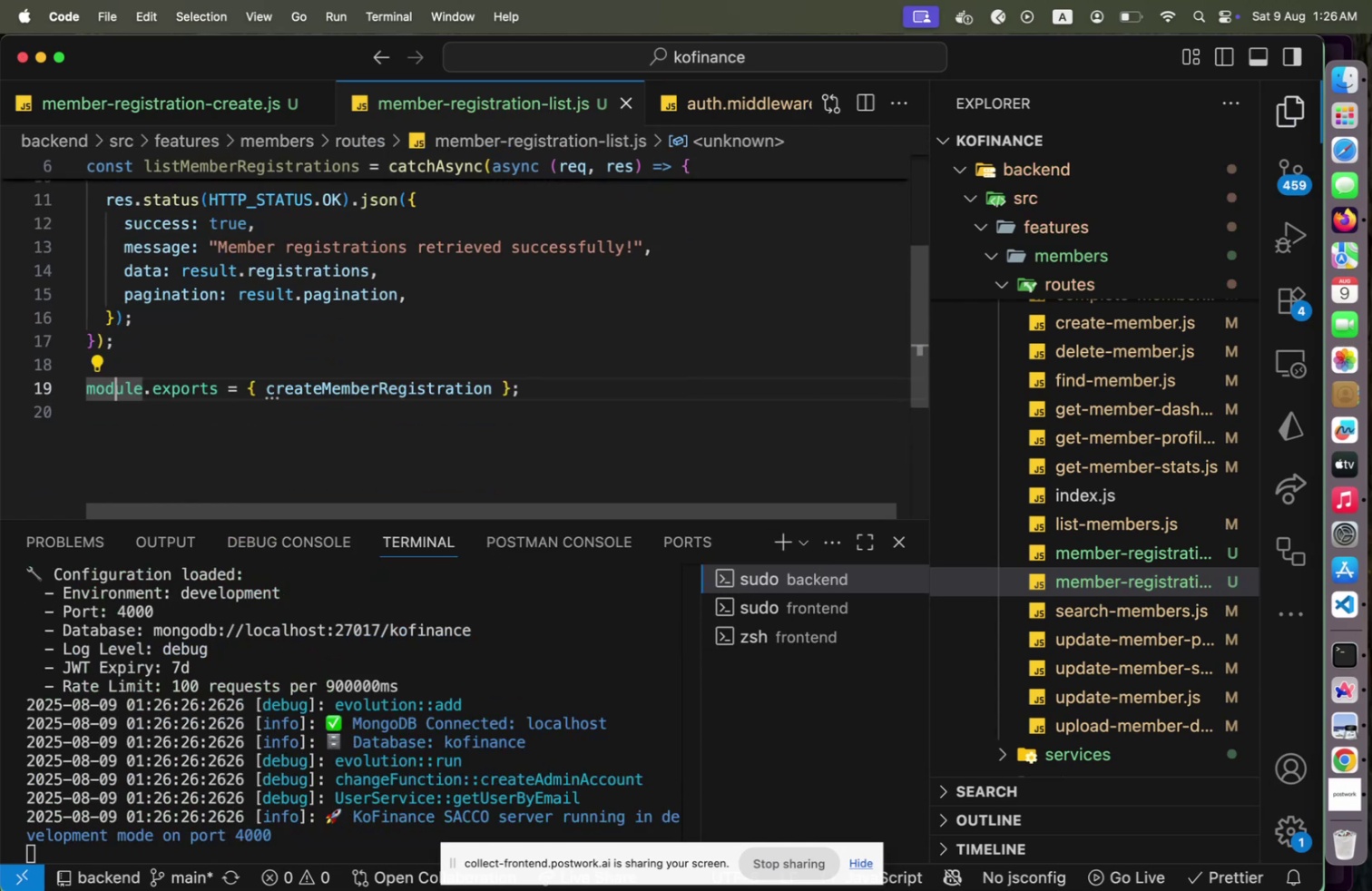 
hold_key(key=ArrowRight, duration=1.51)
 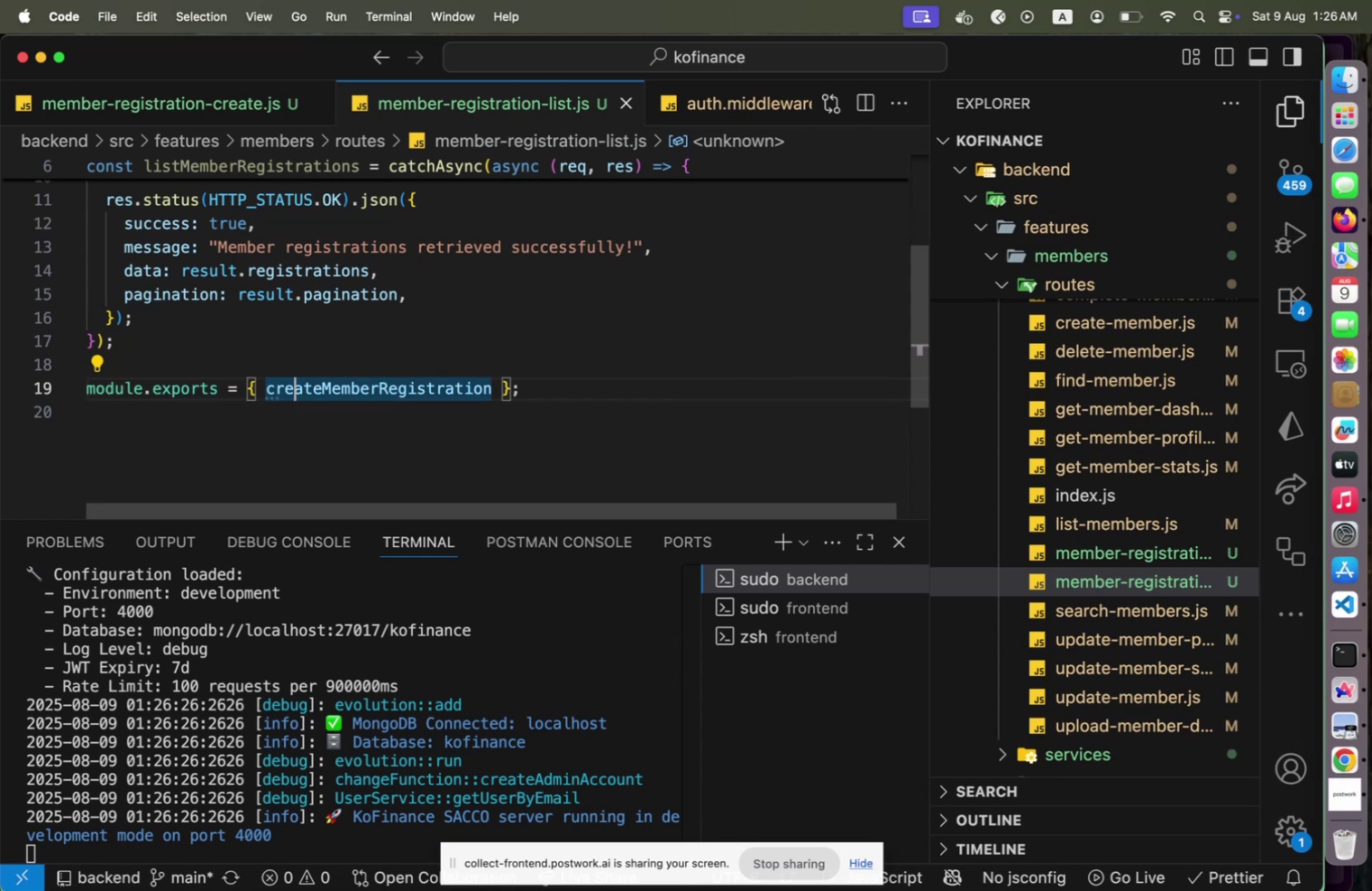 
hold_key(key=ArrowRight, duration=0.72)
 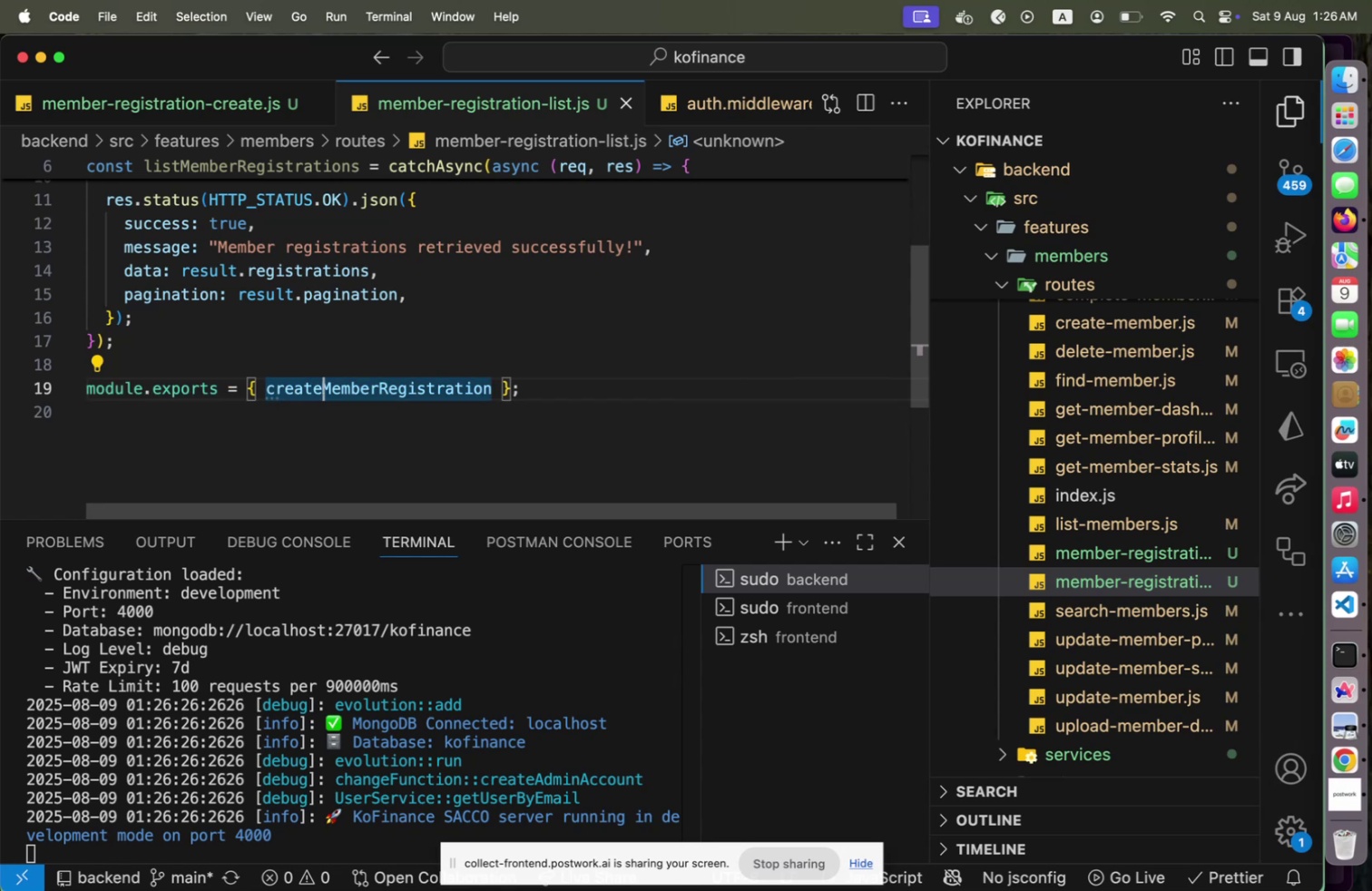 
hold_key(key=ShiftLeft, duration=1.33)
 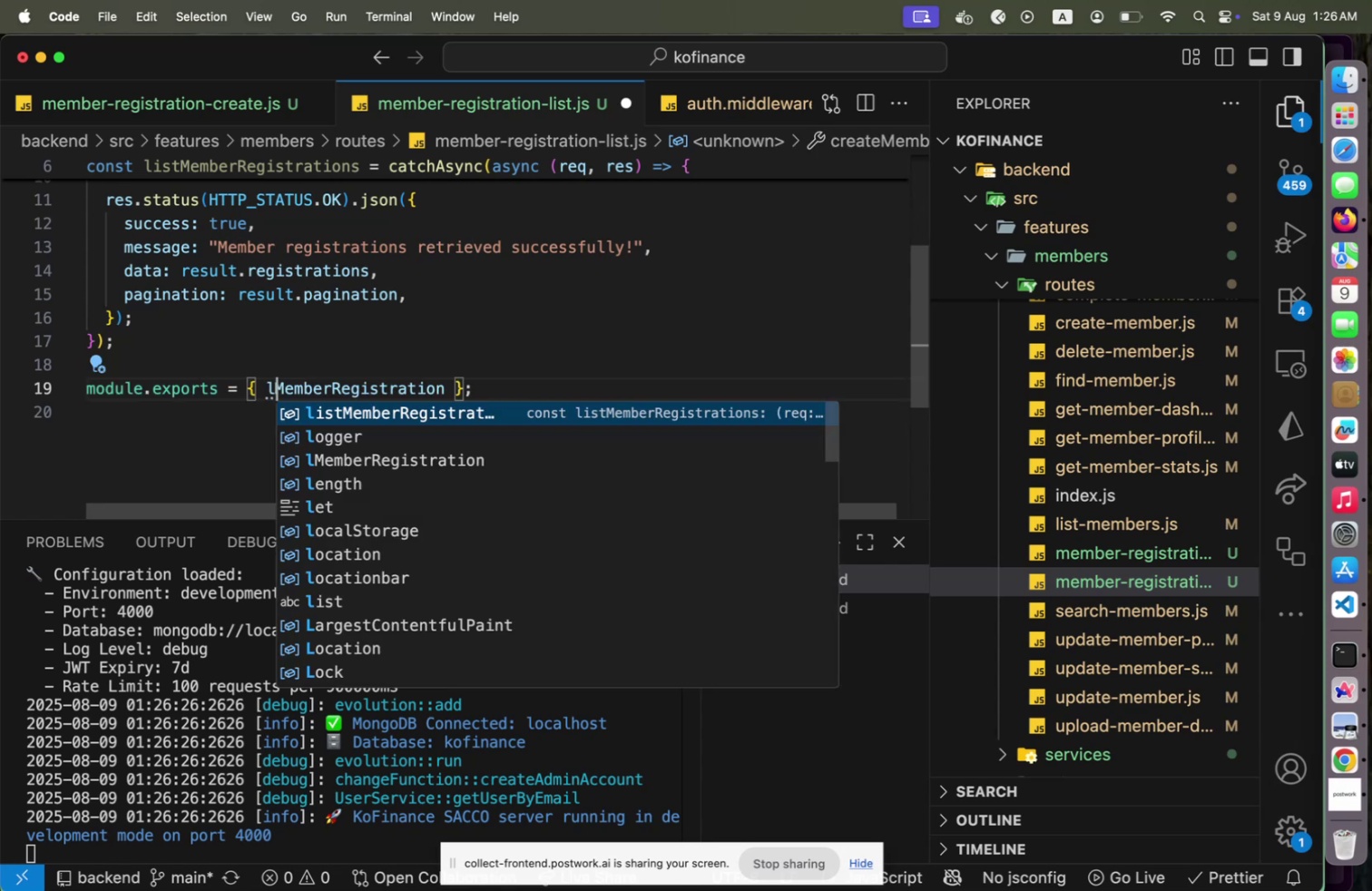 
hold_key(key=ArrowLeft, duration=0.88)
 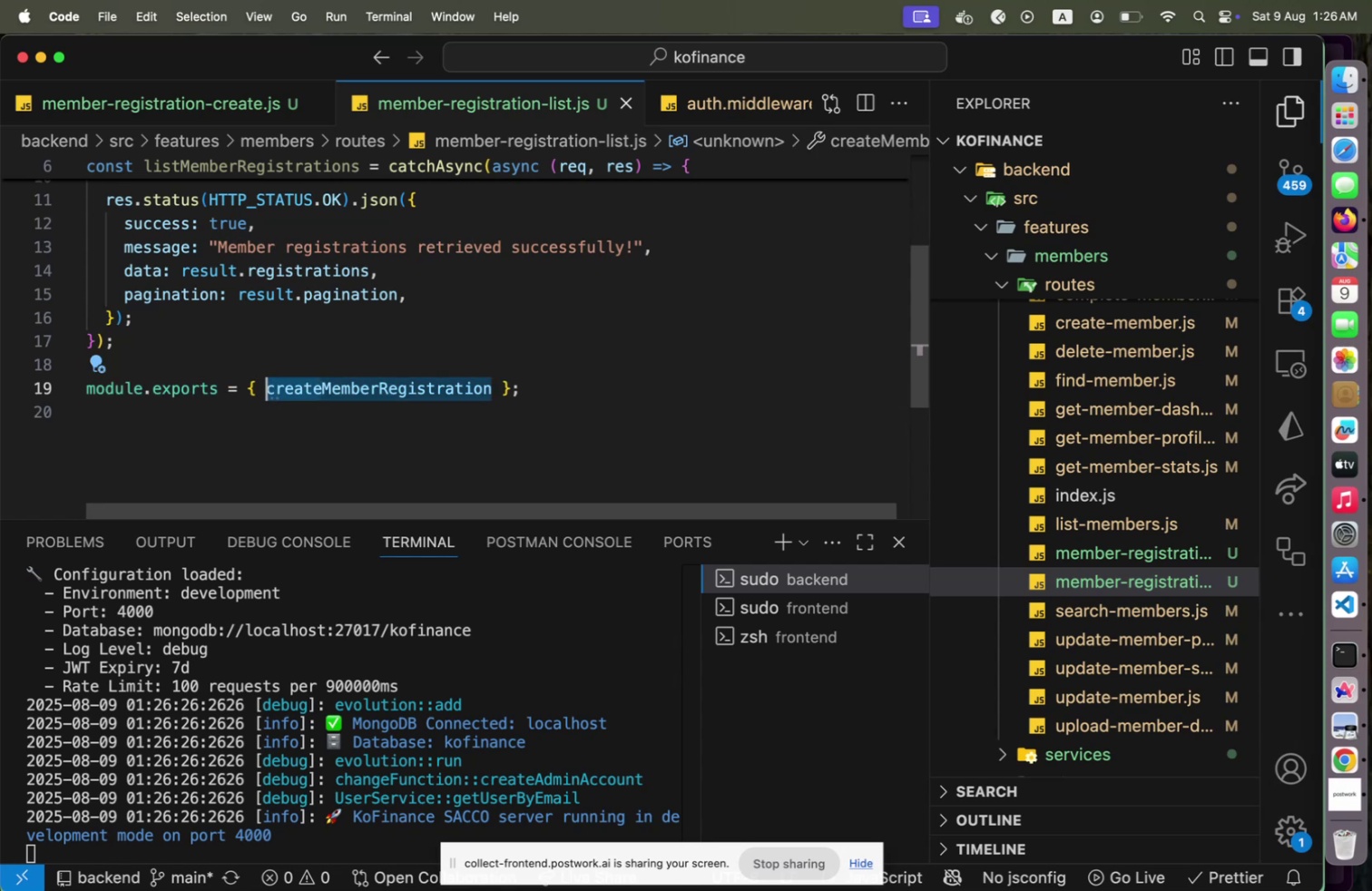 
type(list)
 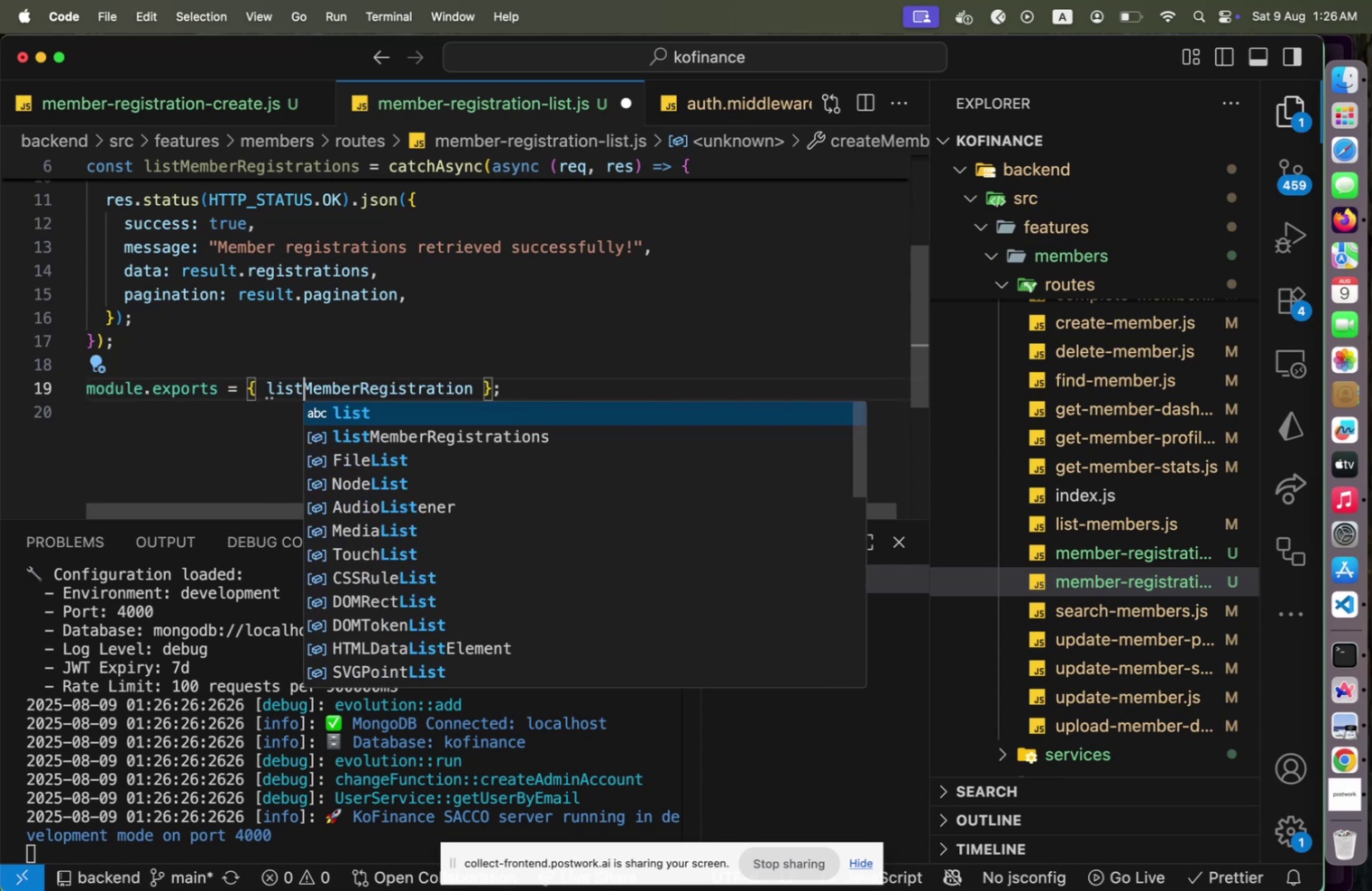 
hold_key(key=ArrowRight, duration=1.5)
 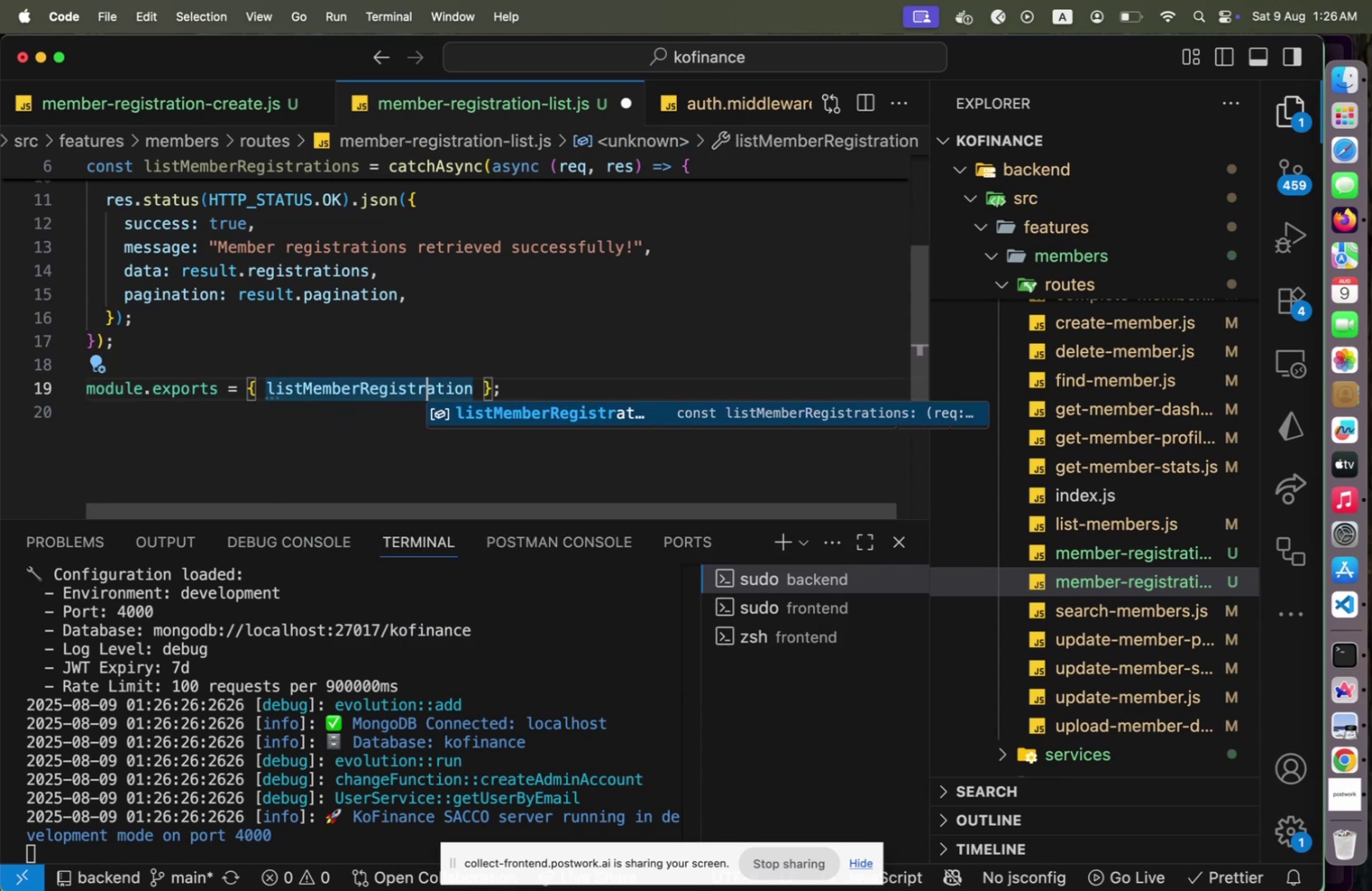 
key(ArrowRight)
 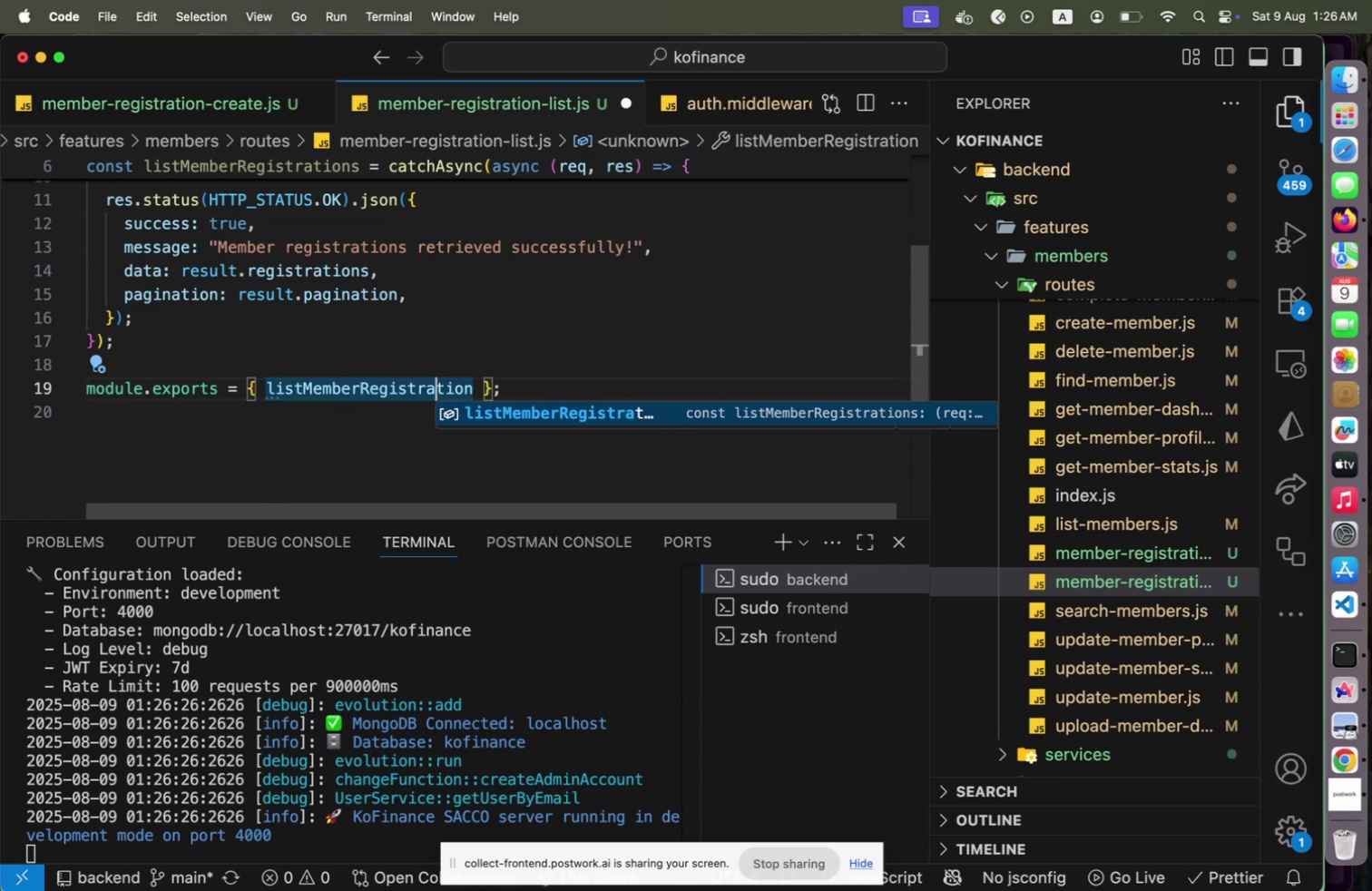 
key(ArrowRight)
 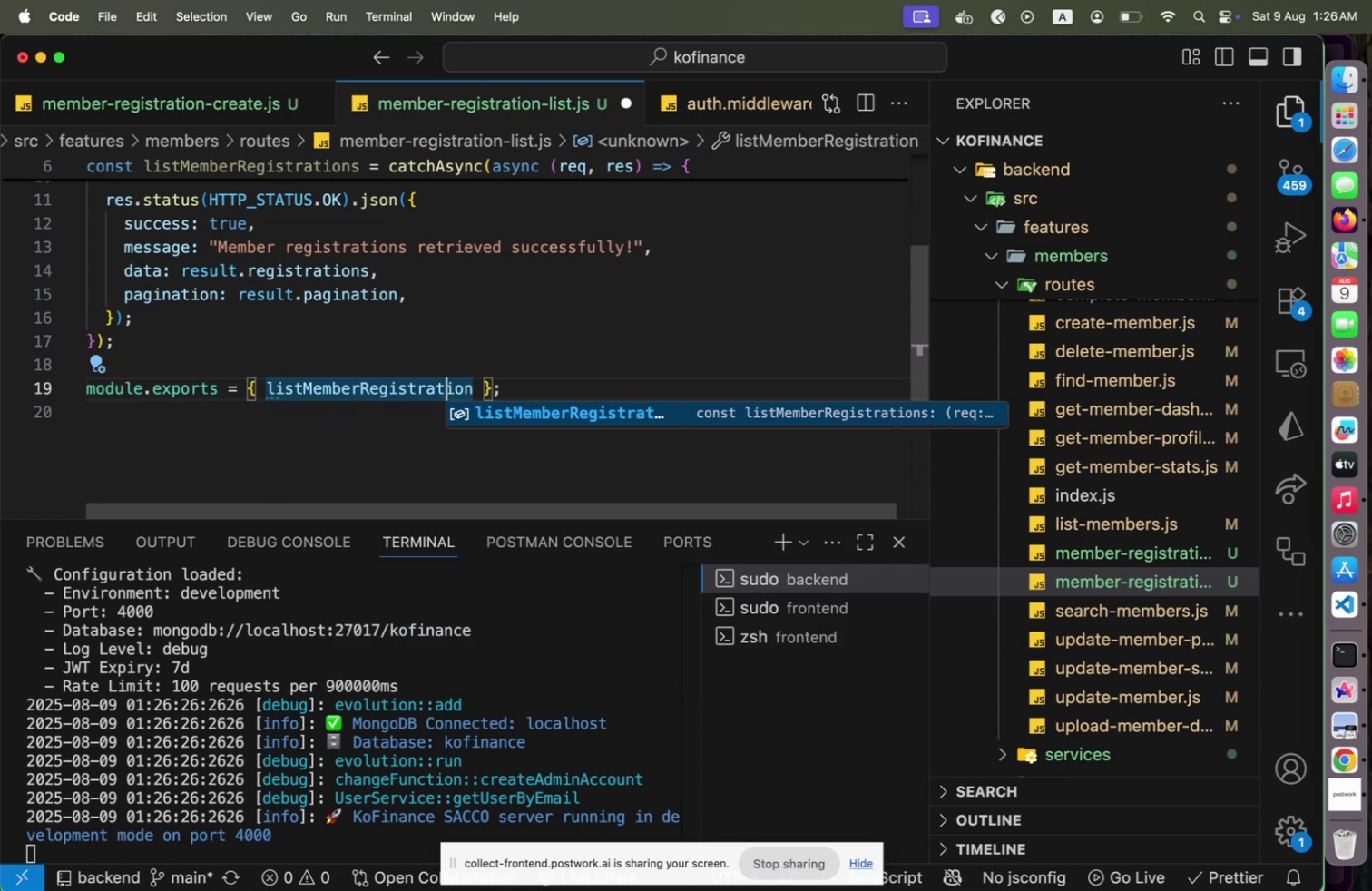 
key(ArrowRight)
 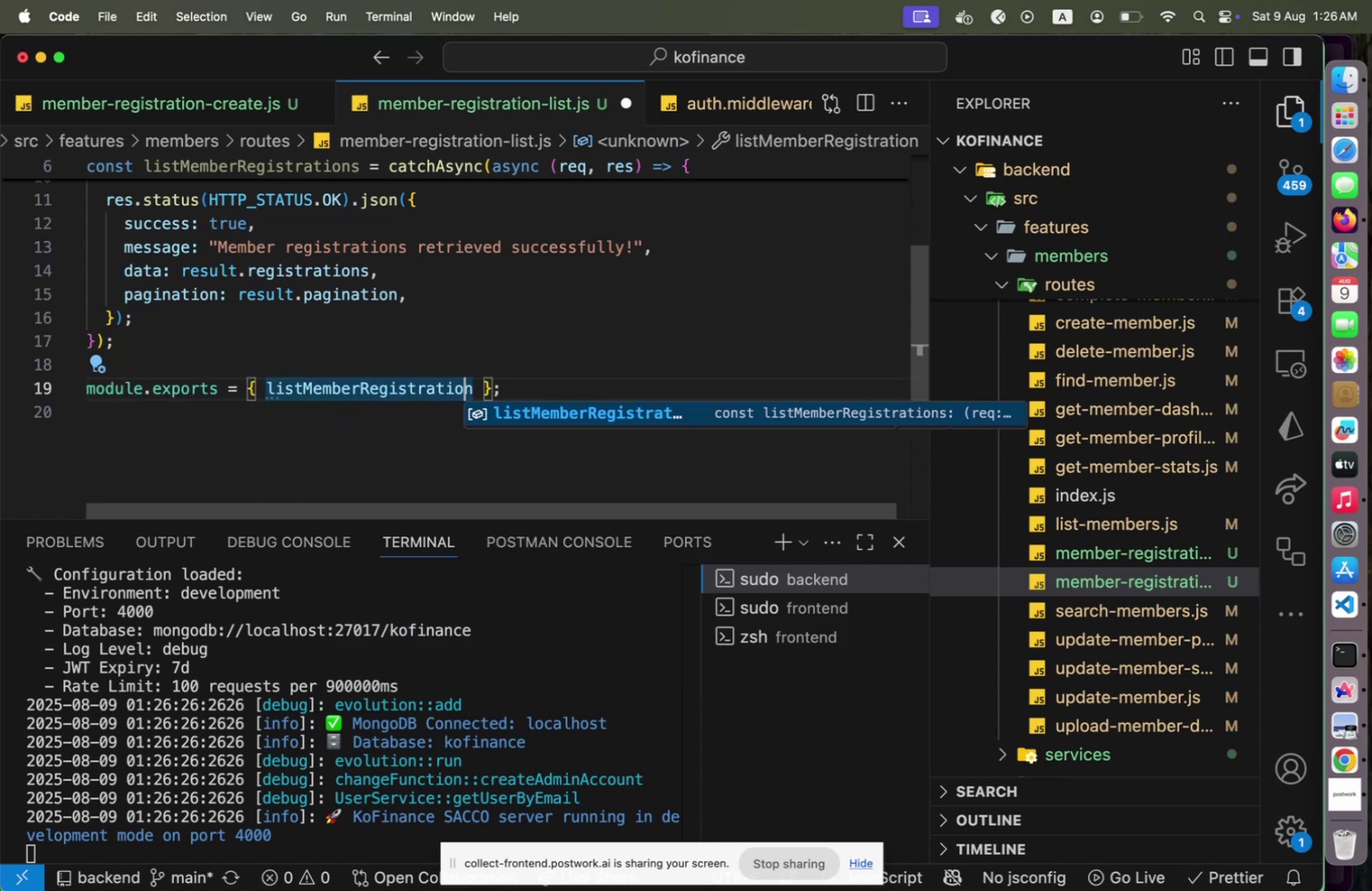 
key(ArrowRight)
 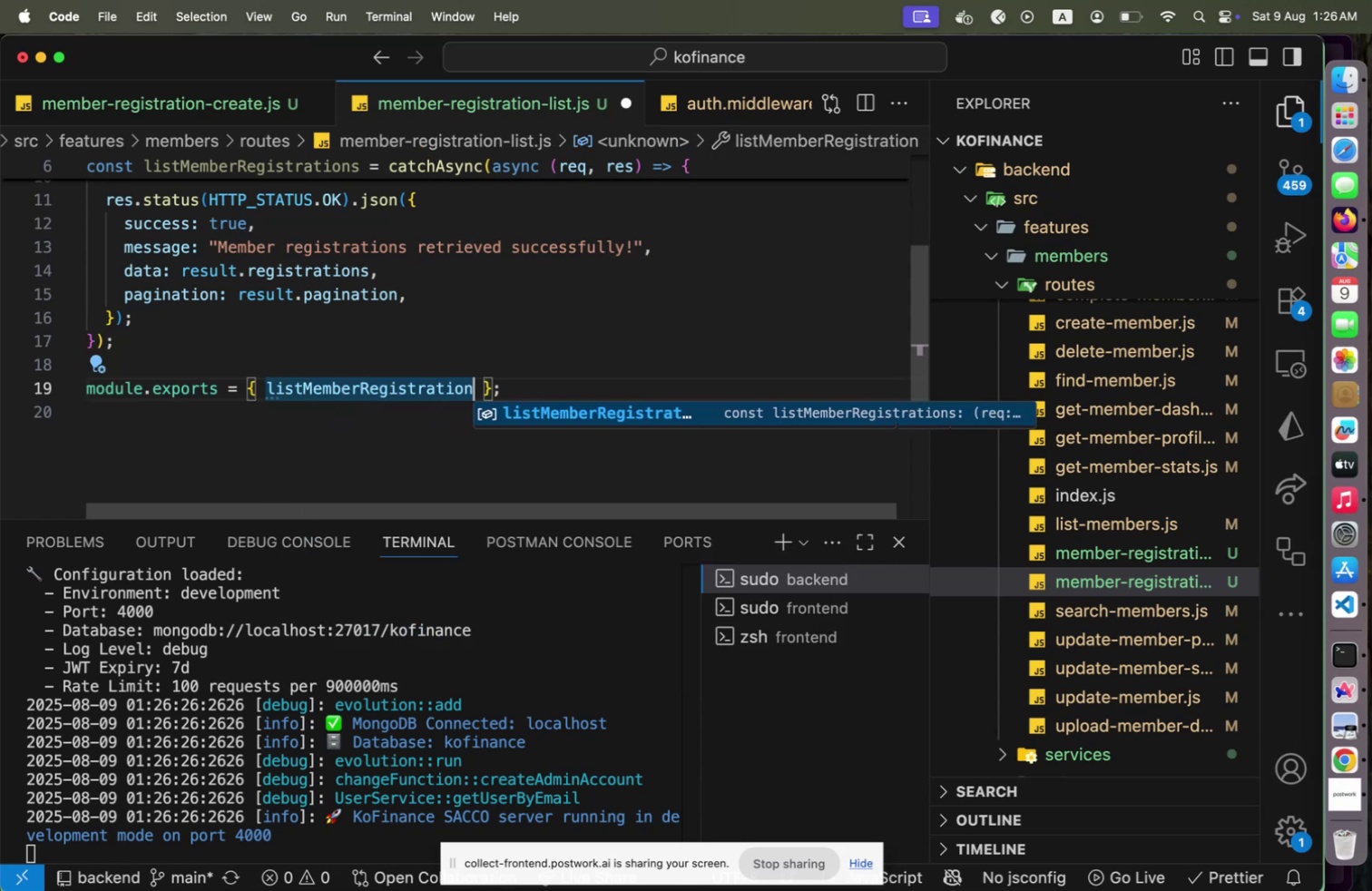 
key(S)
 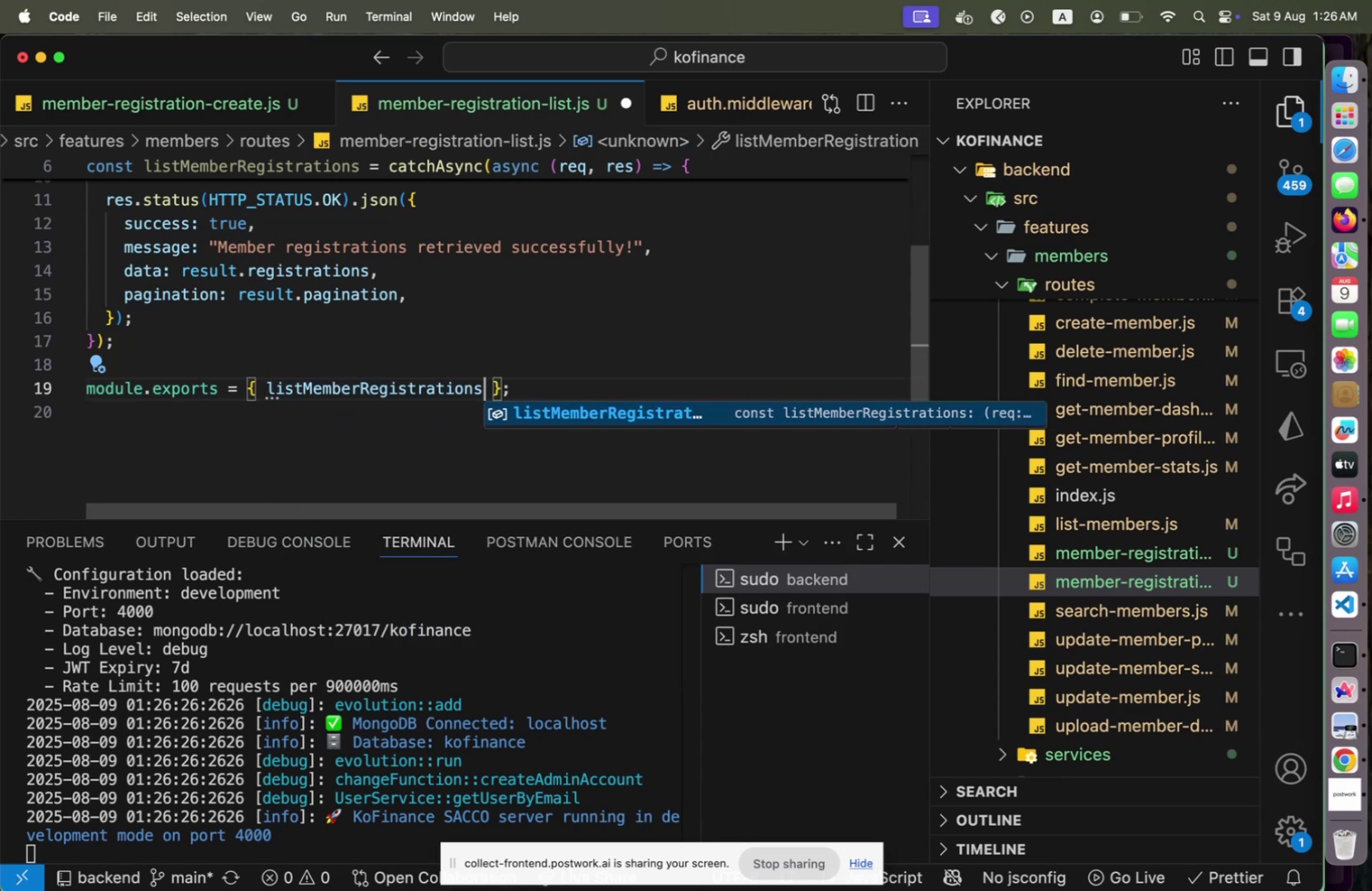 
key(ArrowRight)
 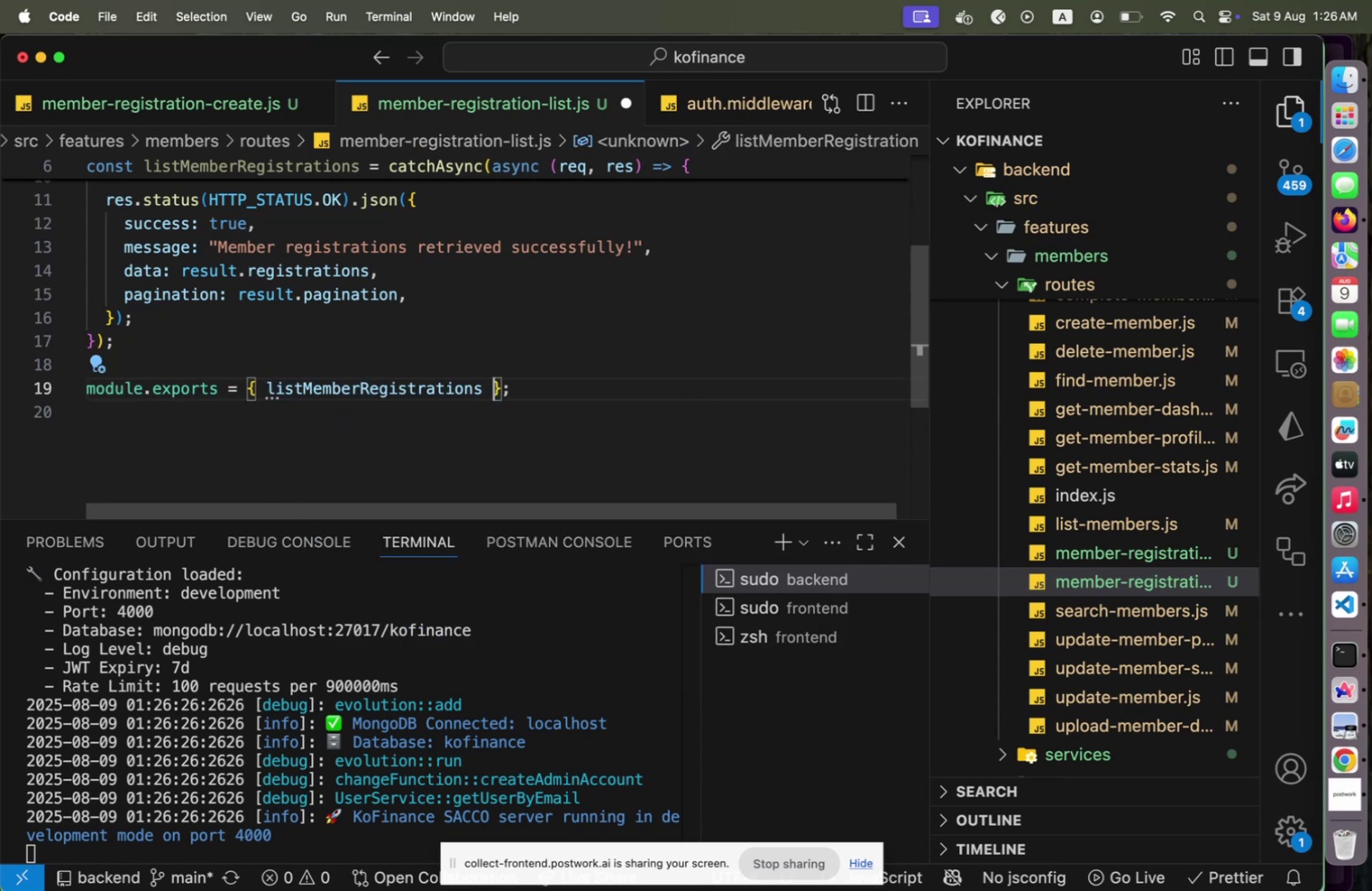 
key(ArrowUp)
 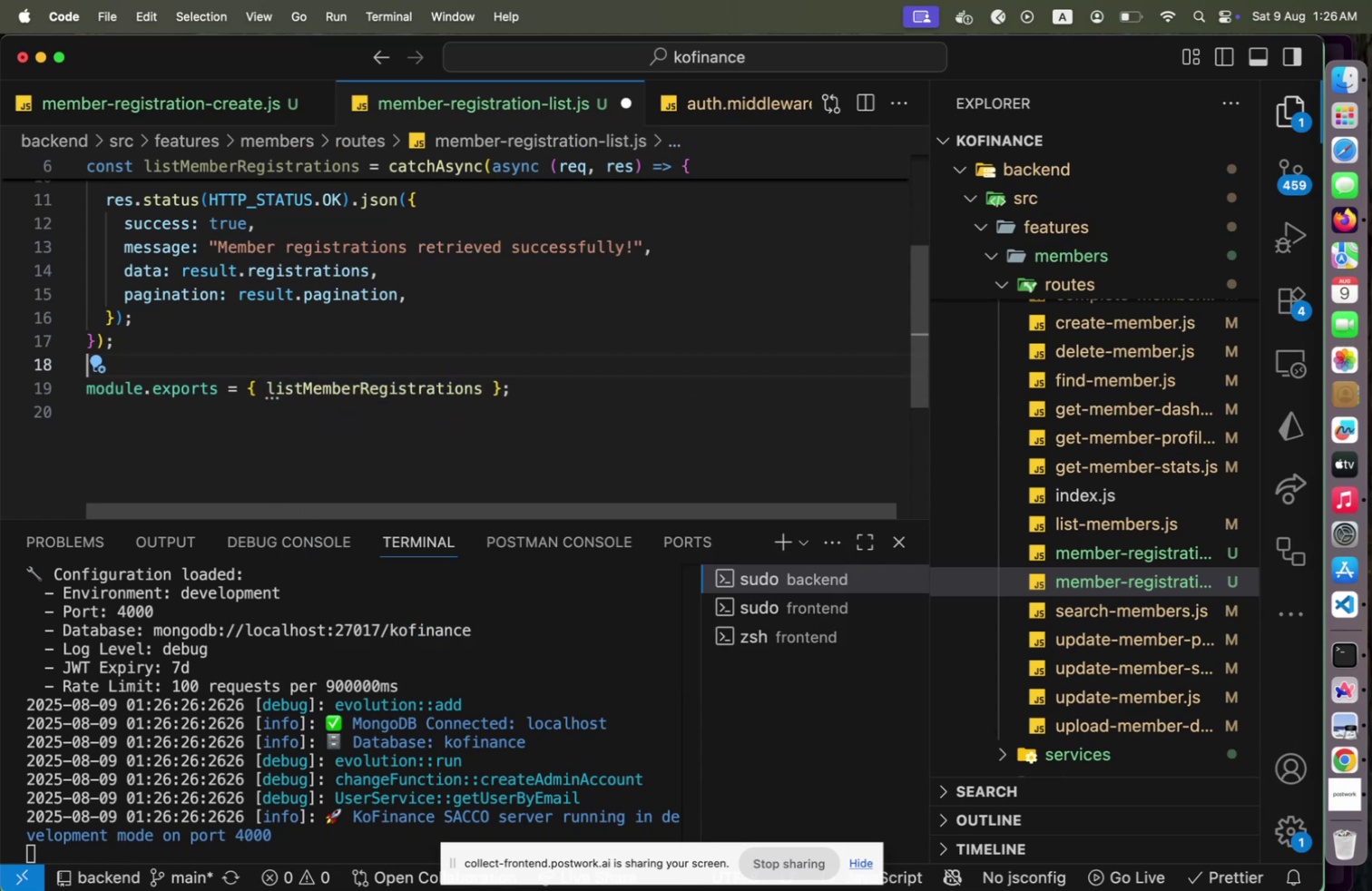 
key(Meta+CommandLeft)
 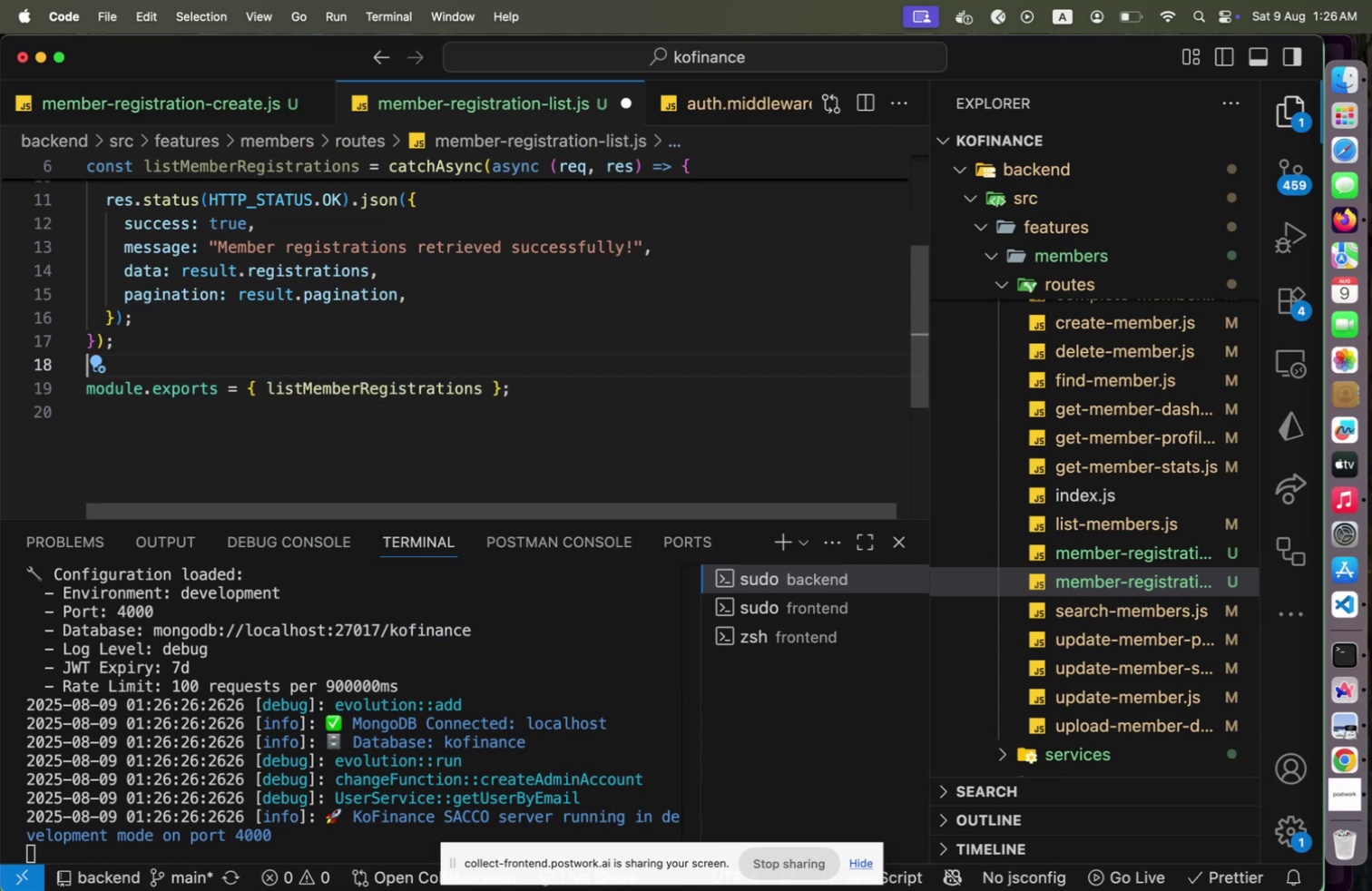 
key(Meta+S)
 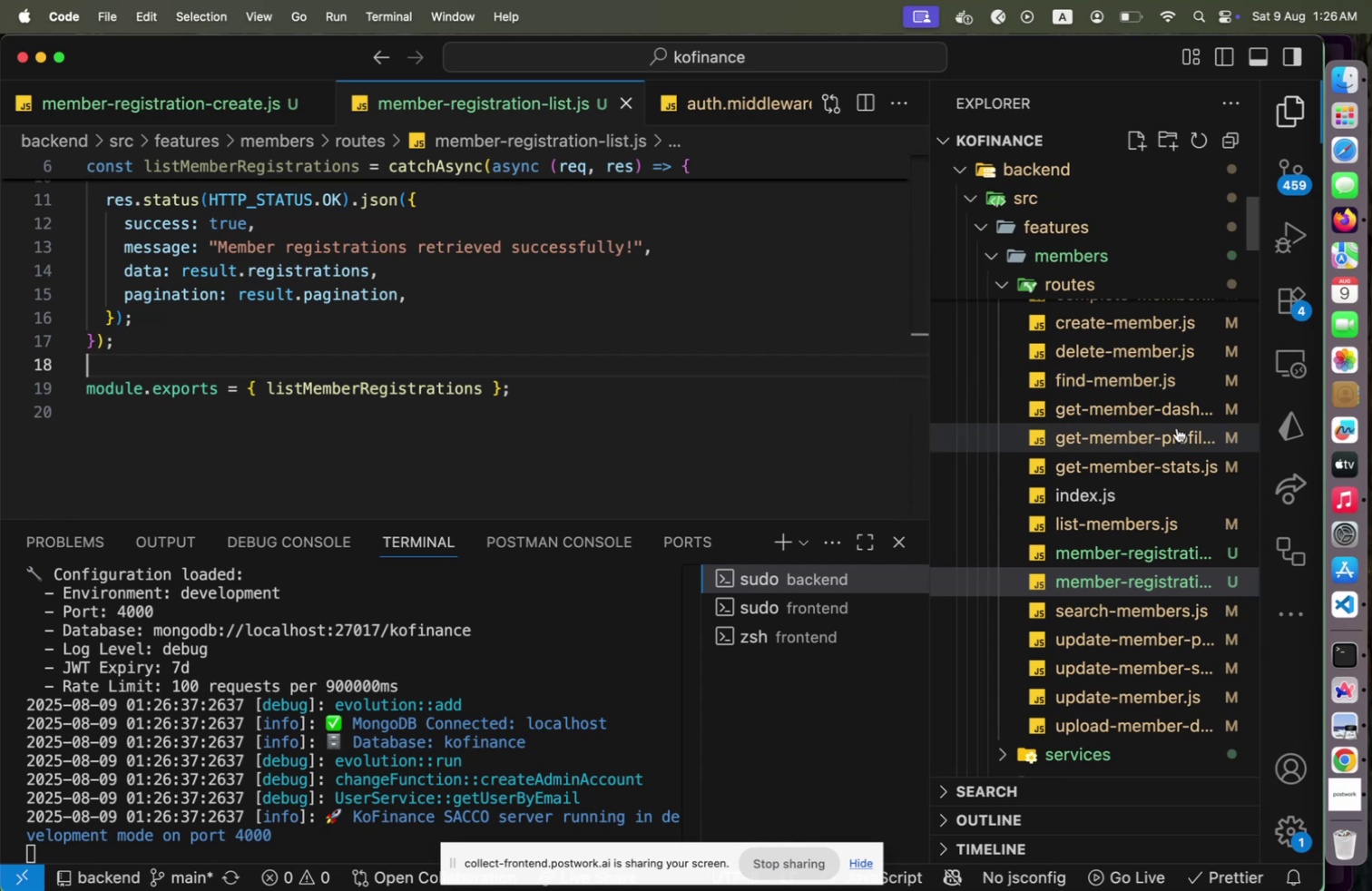 
scroll: coordinate [1138, 641], scroll_direction: down, amount: 9.0
 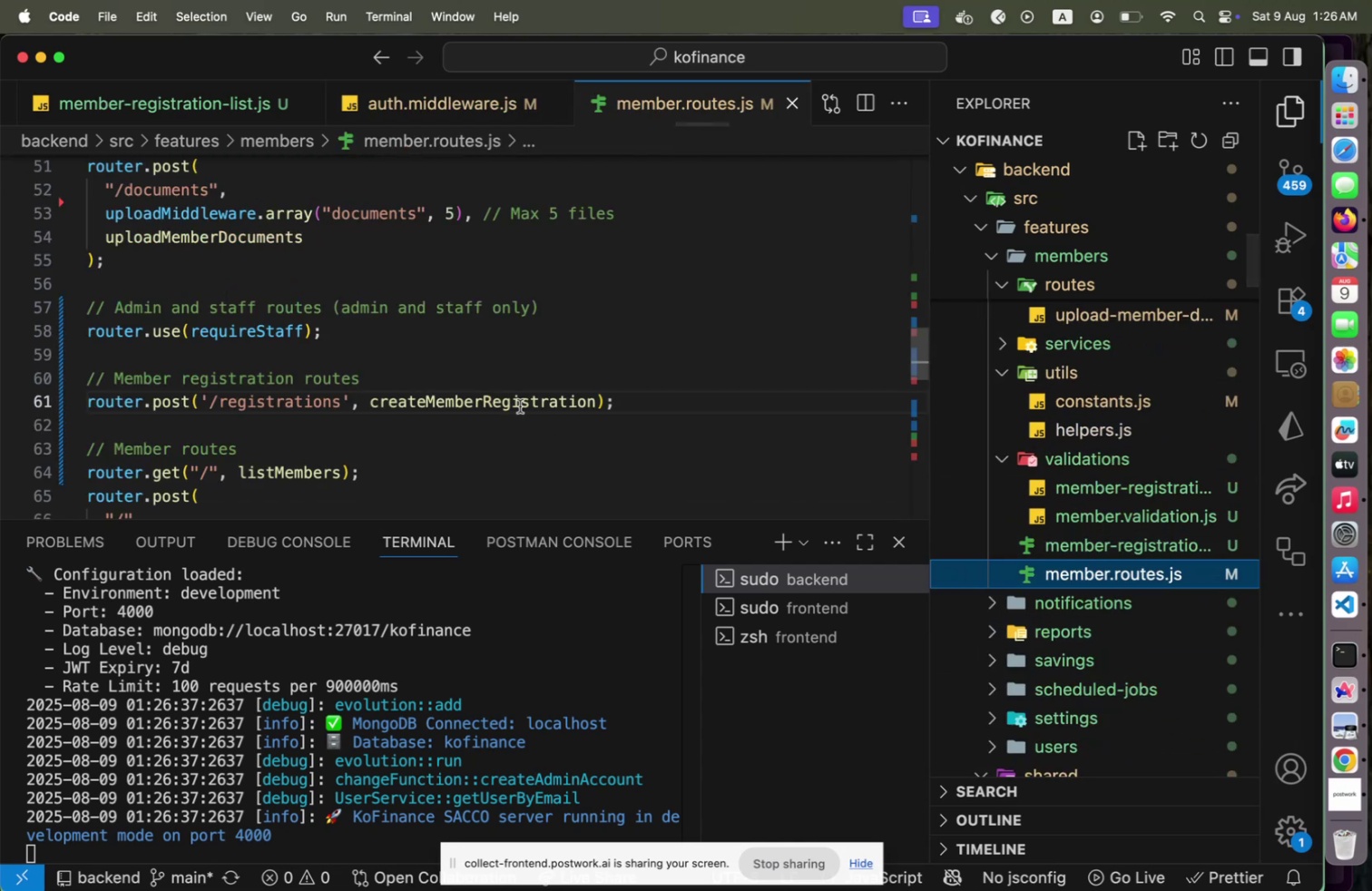 
key(Alt+Shift+ArrowUp)
 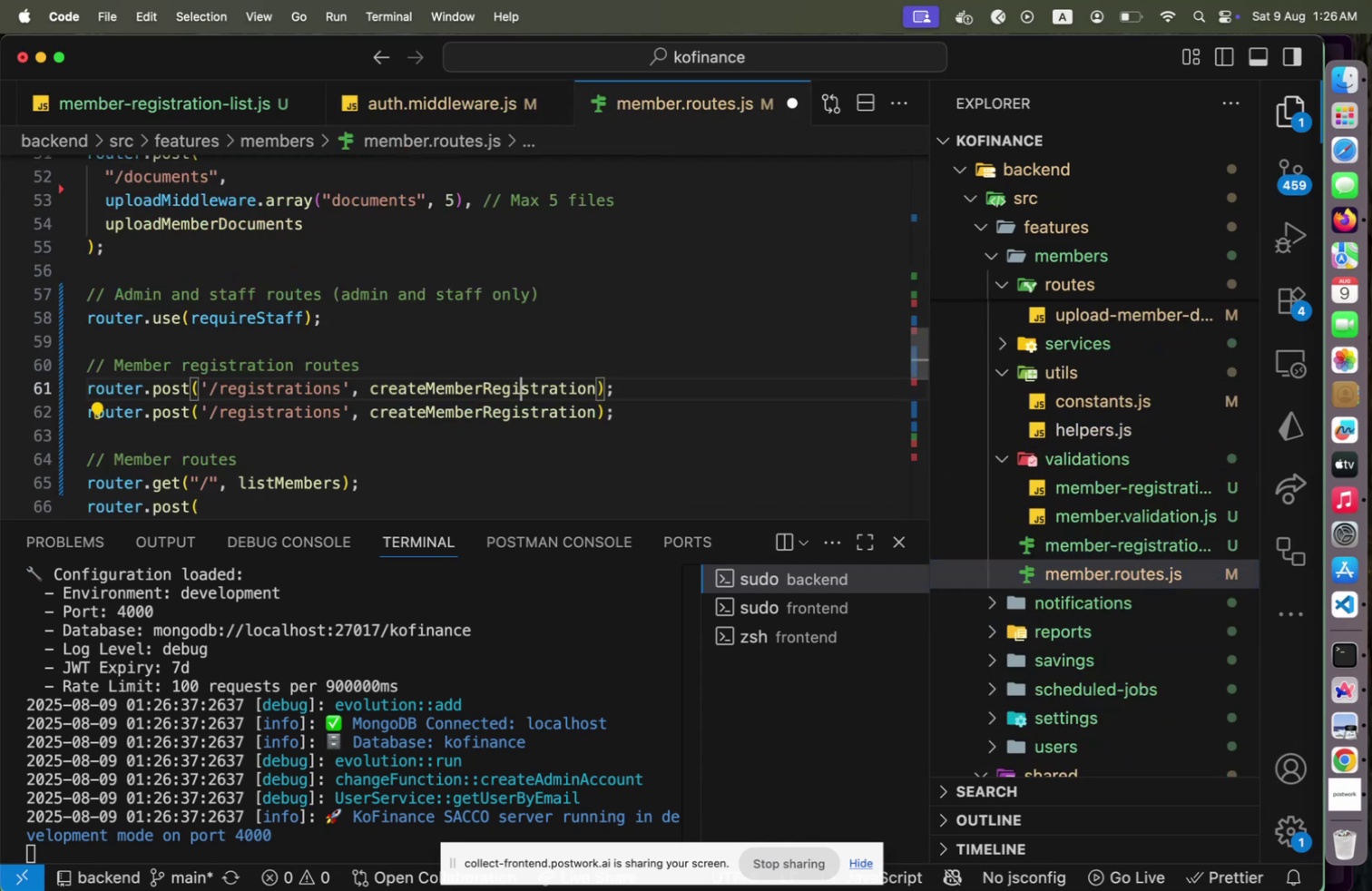 
hold_key(key=ArrowLeft, duration=1.2)
 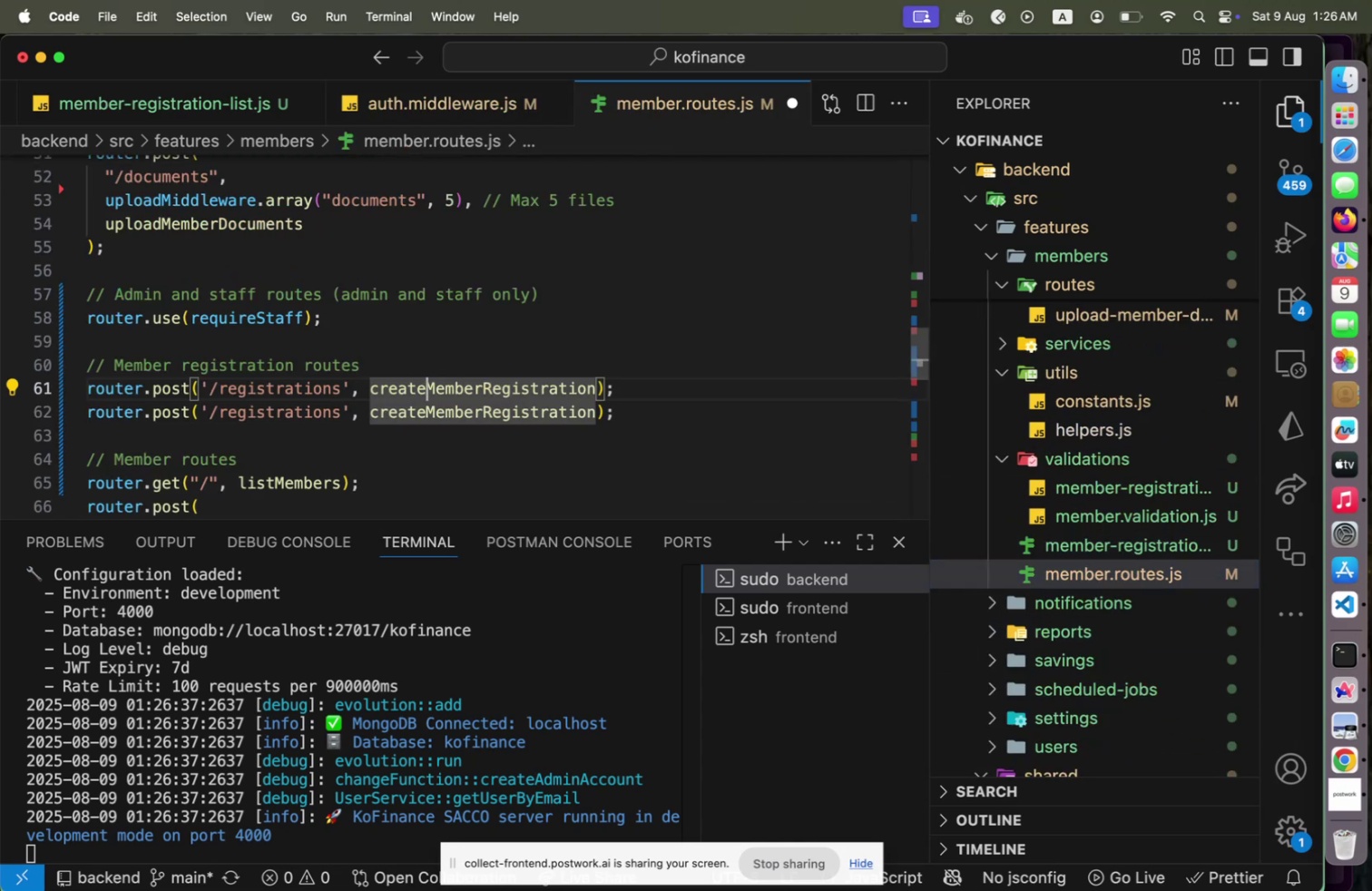 
key(Shift+ArrowLeft)
 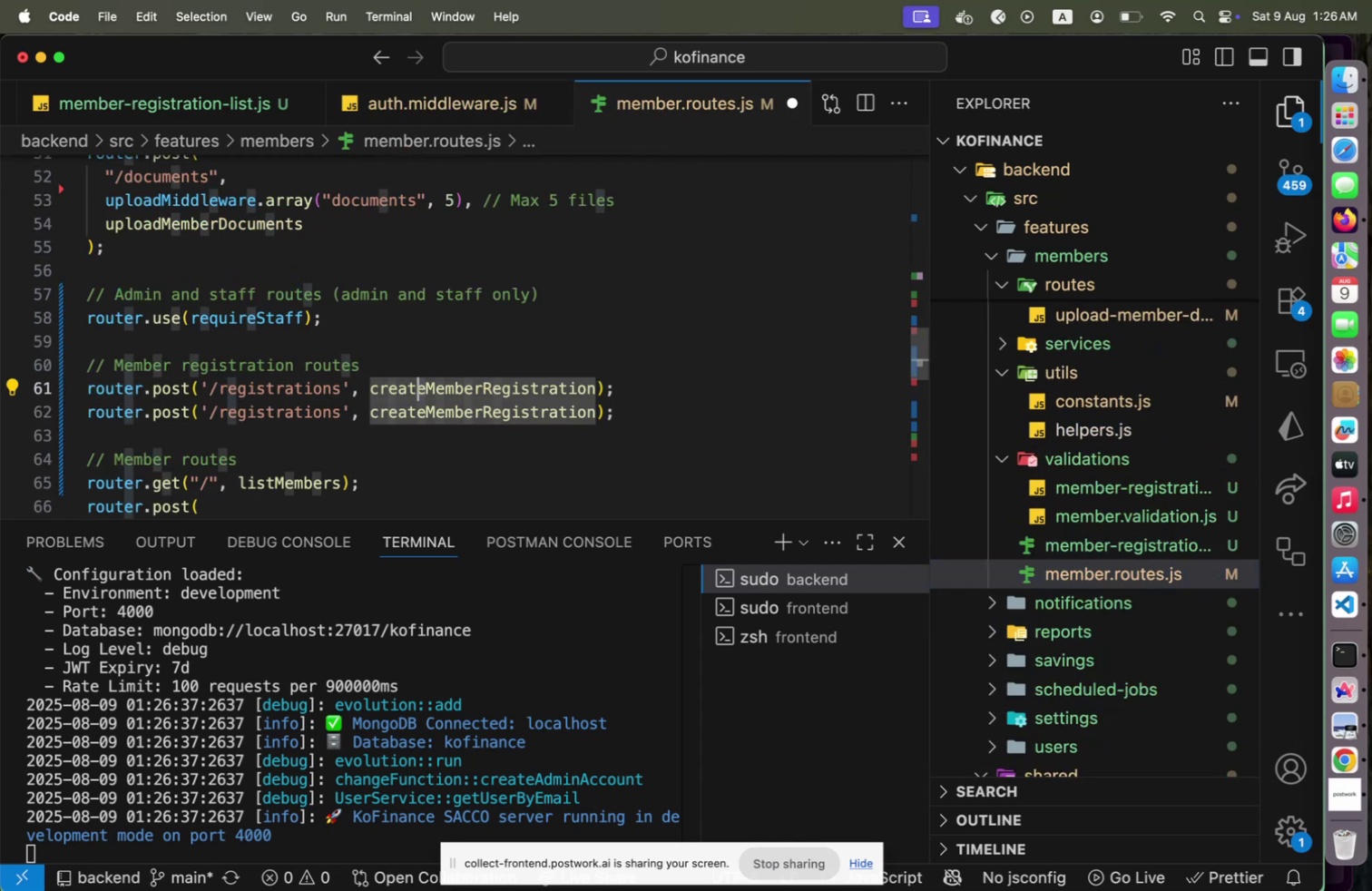 
key(Shift+ArrowLeft)
 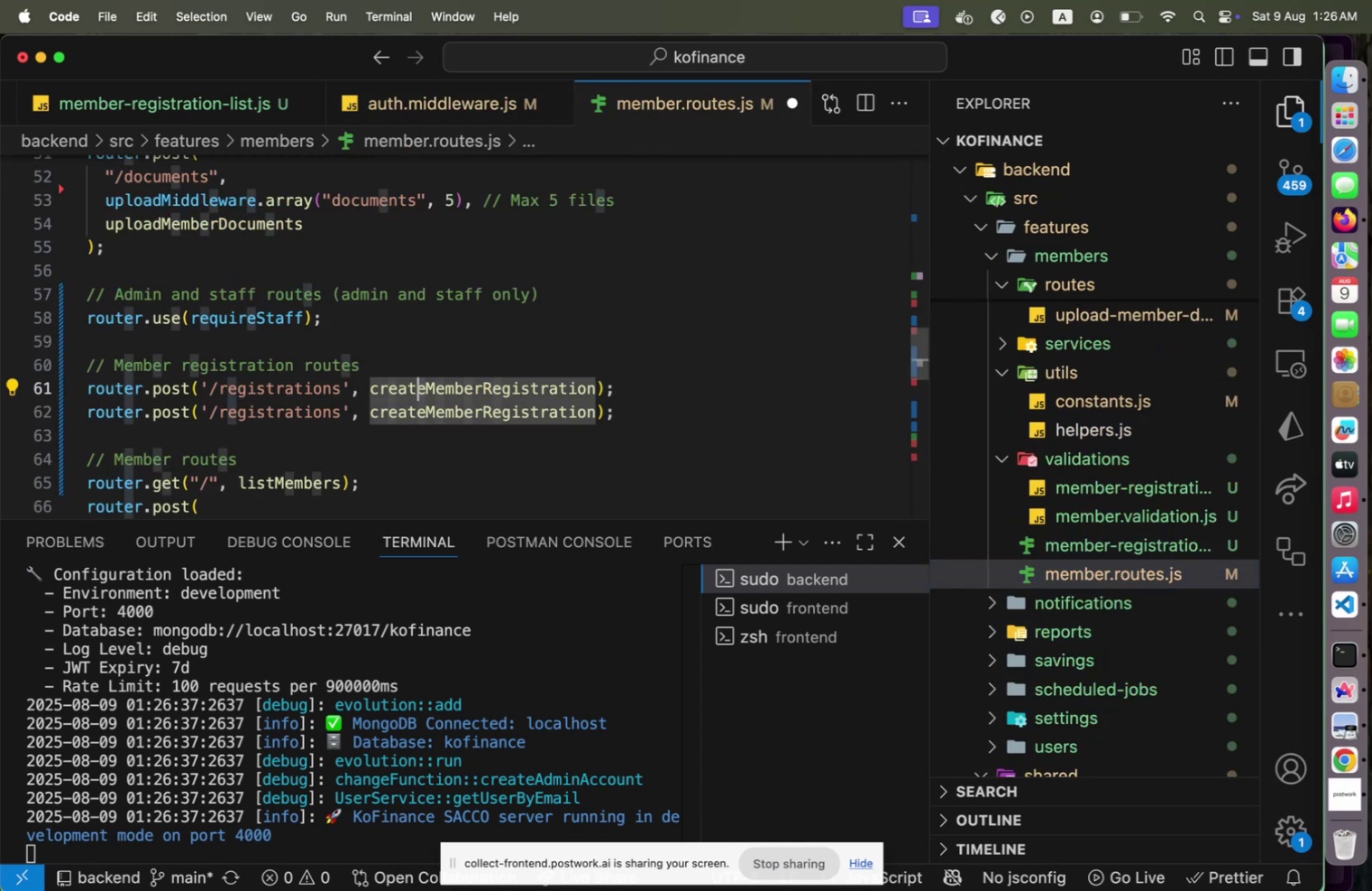 
key(Shift+ArrowLeft)
 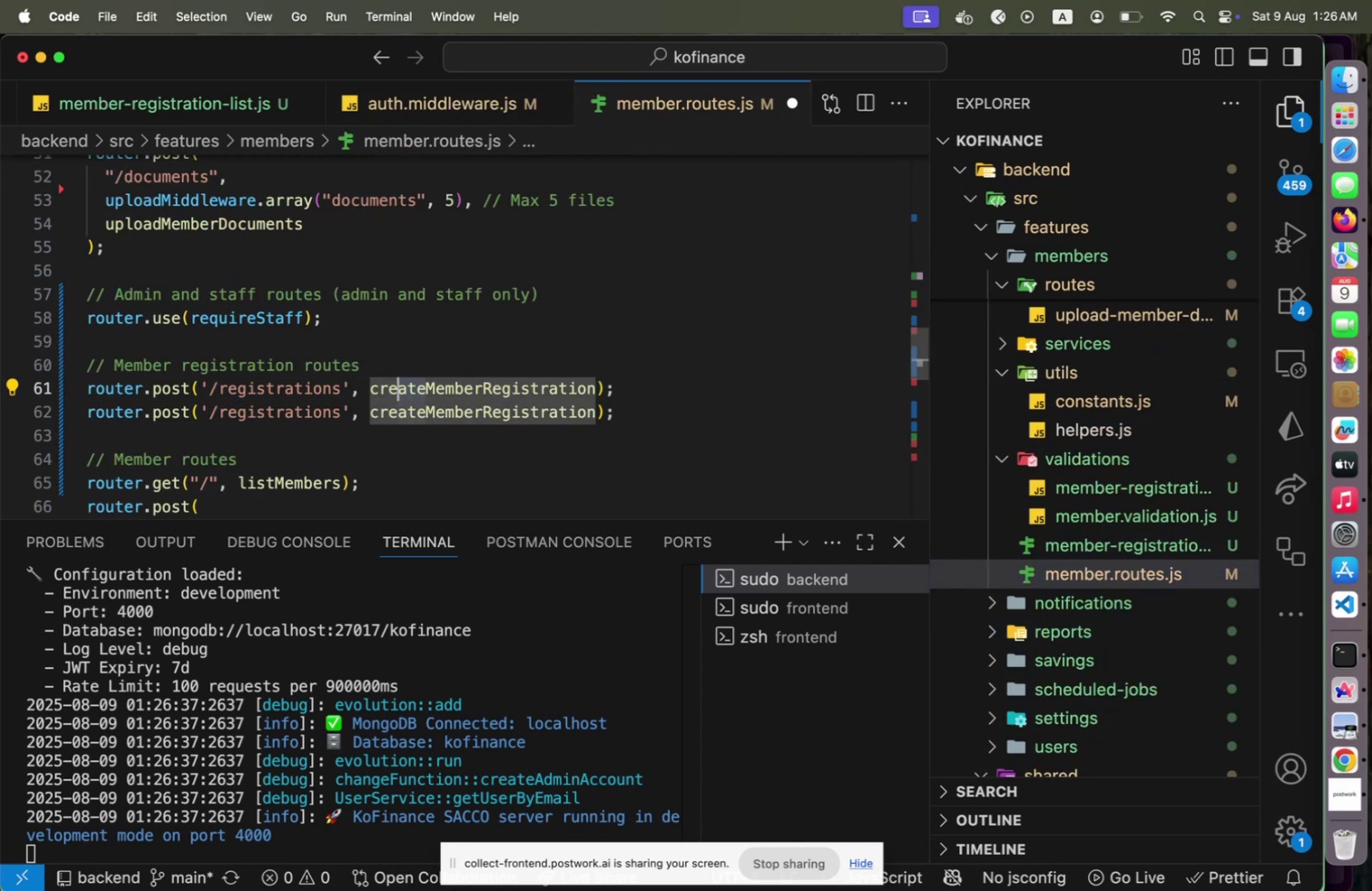 
key(Shift+ArrowLeft)
 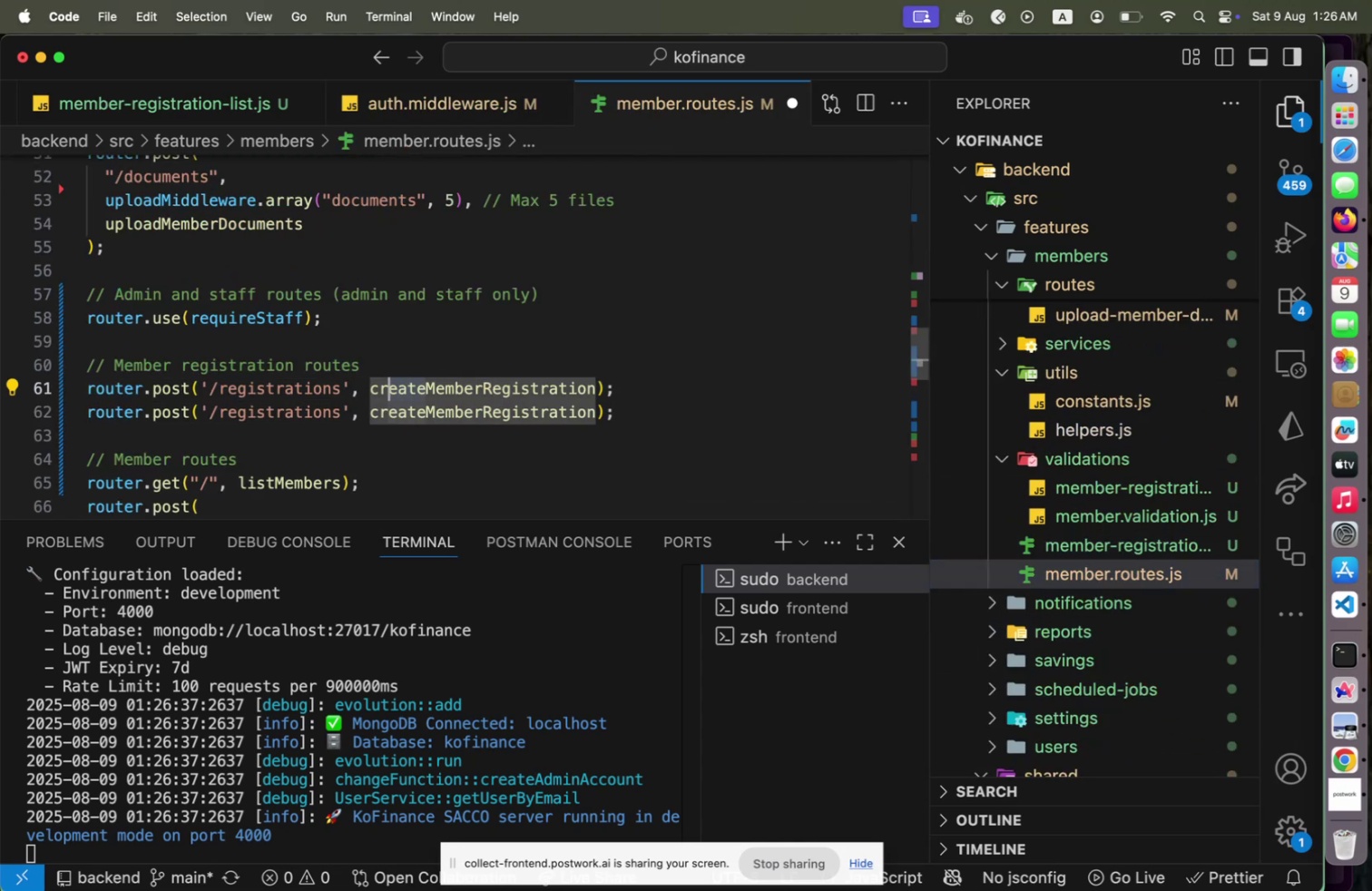 
key(Shift+ArrowLeft)
 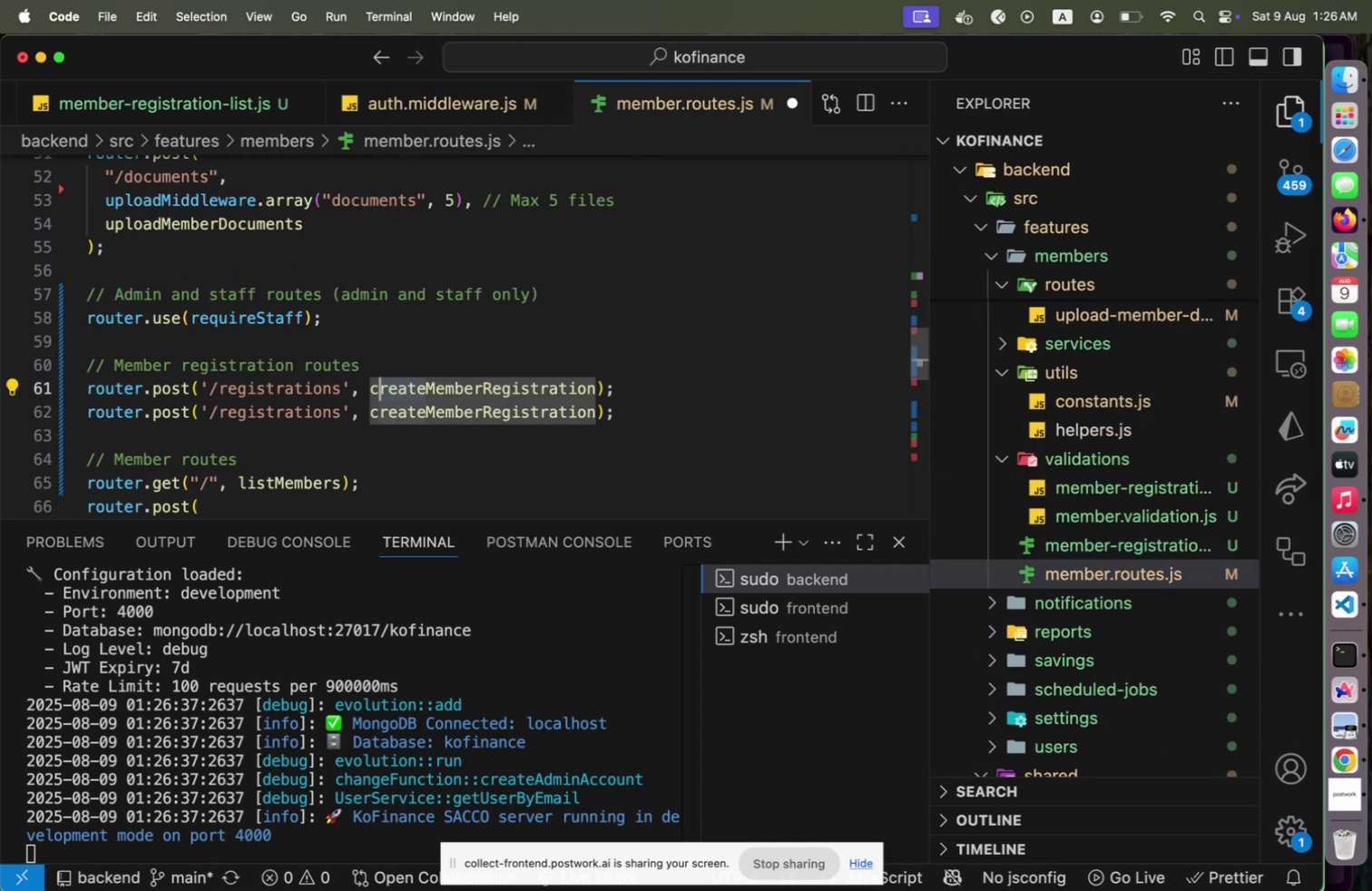 
key(Shift+ArrowLeft)
 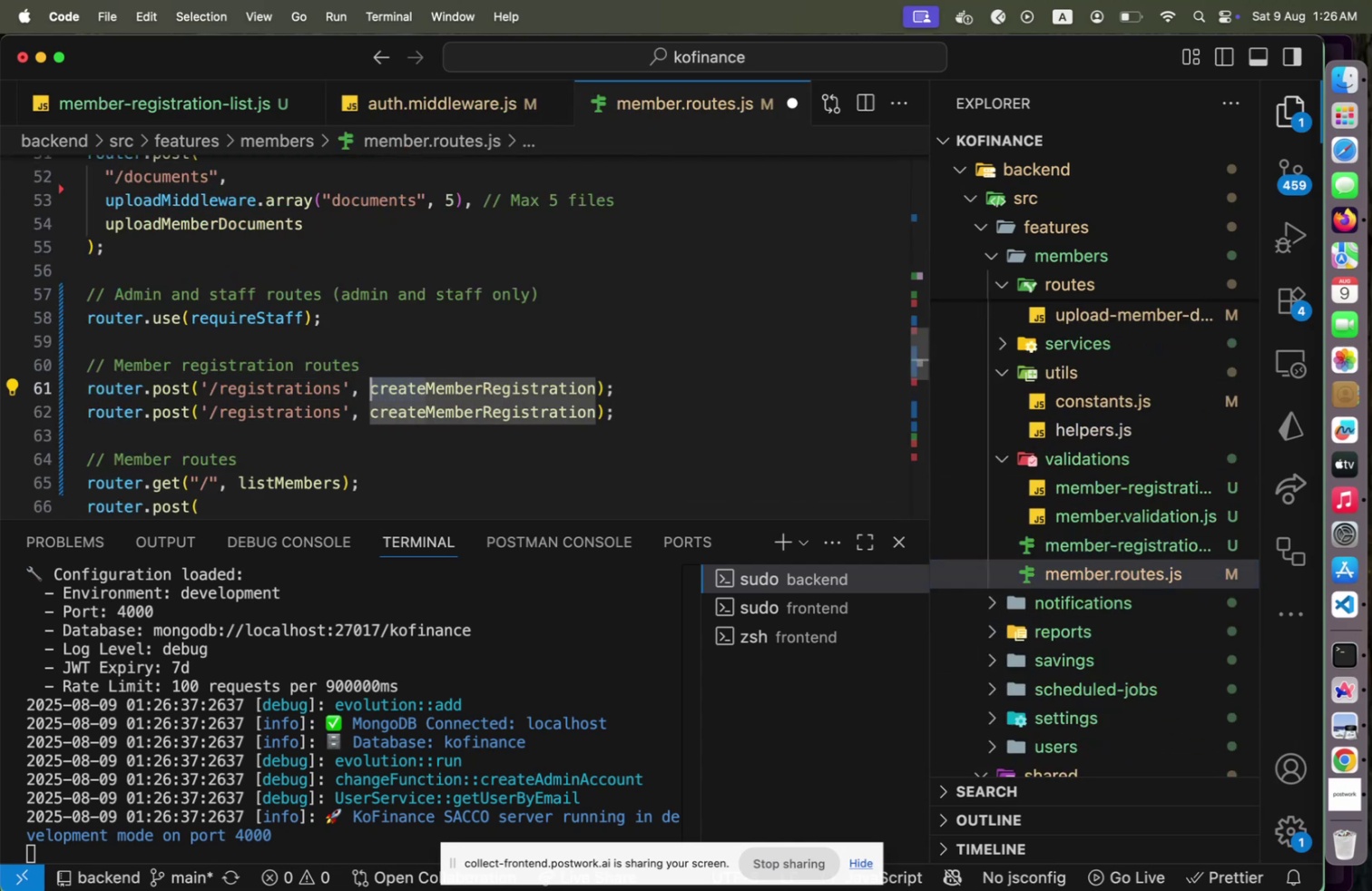 
type(list)
 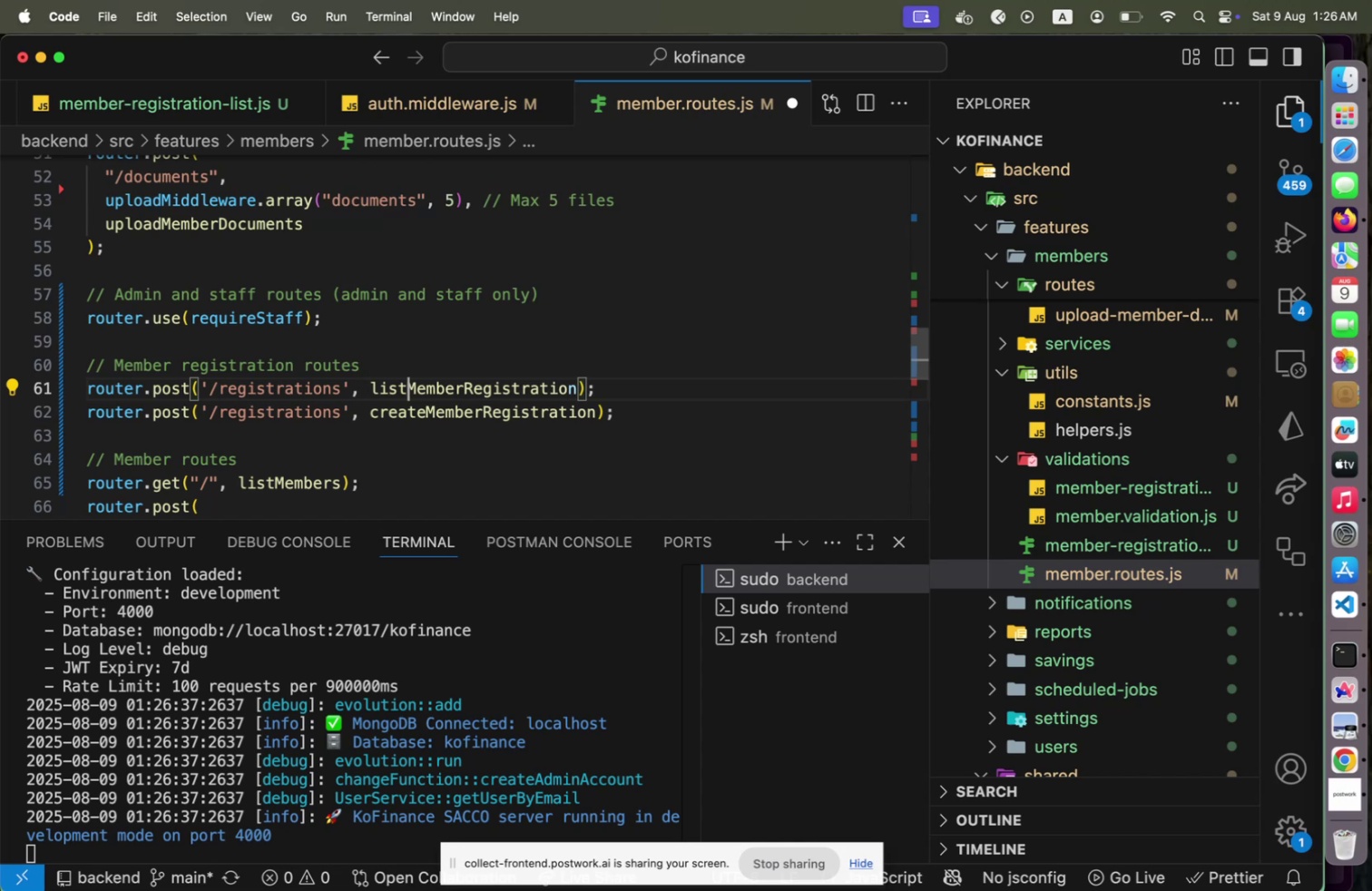 
hold_key(key=ArrowLeft, duration=1.5)
 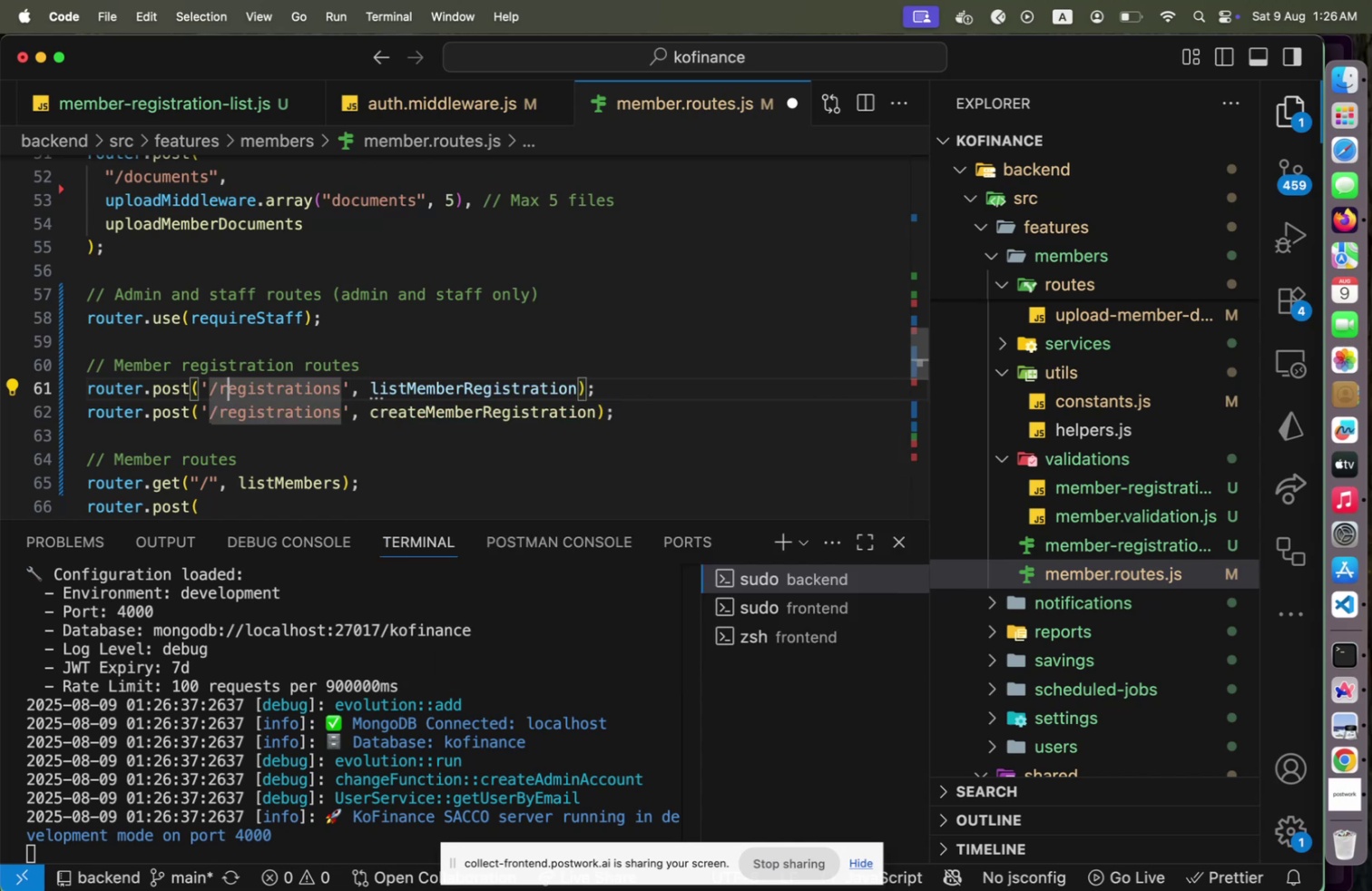 
hold_key(key=ArrowLeft, duration=0.71)
 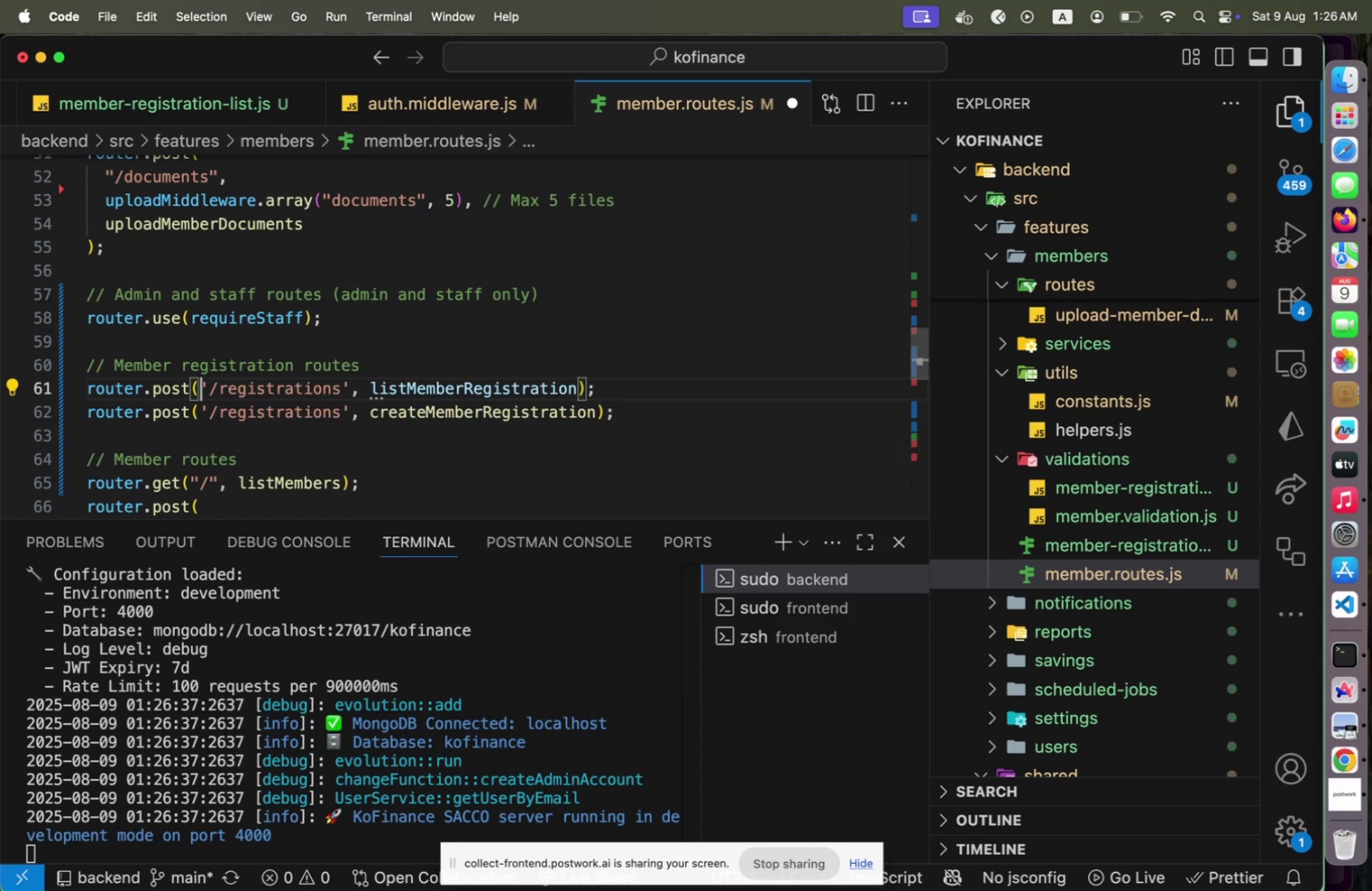 
key(ArrowLeft)
 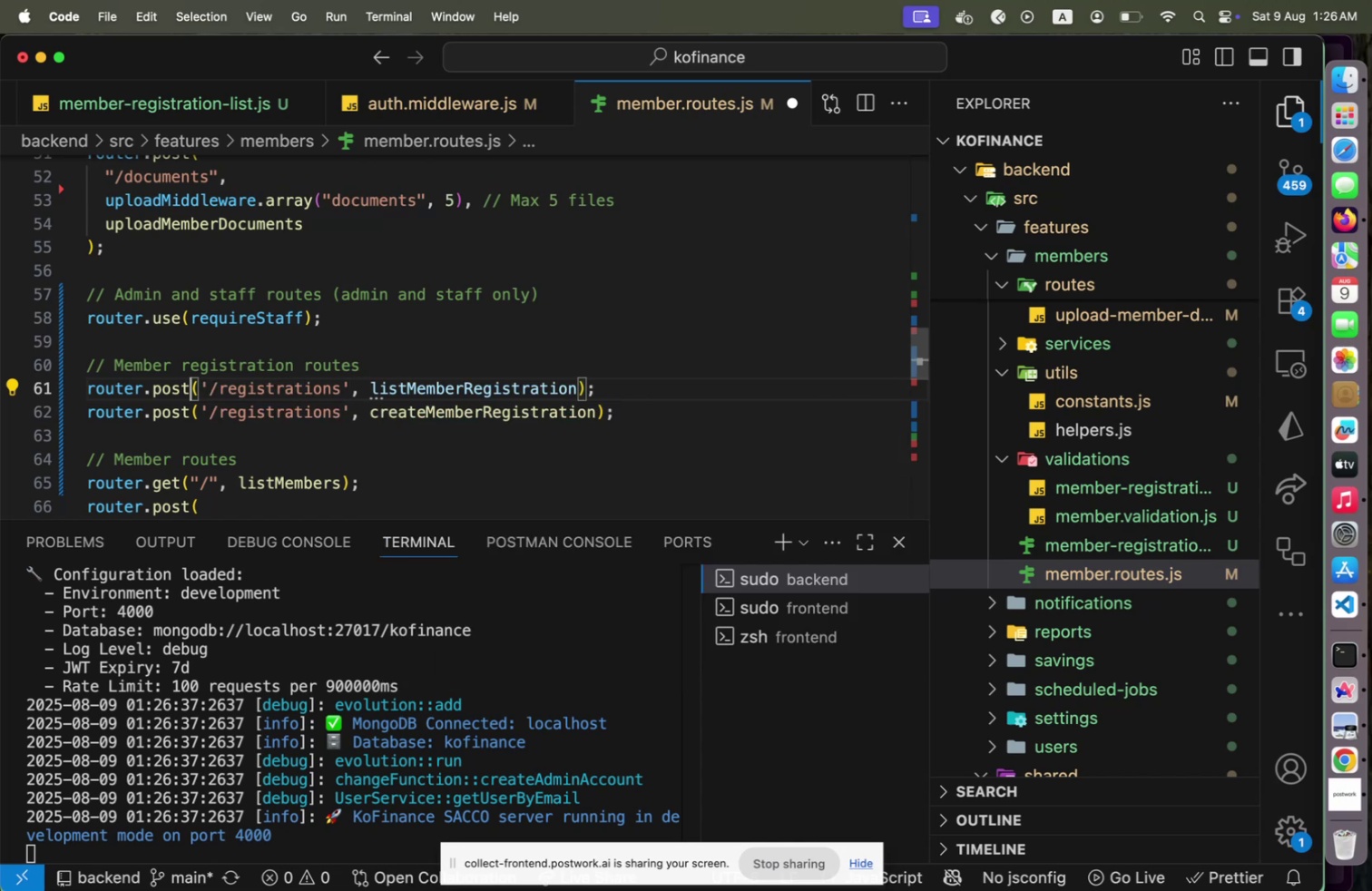 
key(Shift+ArrowLeft)
 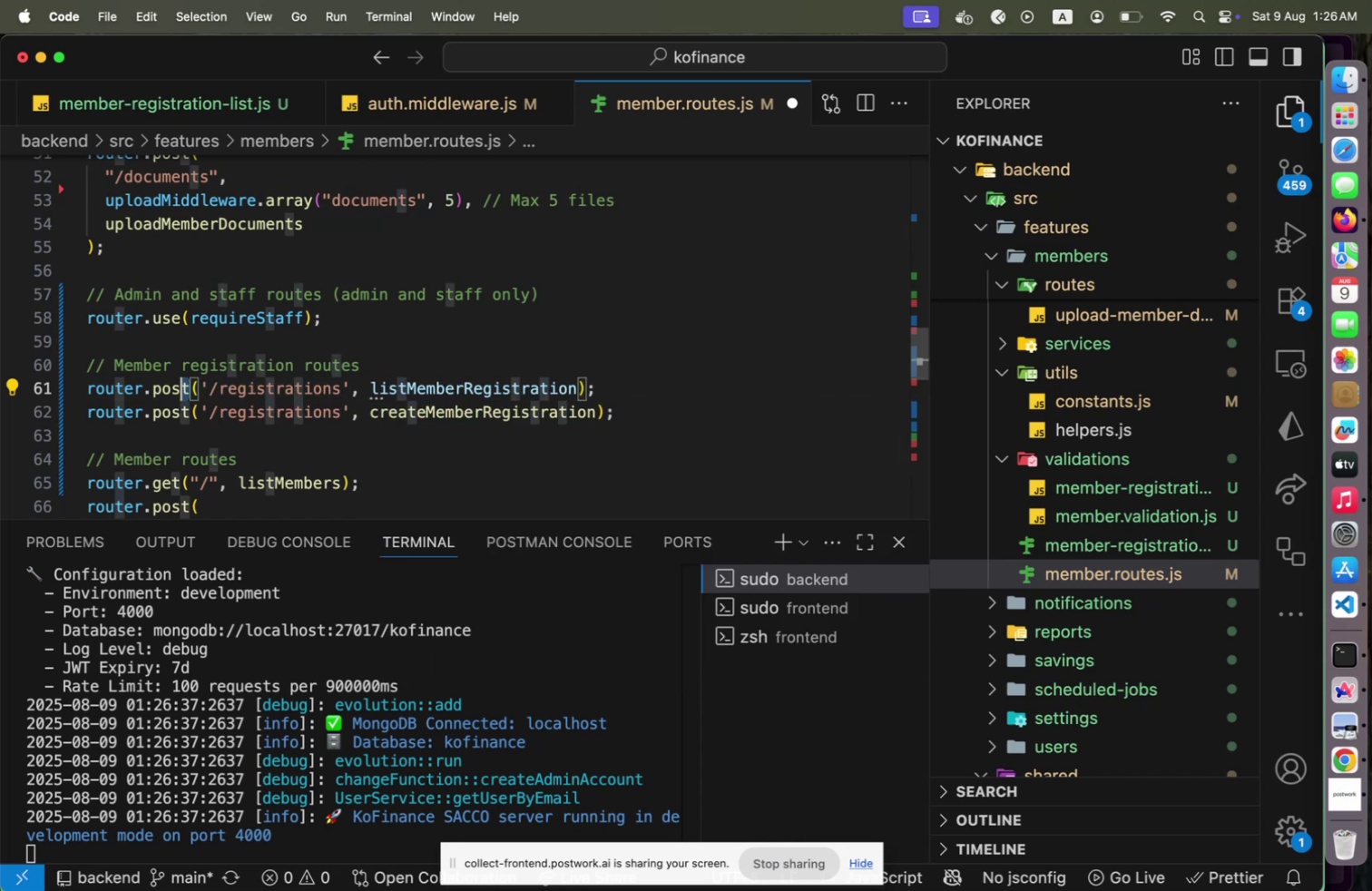 
key(Shift+ArrowLeft)
 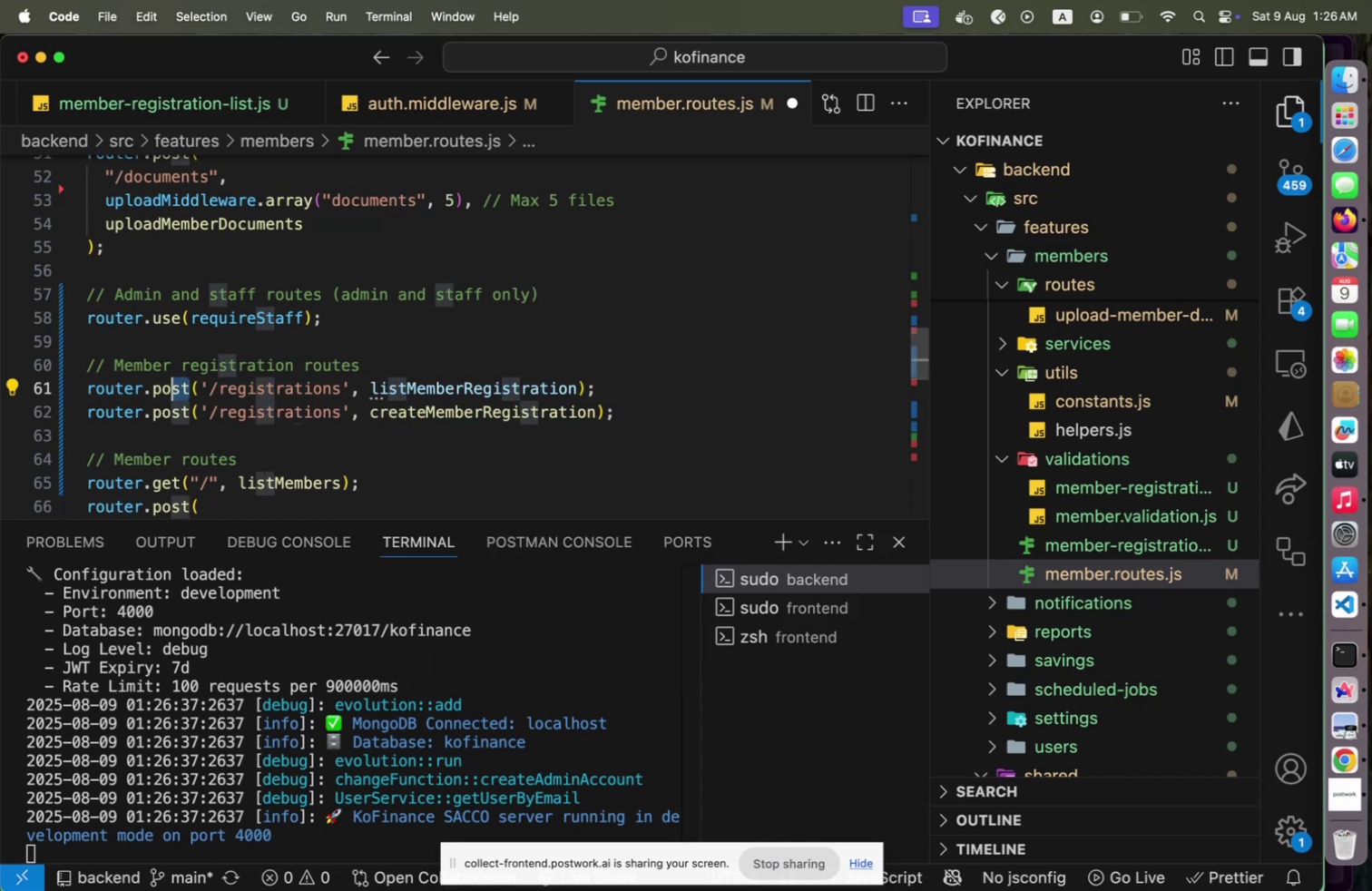 
key(Shift+ArrowLeft)
 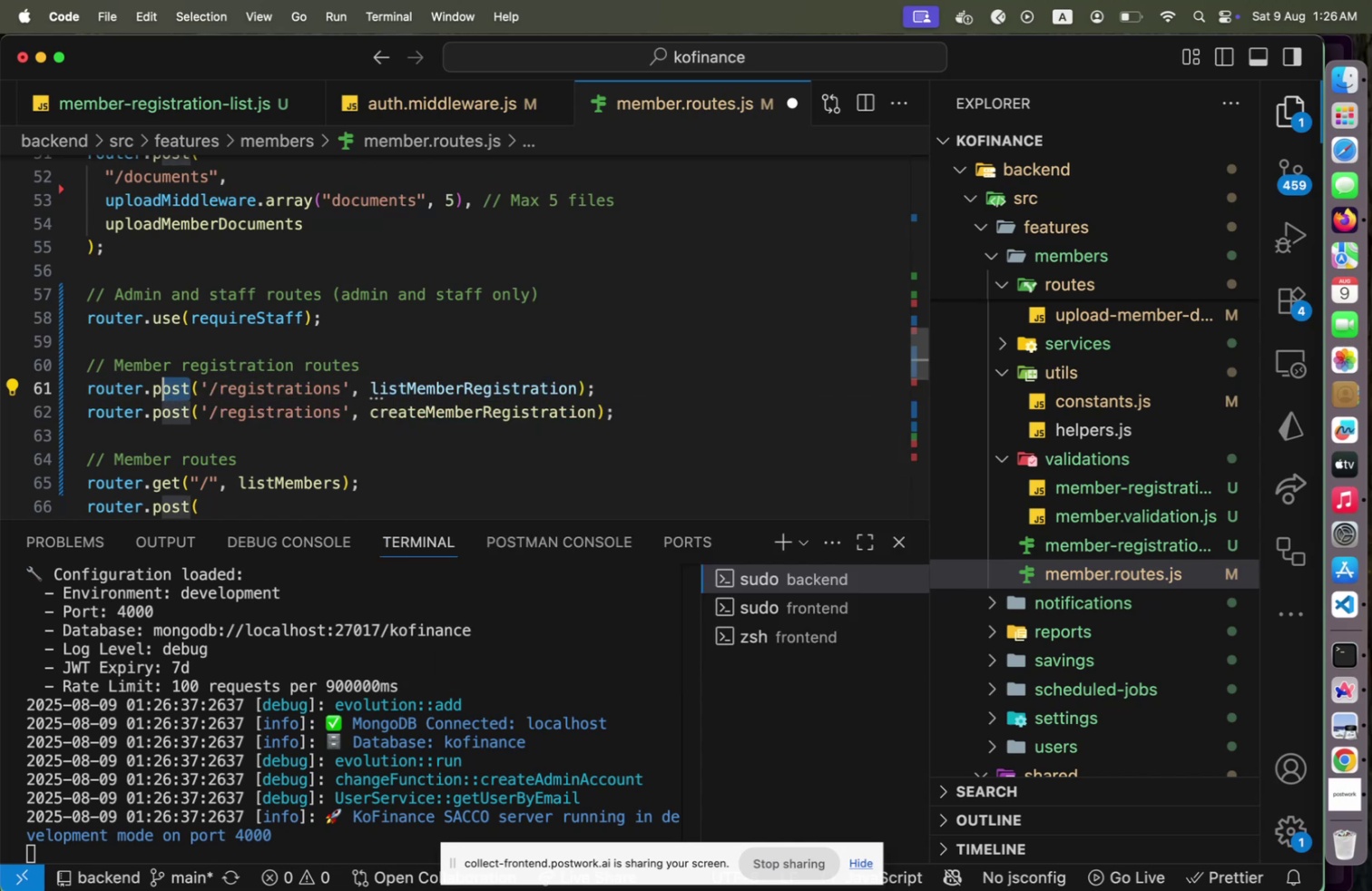 
key(Shift+ArrowLeft)
 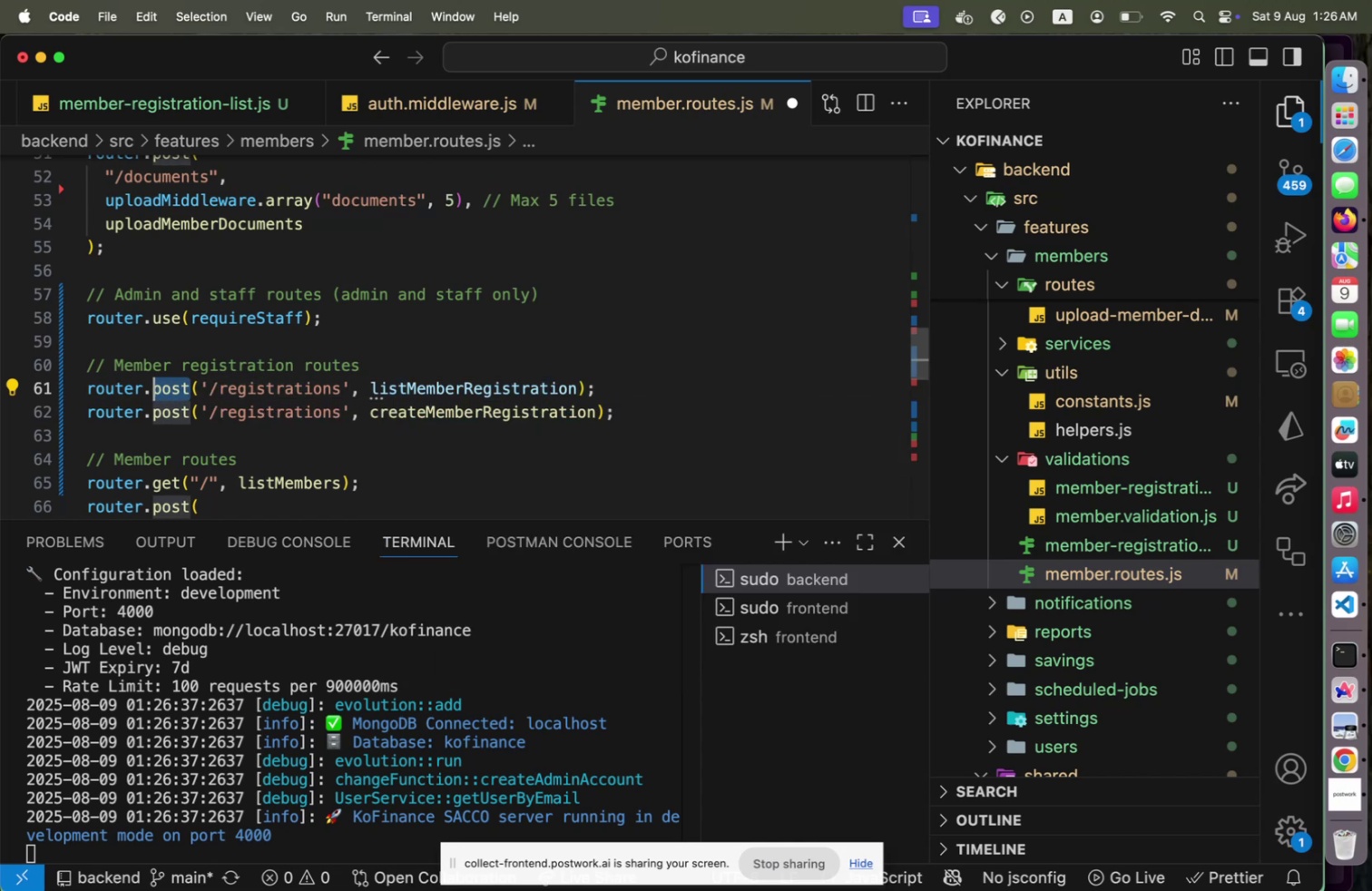 
type(get[End])
 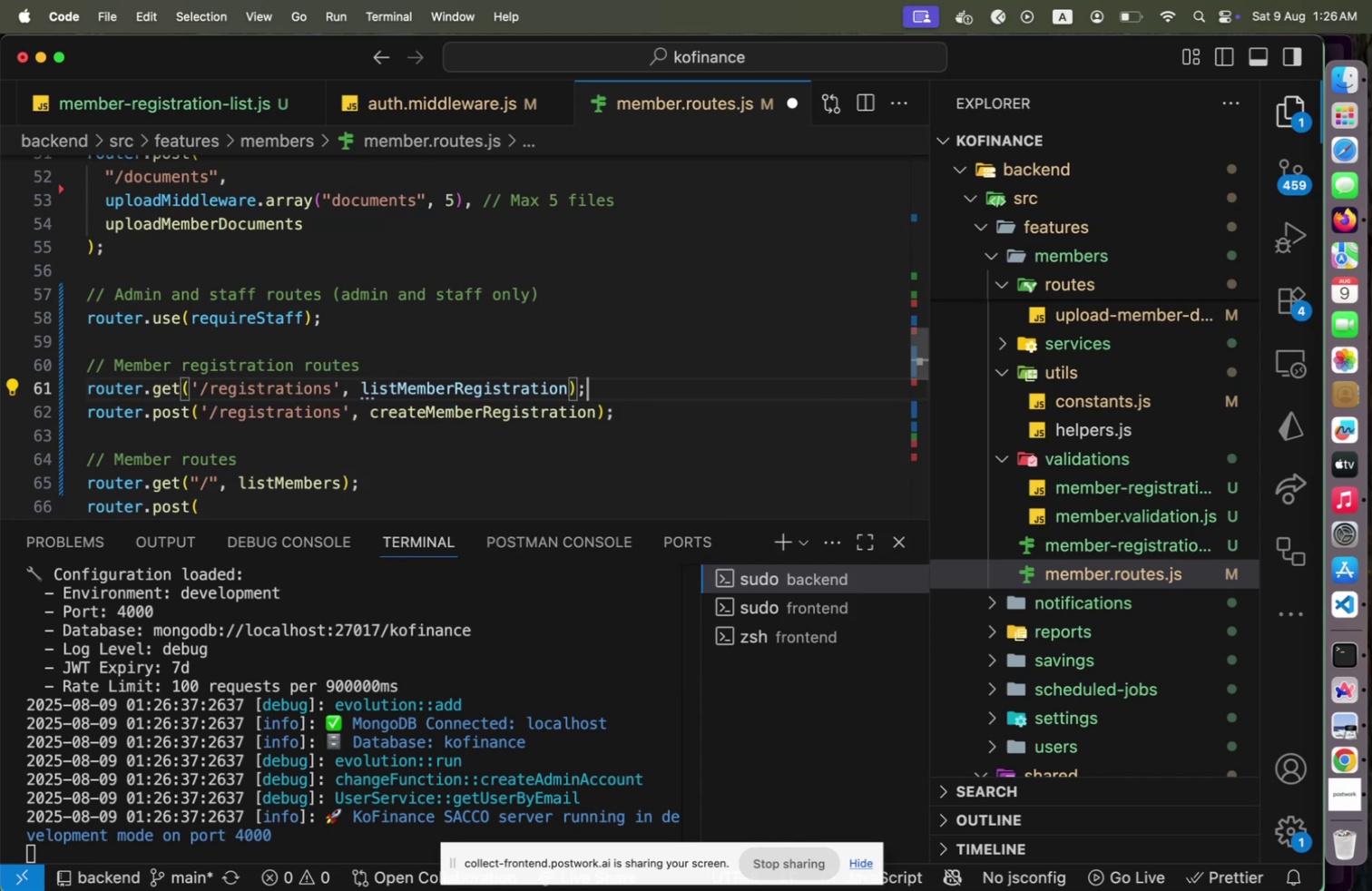 
key(ArrowLeft)
 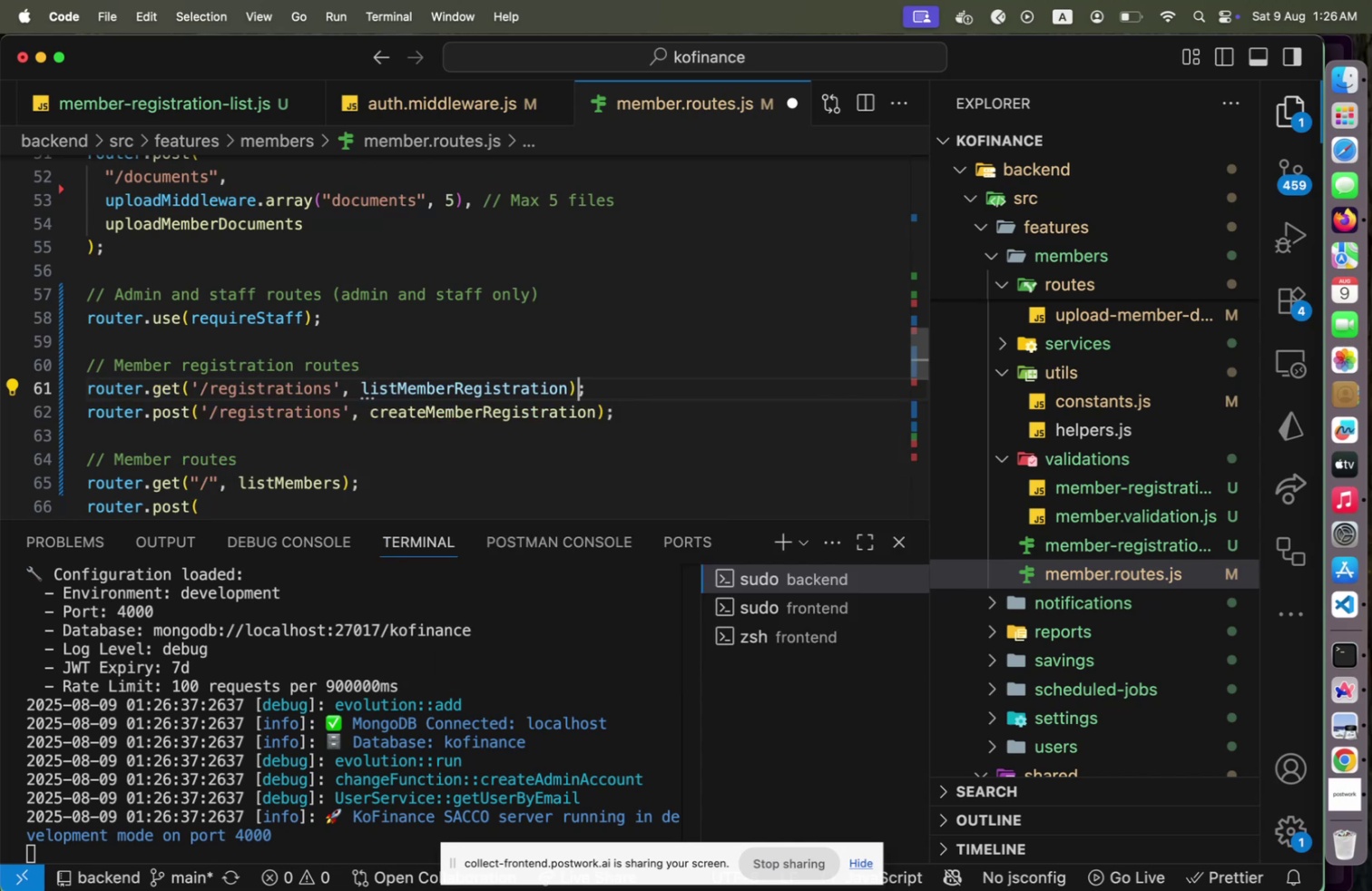 
key(ArrowLeft)
 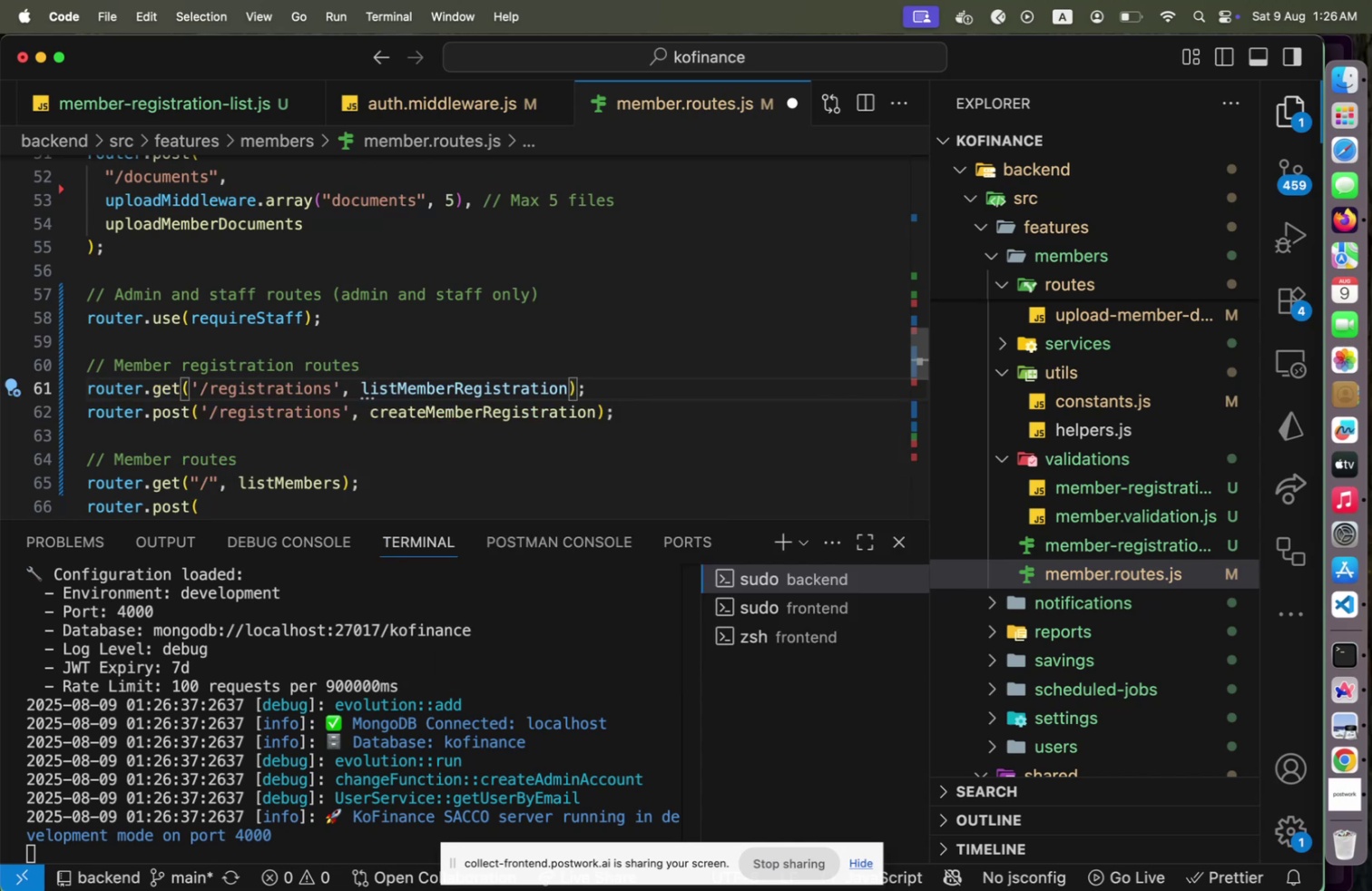 
key(Backspace)
type(s)
key(Backspace)
type(ns)
 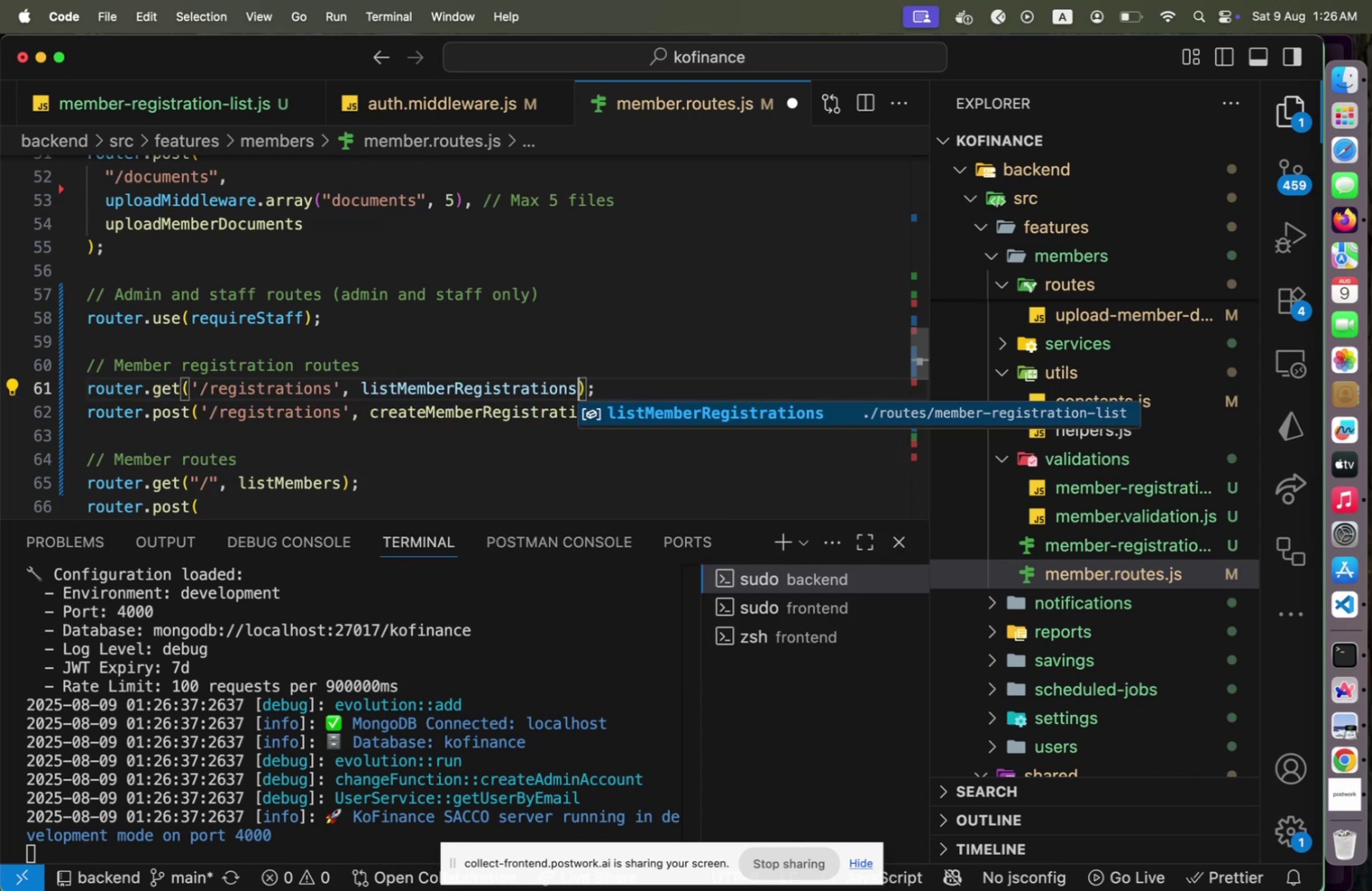 
key(Enter)
 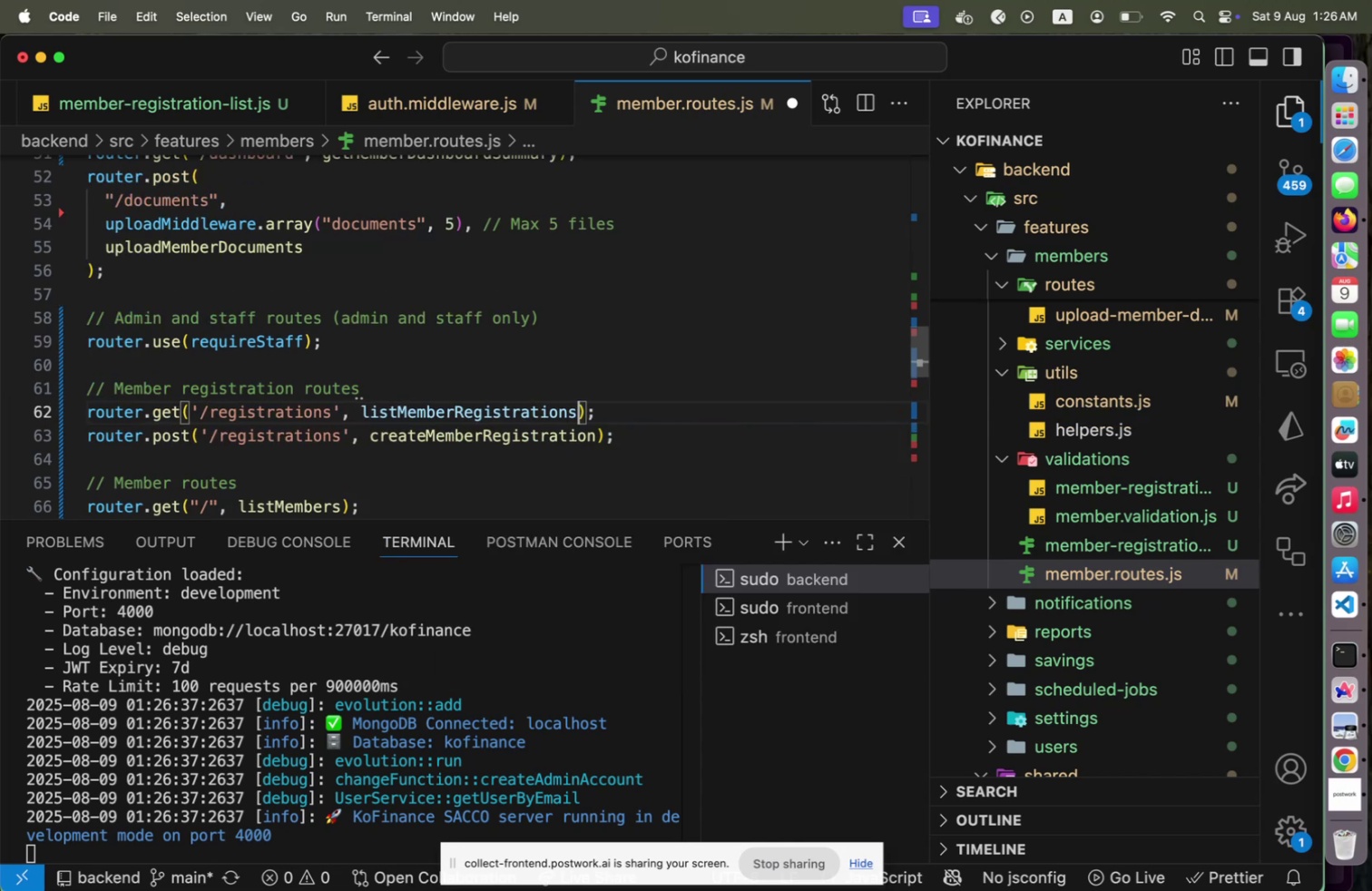 
key(ArrowUp)
 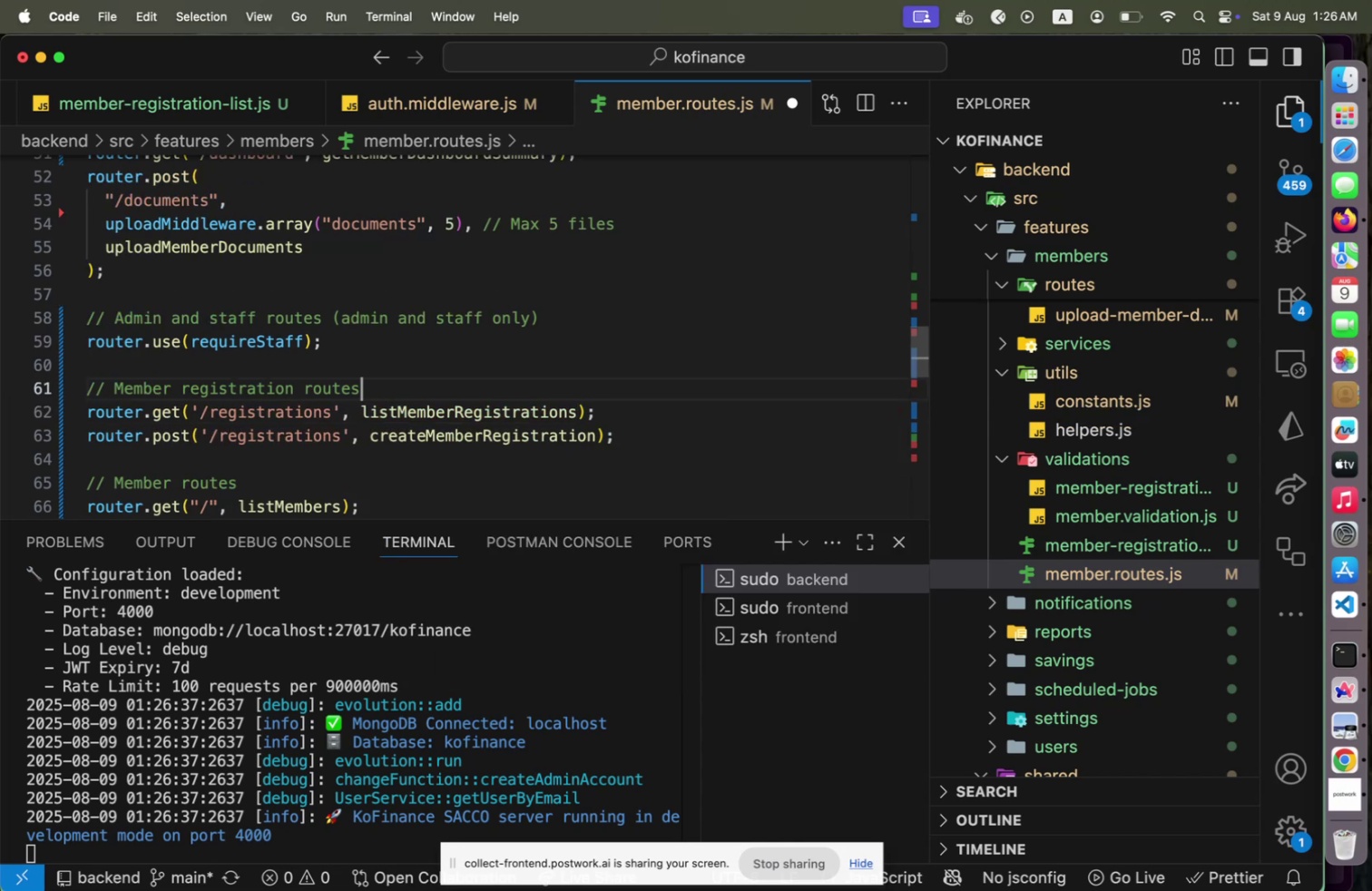 
key(Alt+Shift+F)
 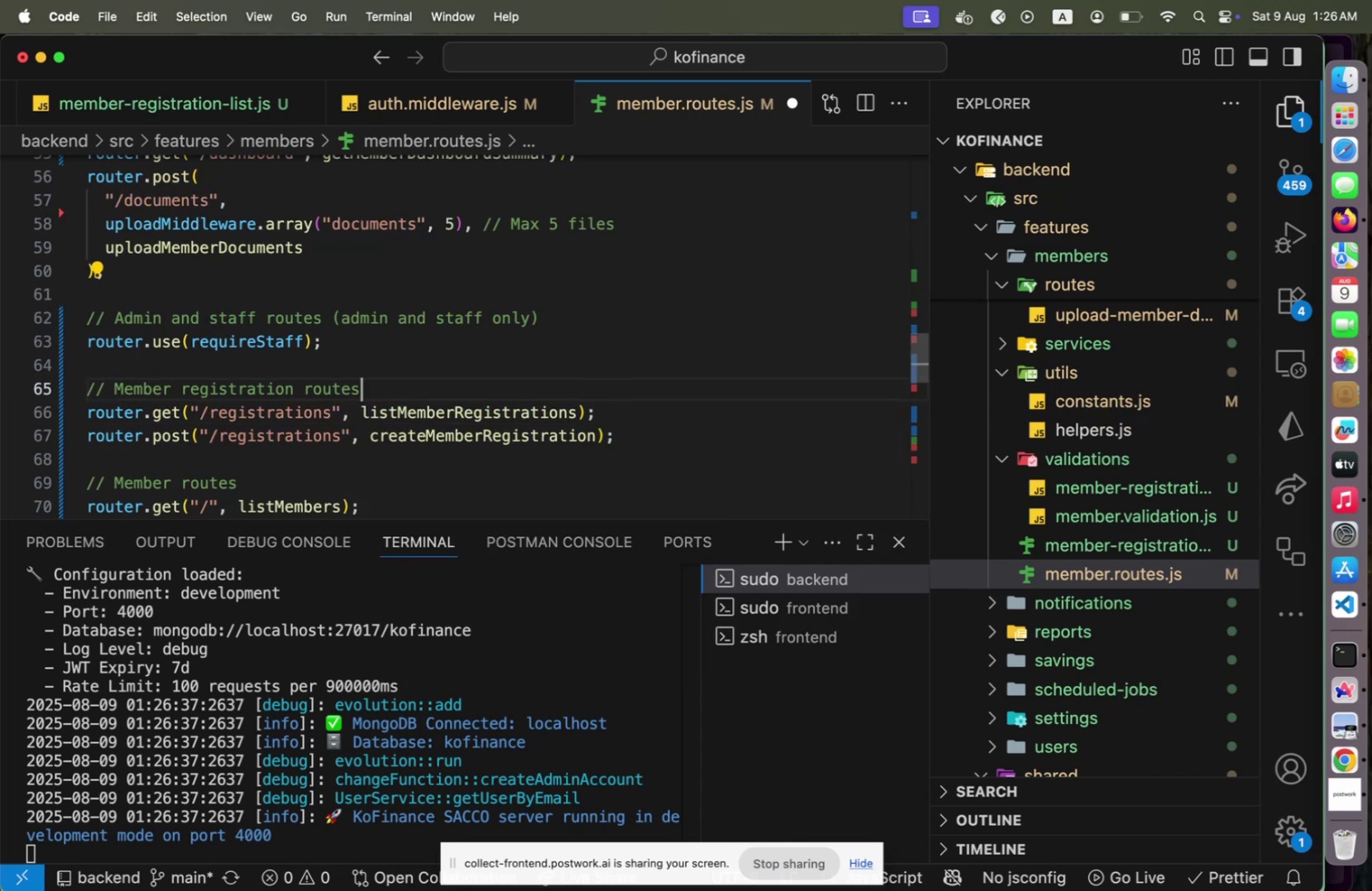 
key(Meta+CommandLeft)
 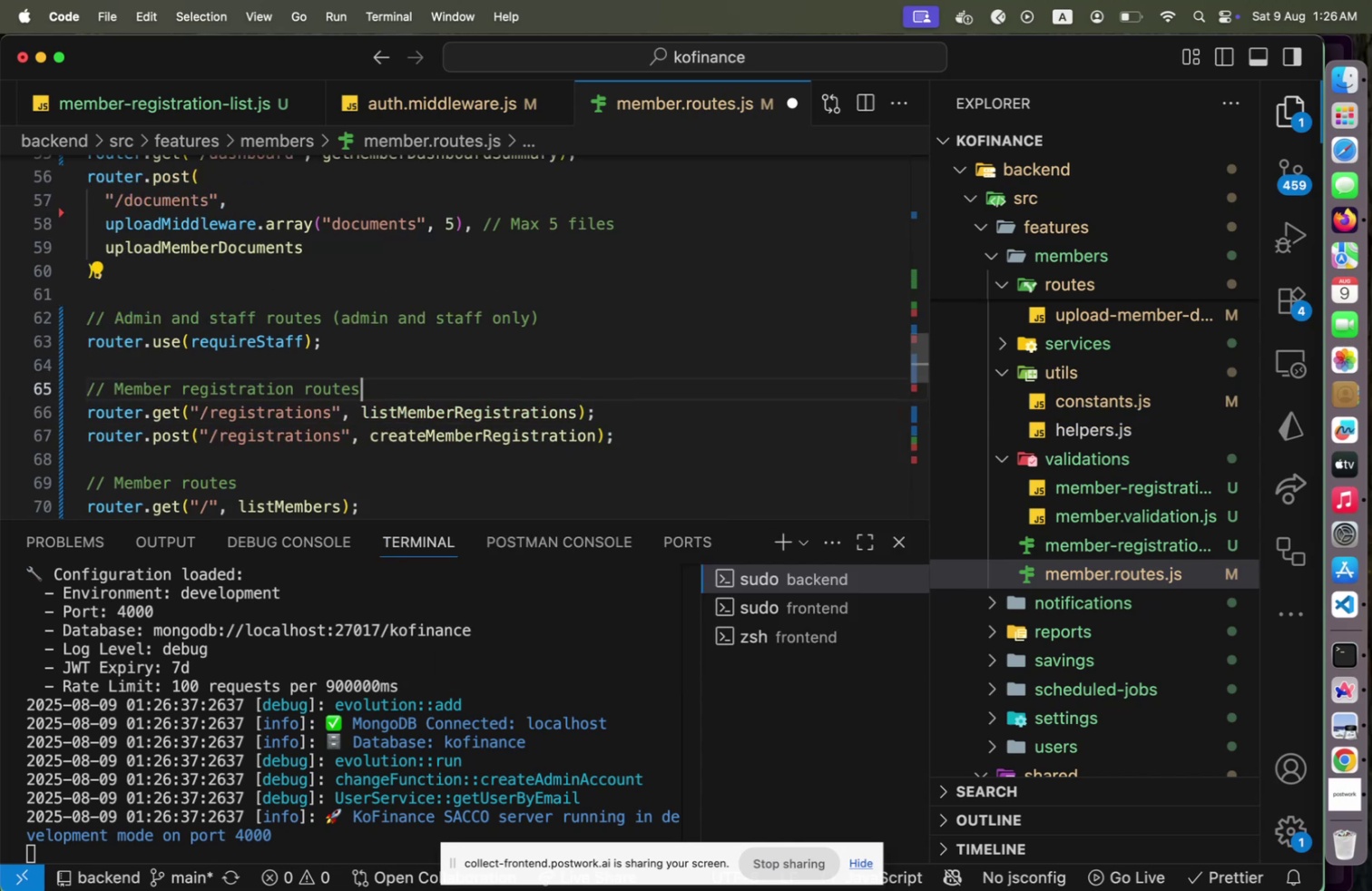 
key(Meta+S)
 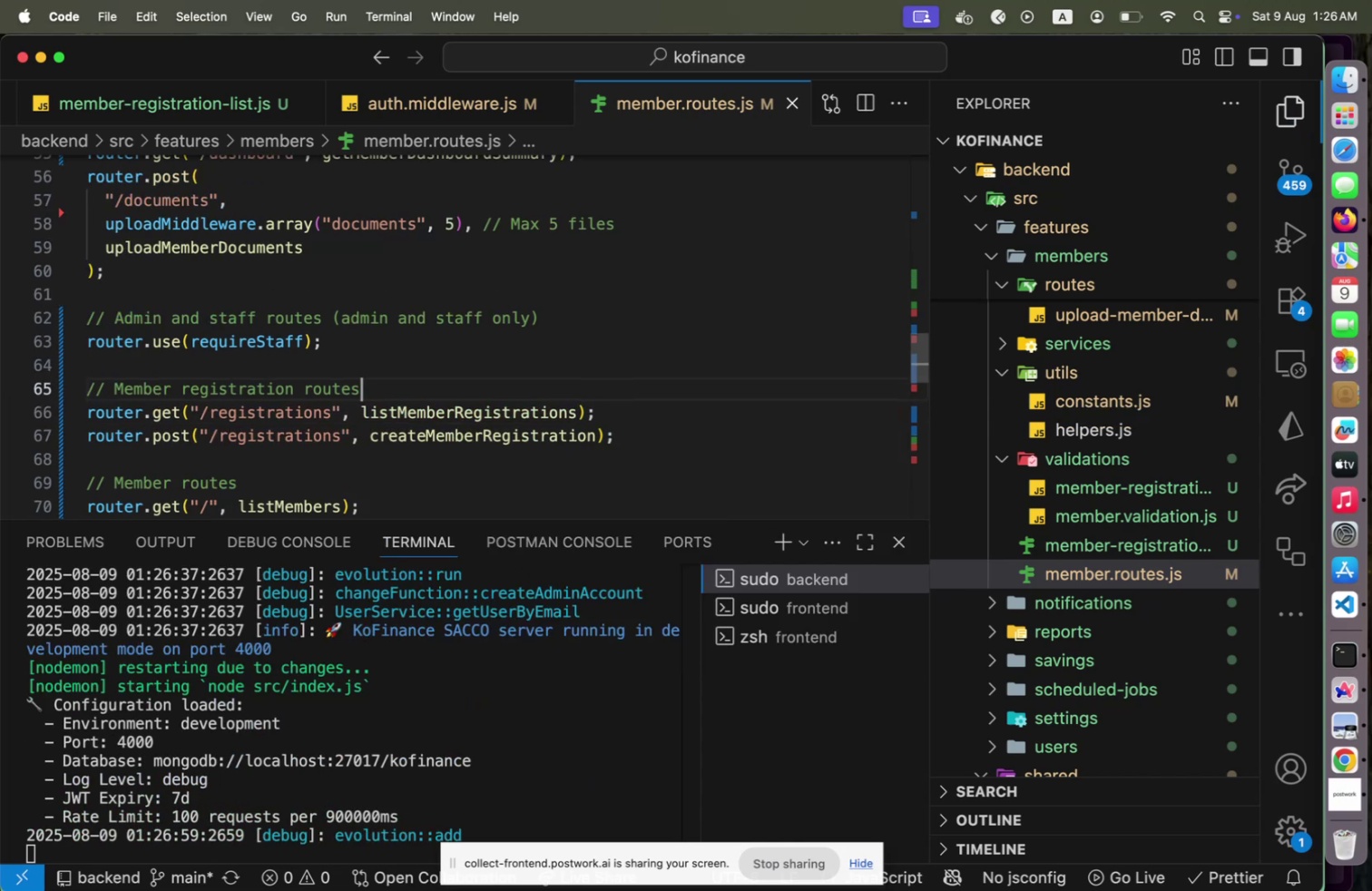 
key(Meta+CommandLeft)
 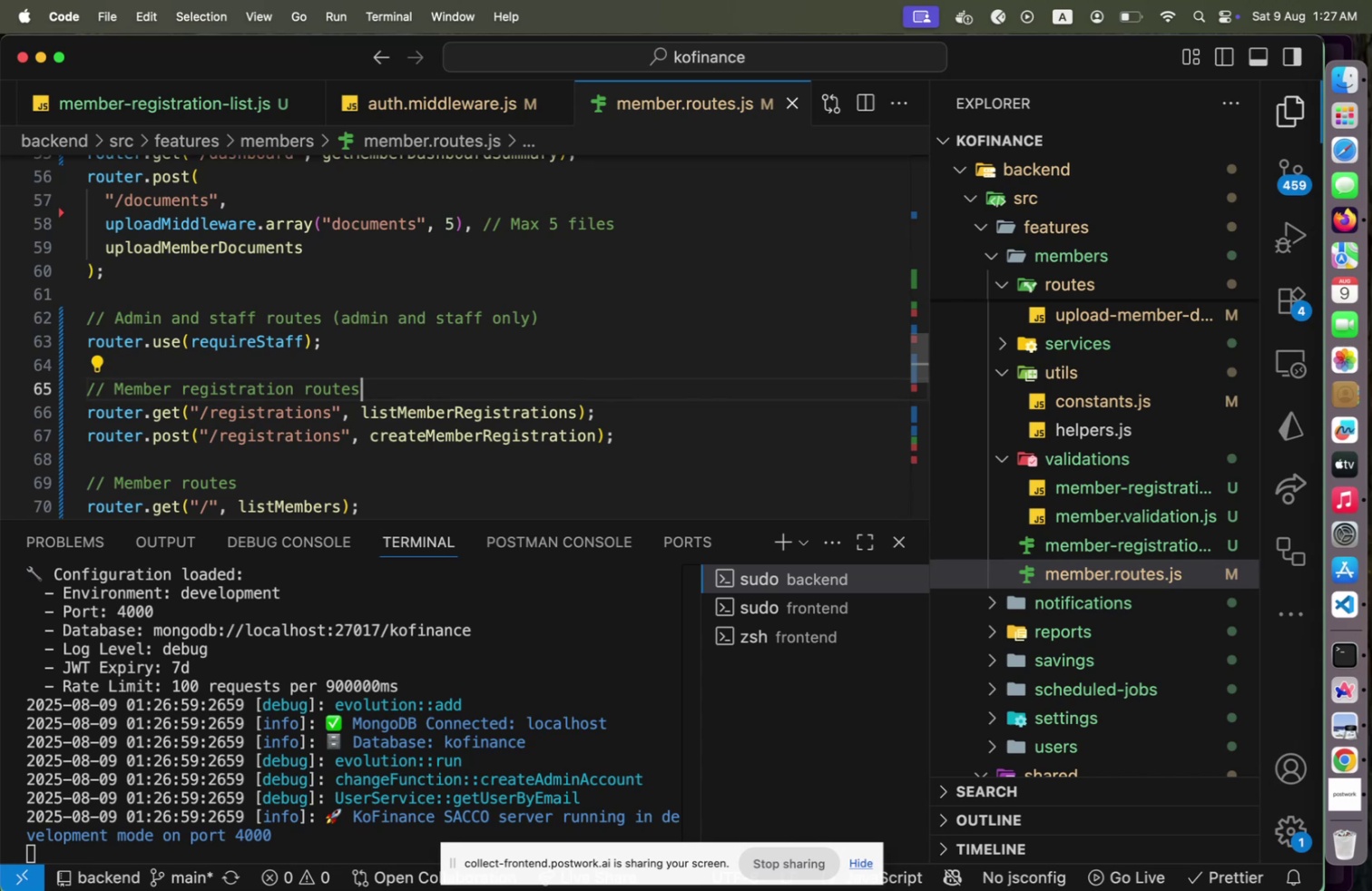 
key(Meta+Tab)
 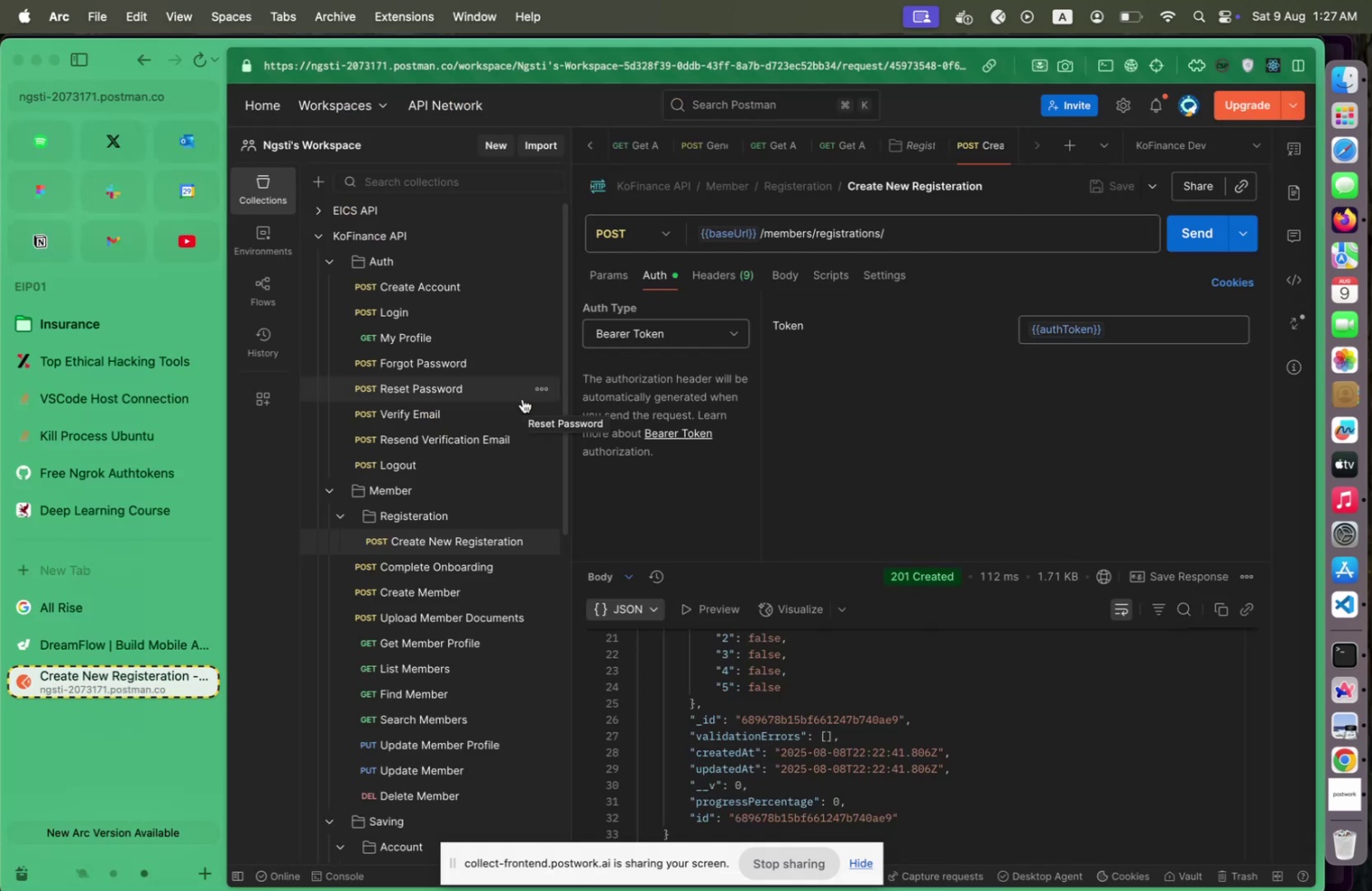 
left_click([543, 514])
 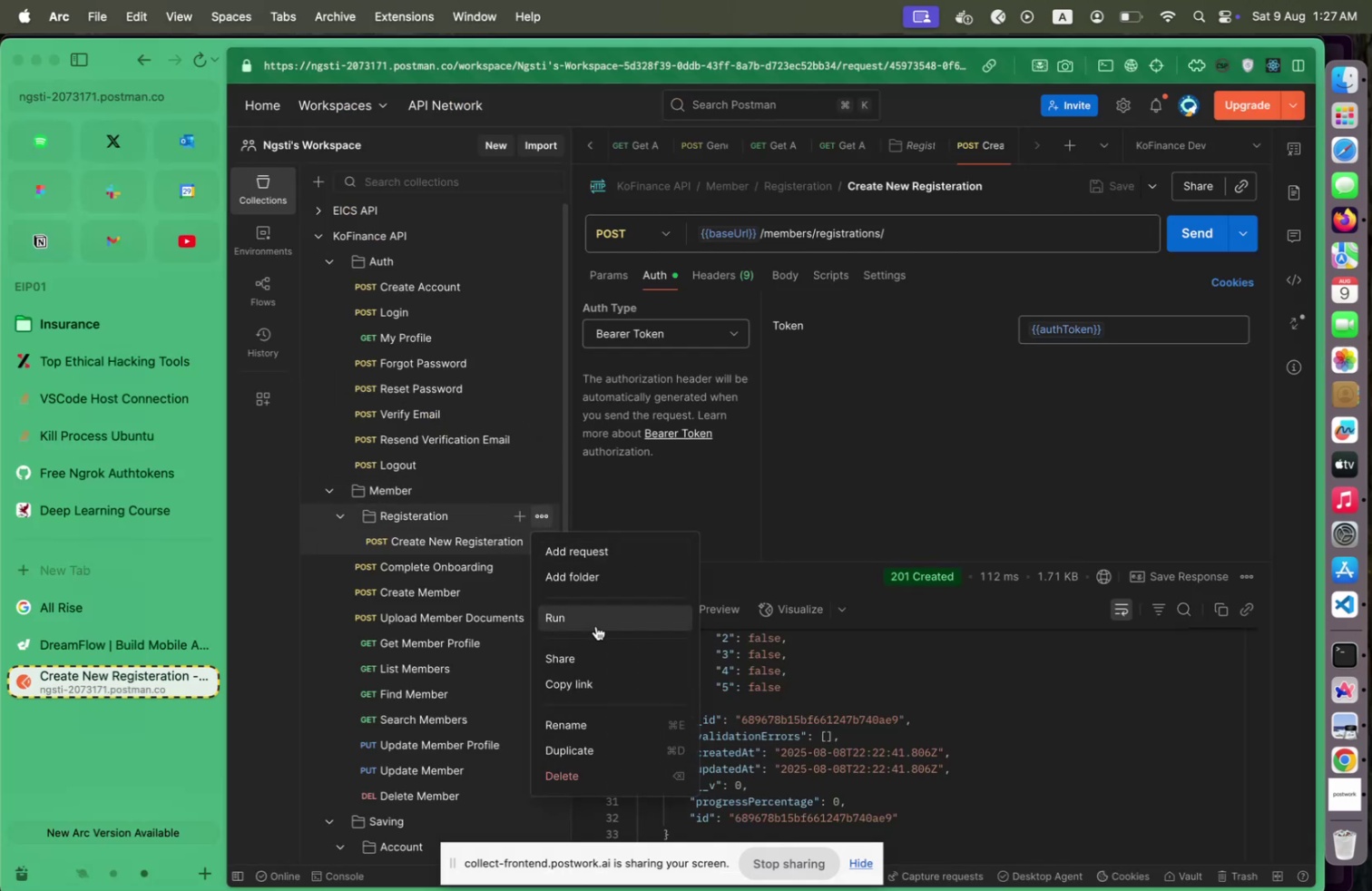 
left_click([595, 573])
 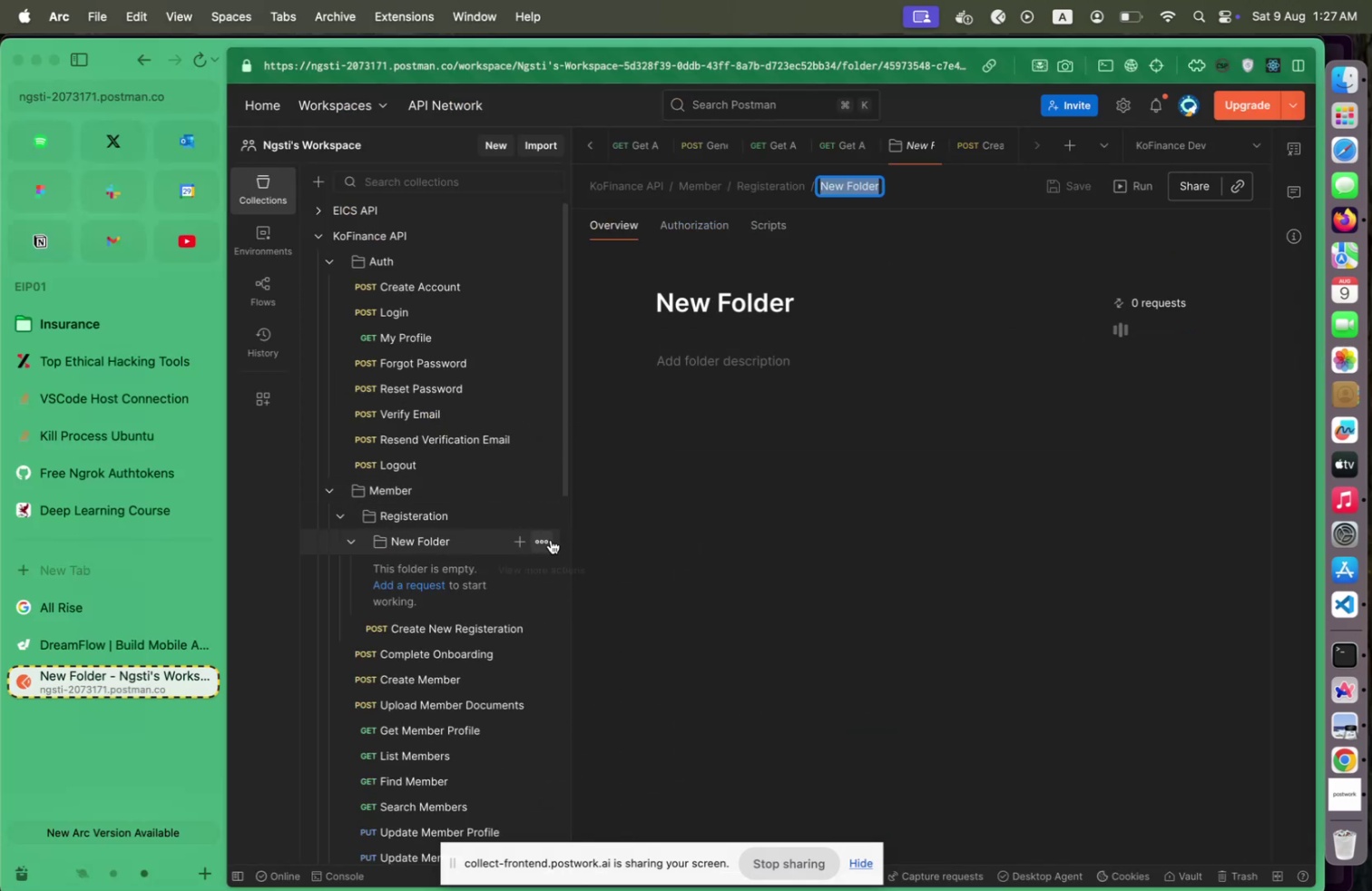 
left_click([548, 541])
 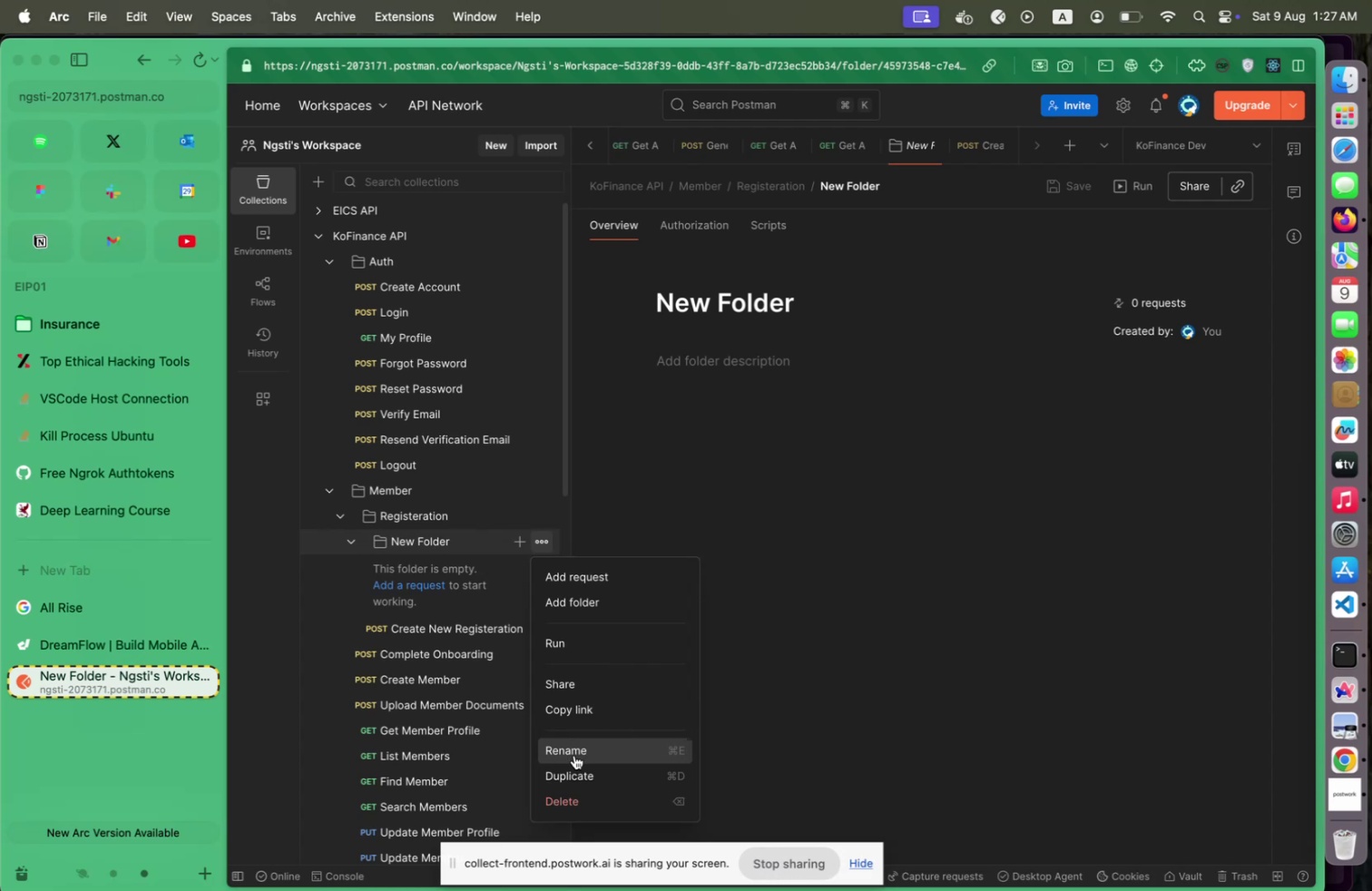 
left_click([579, 796])
 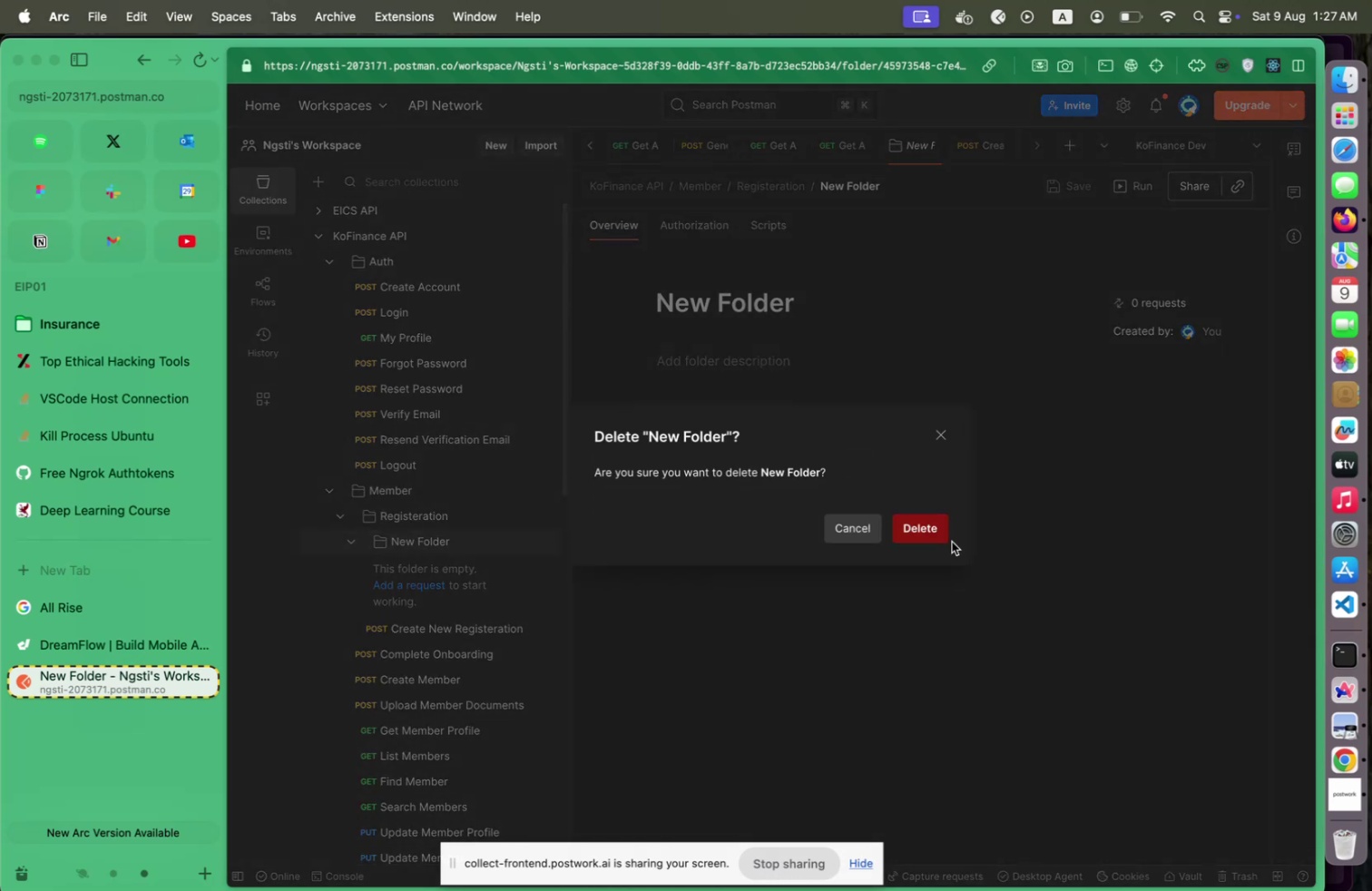 
left_click([920, 529])
 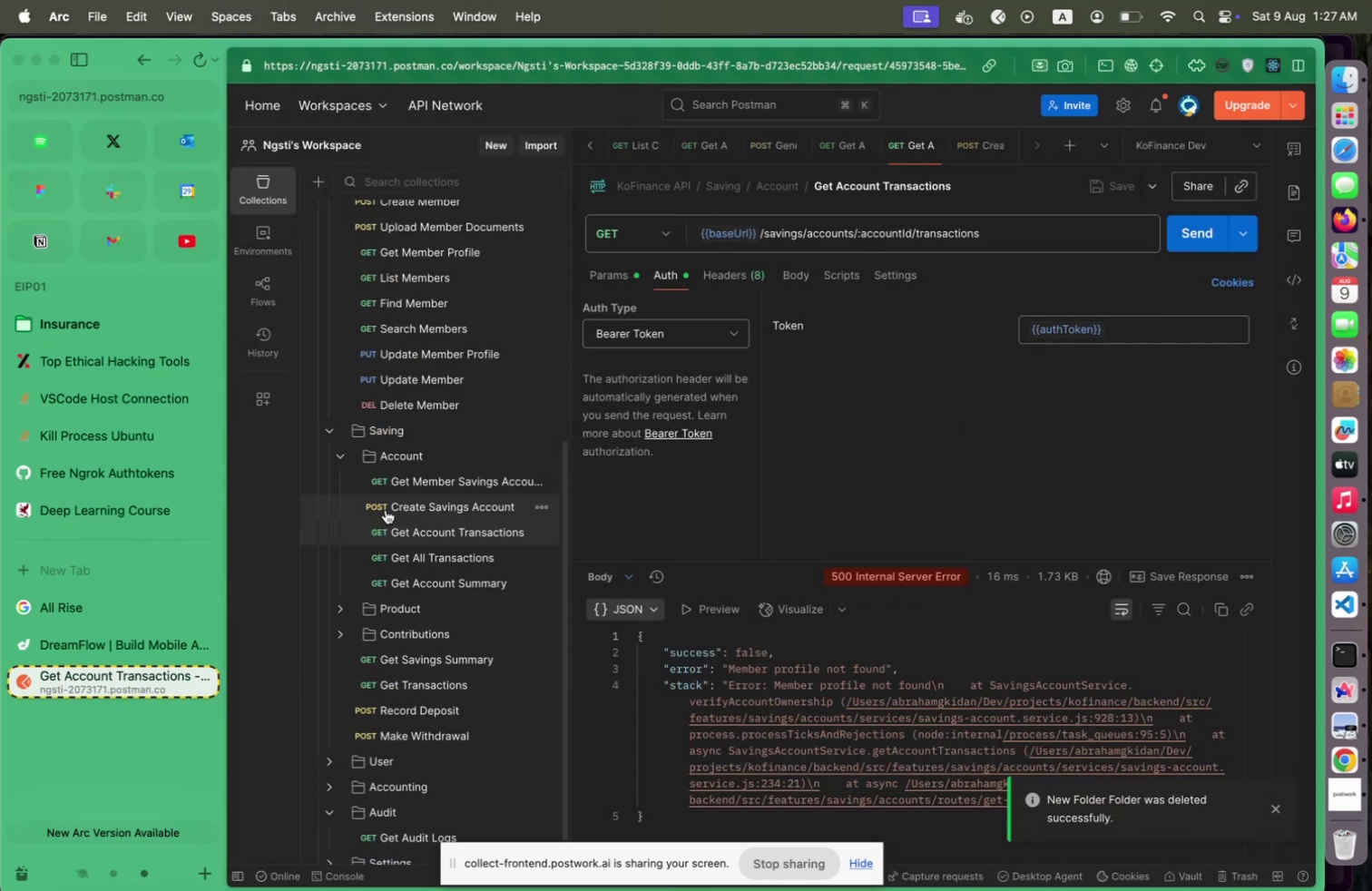 
scroll: coordinate [392, 541], scroll_direction: up, amount: 6.0
 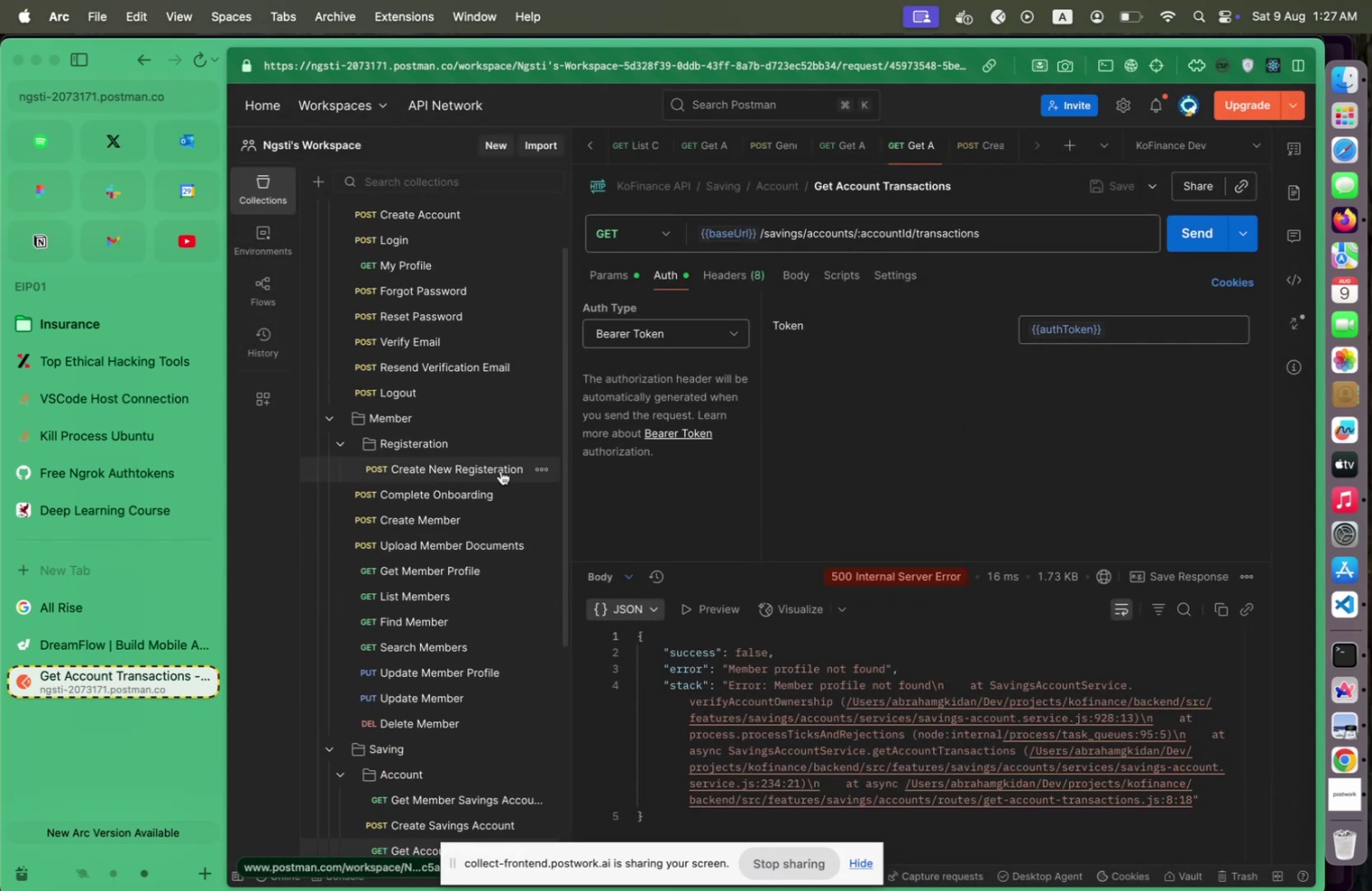 
left_click([536, 465])
 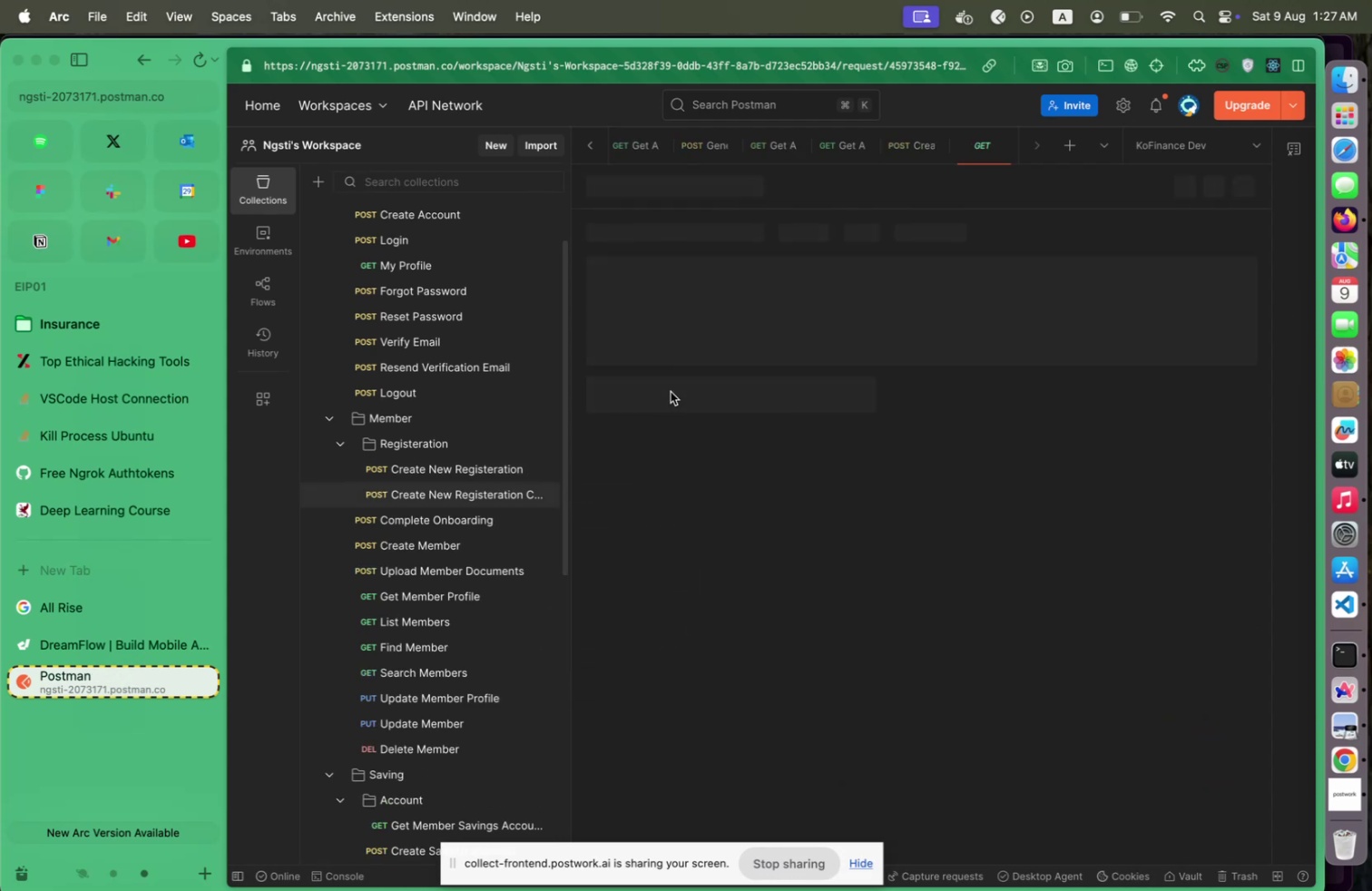 
wait(10.32)
 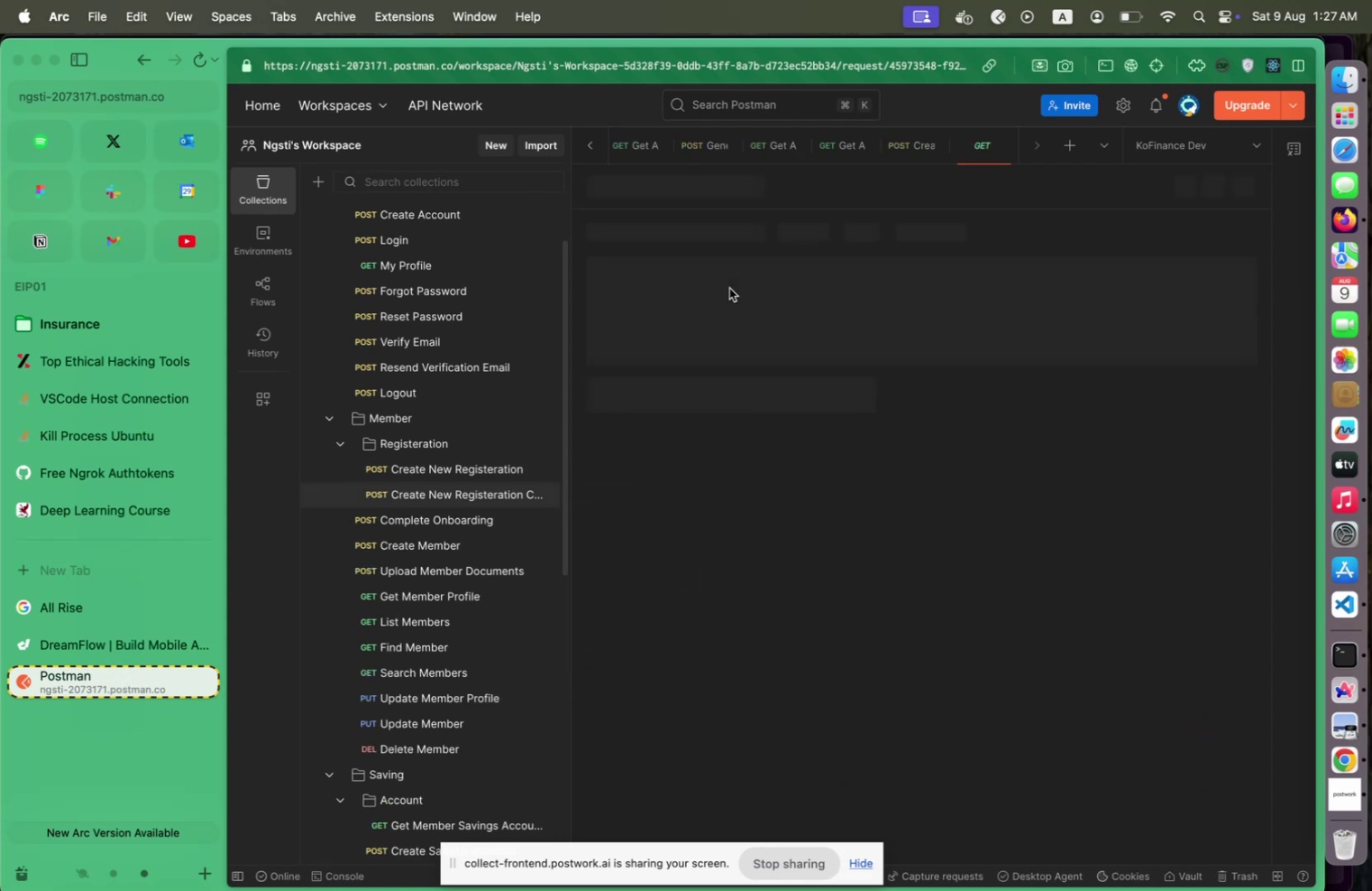 
type(List Registratin)
key(Backspace)
type(ons)
 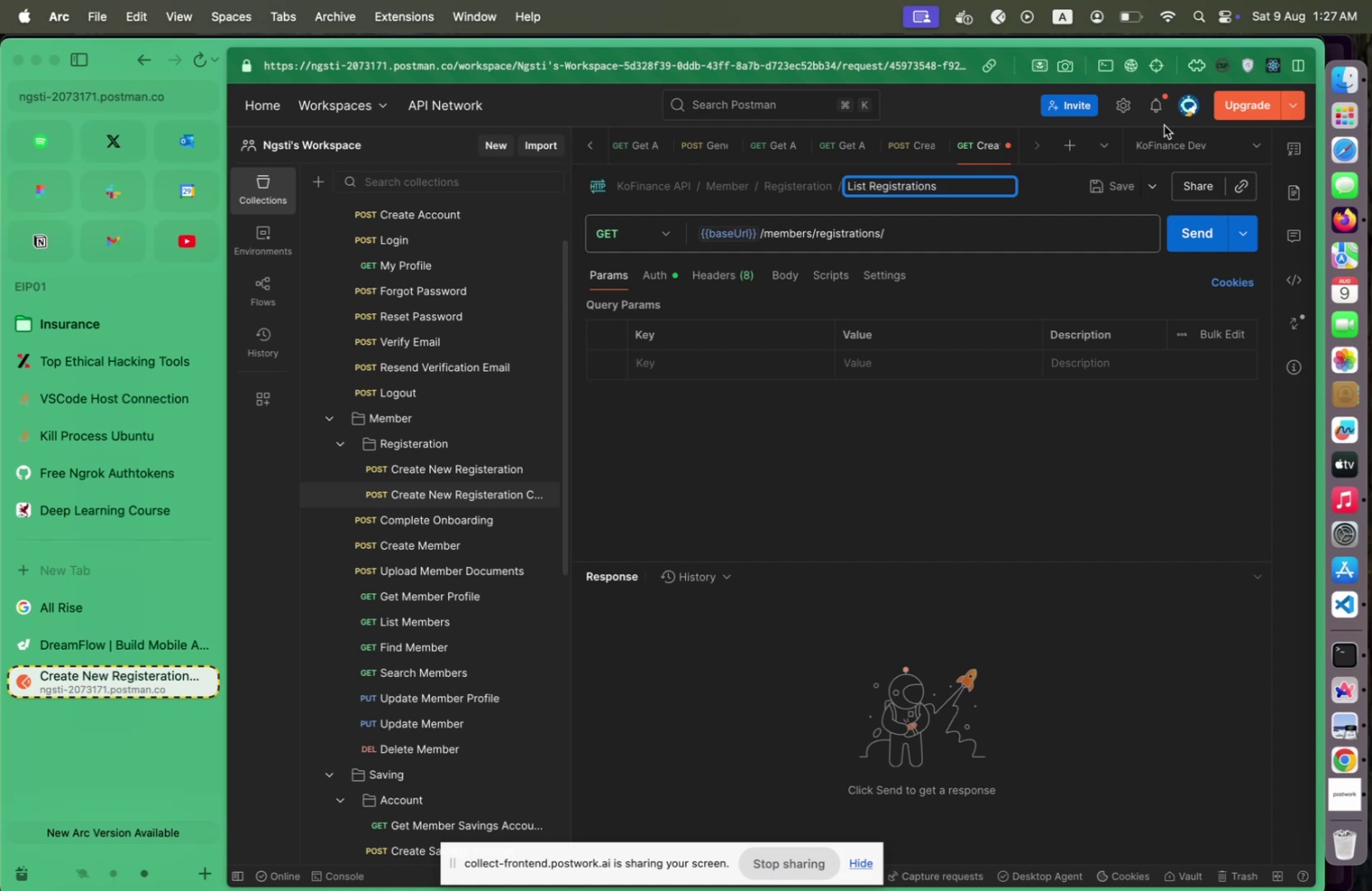 
left_click([1114, 182])
 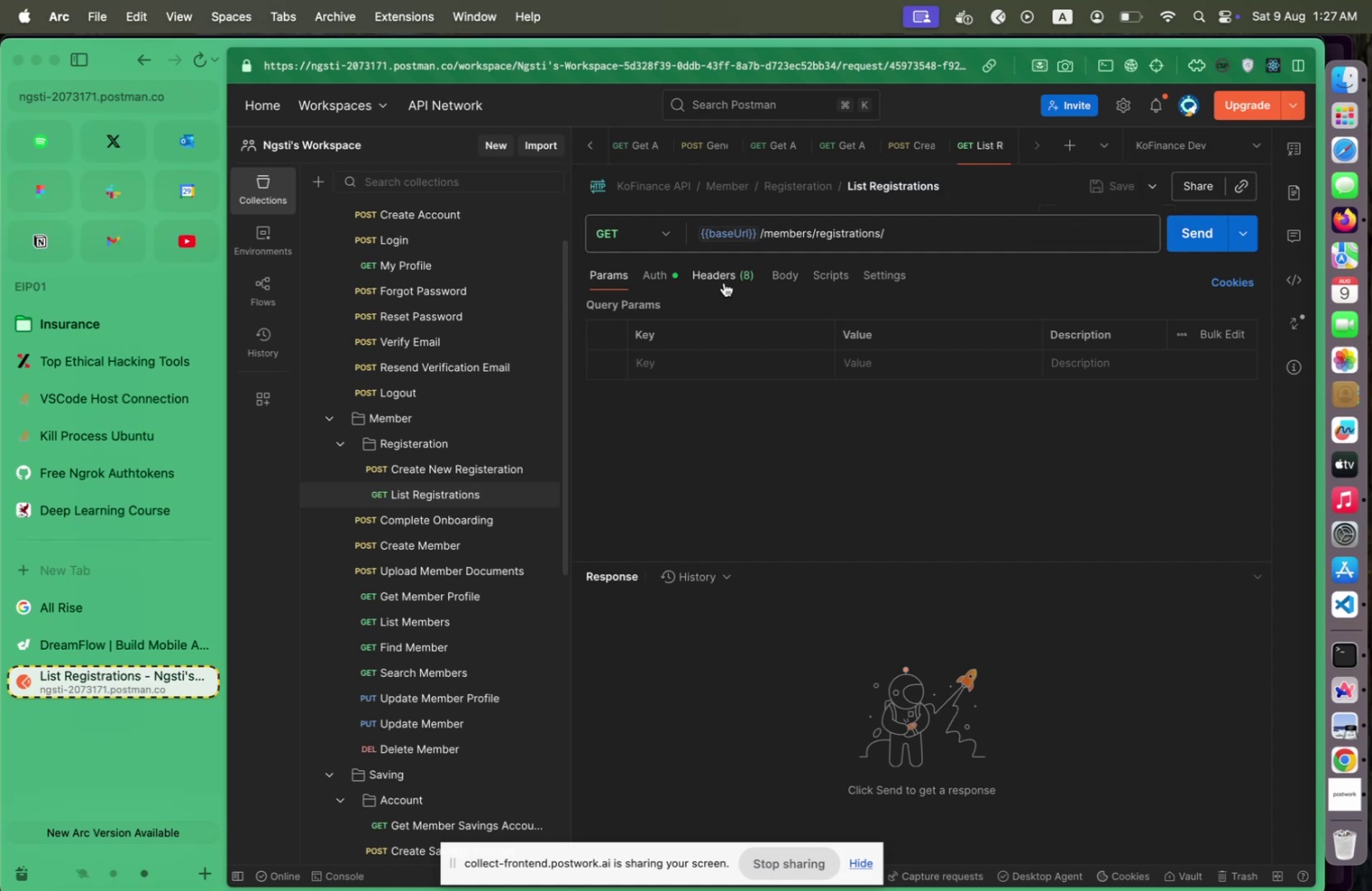 
left_click([1188, 230])
 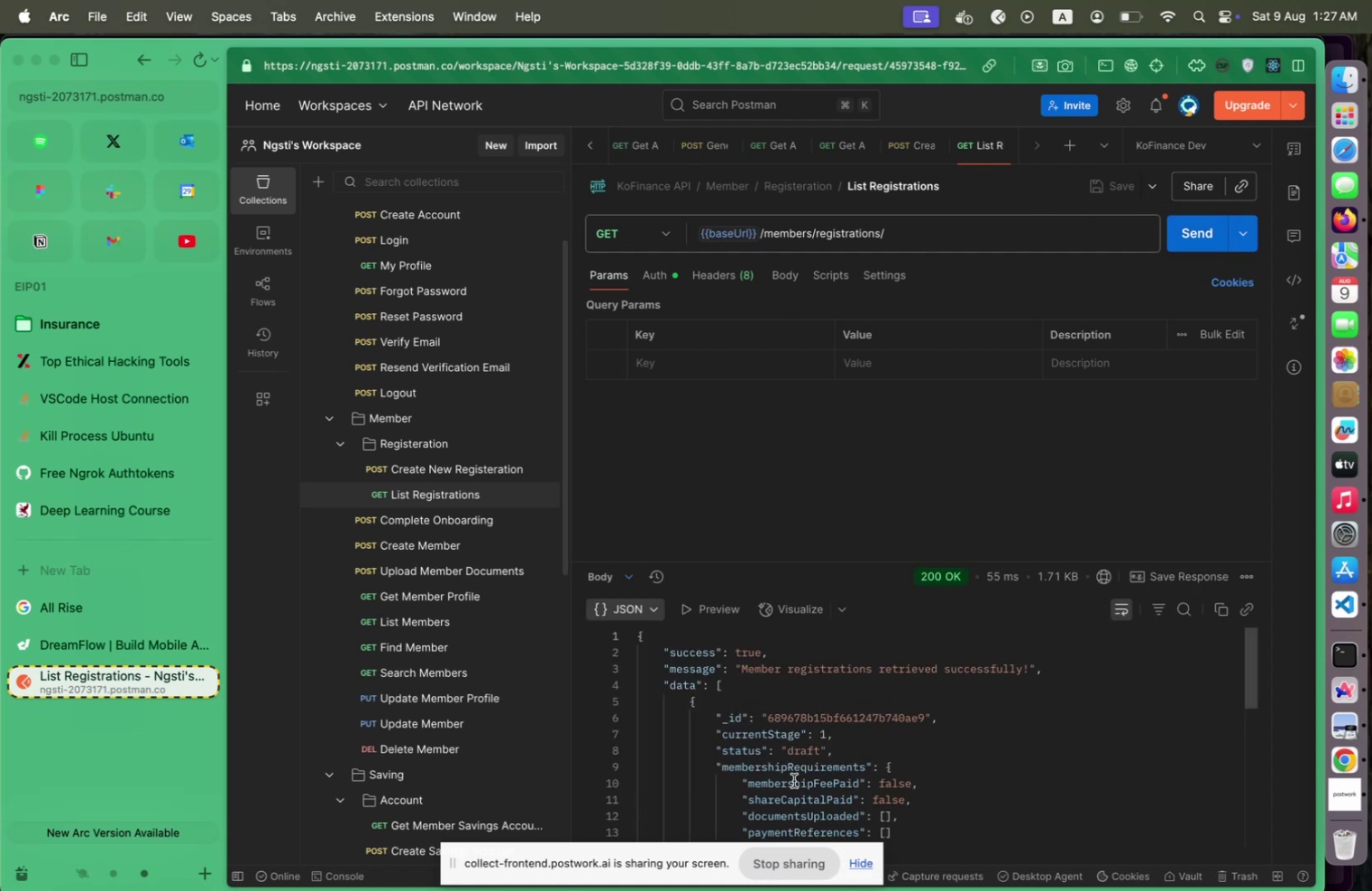 
wait(5.23)
 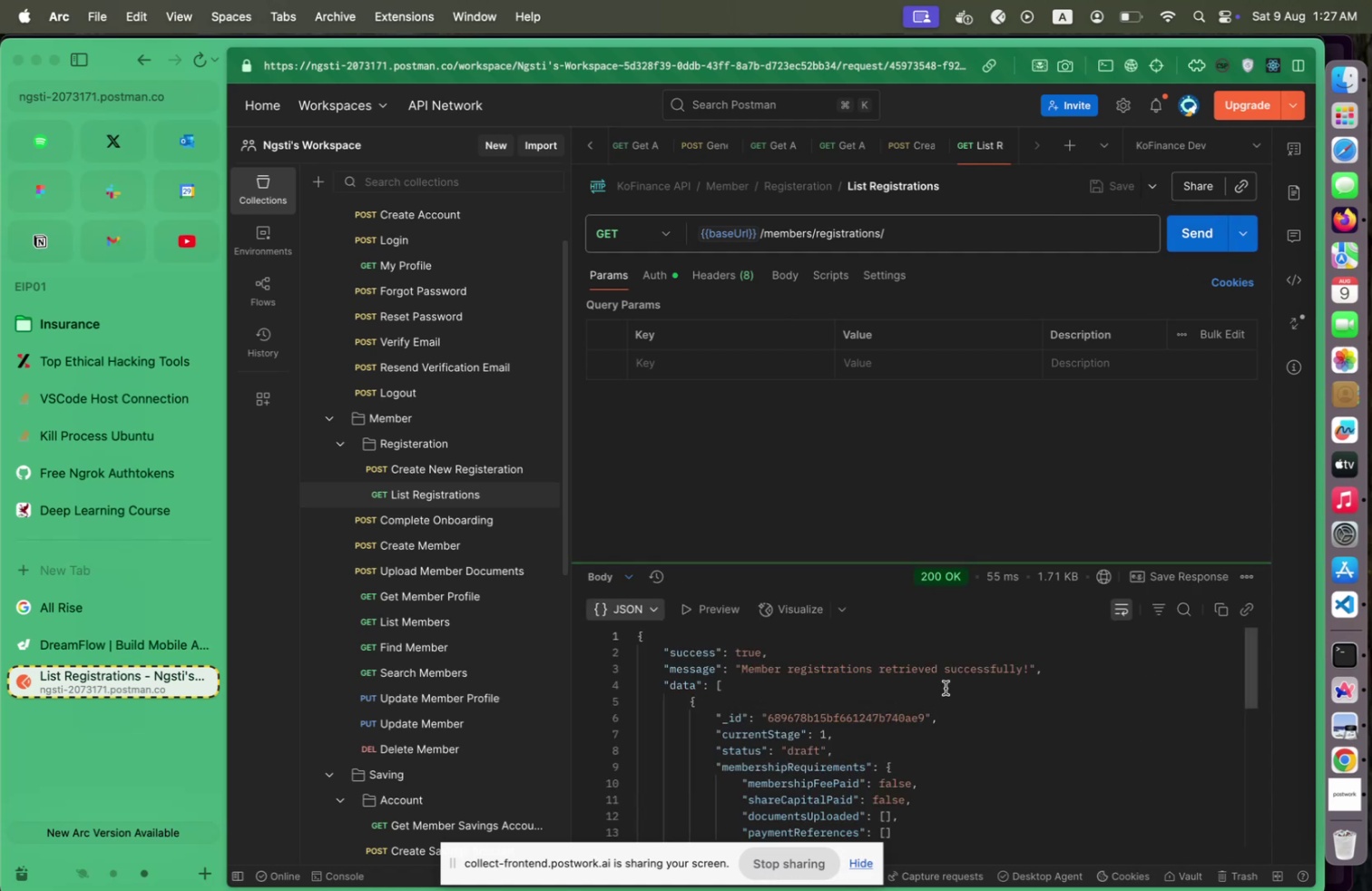 
scroll: coordinate [793, 779], scroll_direction: down, amount: 7.0
 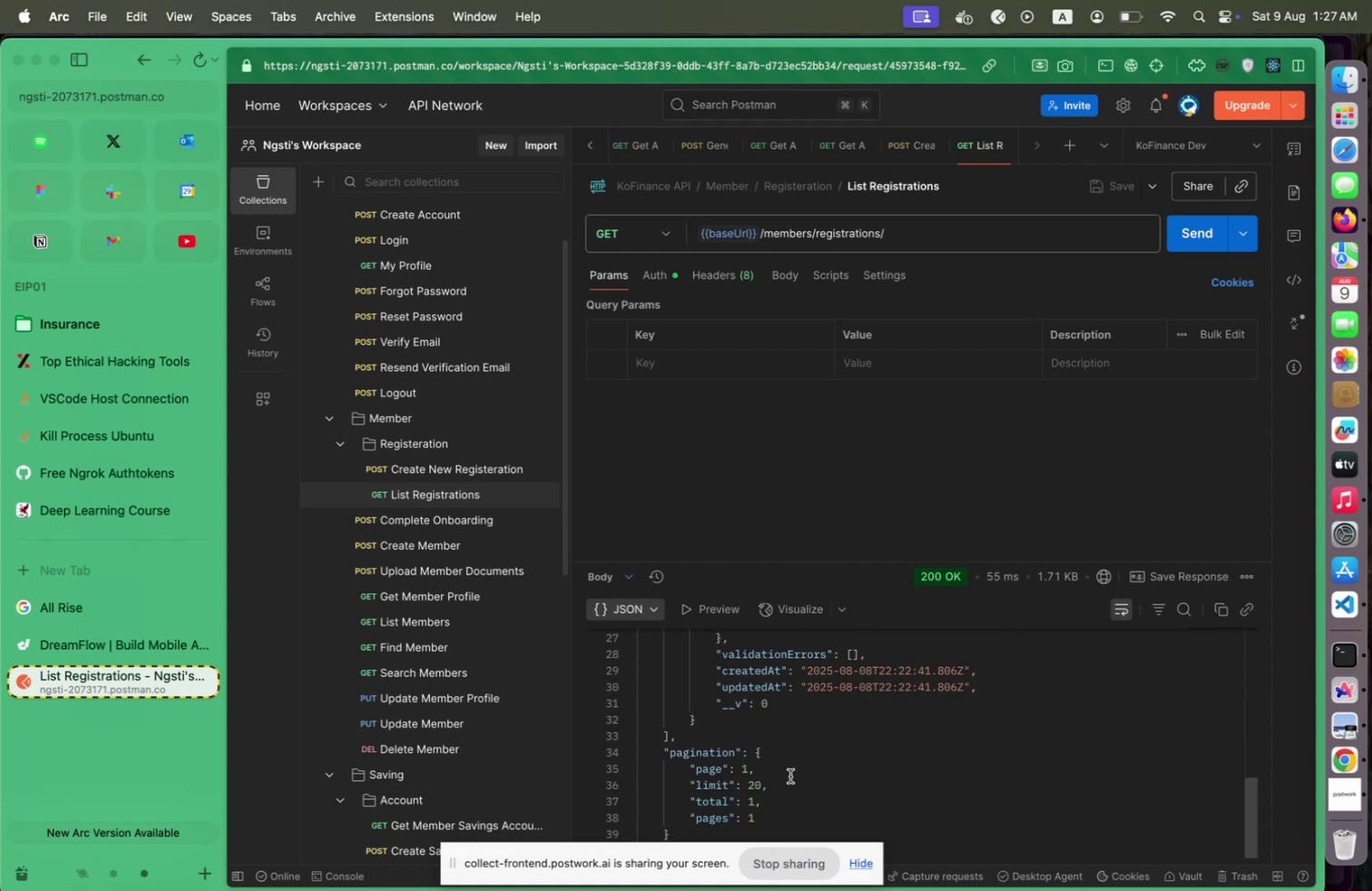 
scroll: coordinate [792, 778], scroll_direction: up, amount: 26.0
 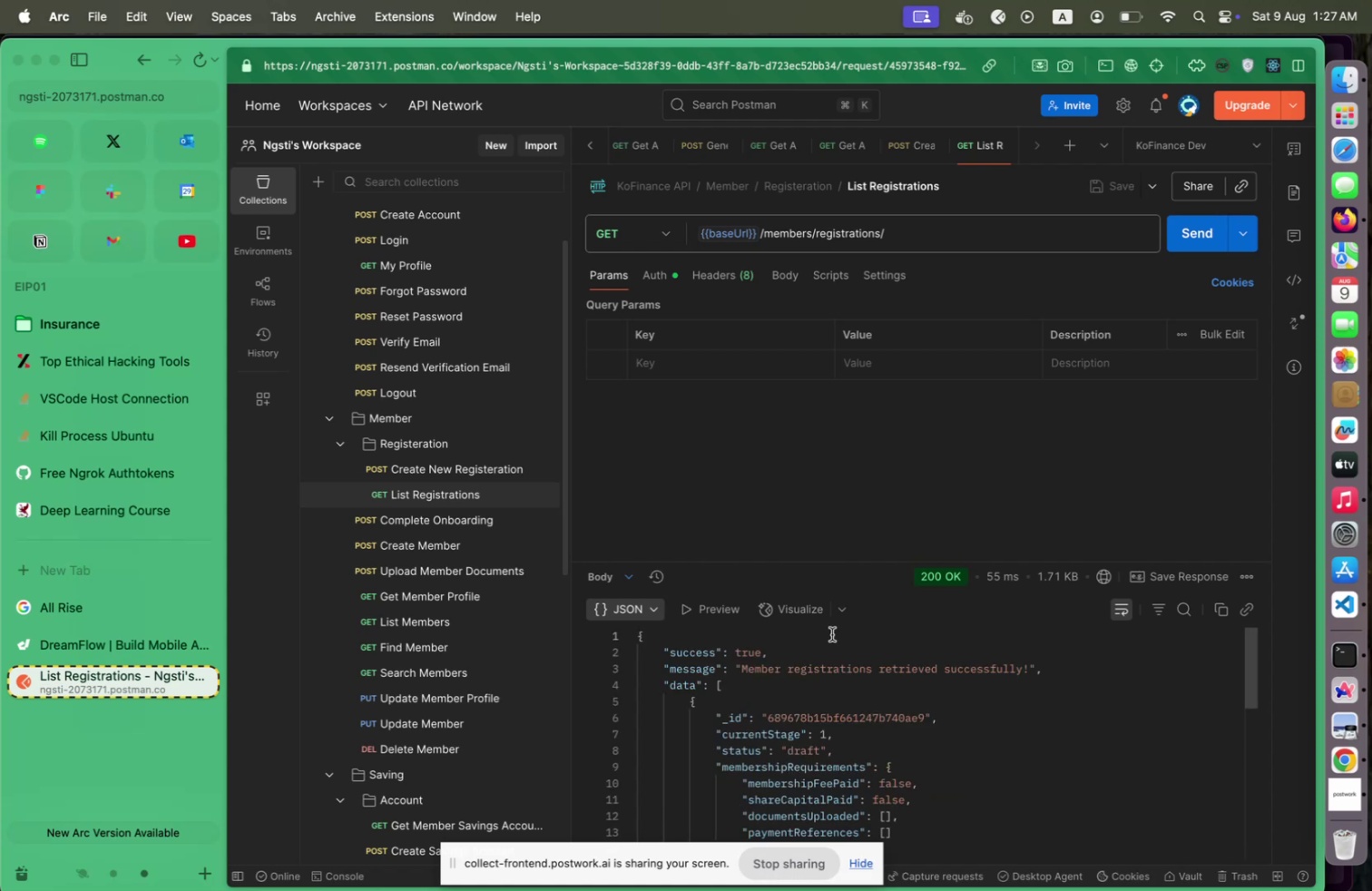 
key(Meta+CommandLeft)
 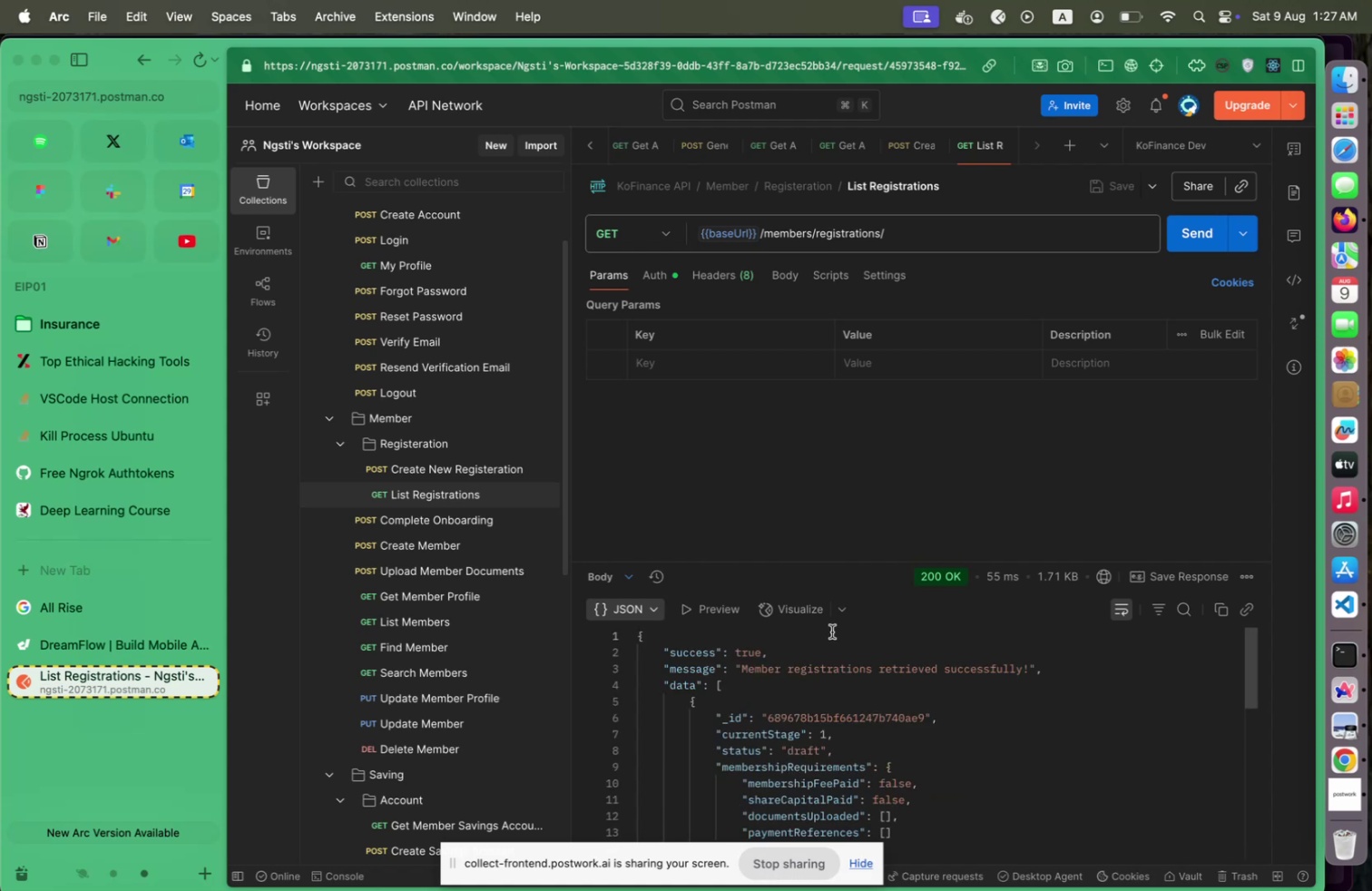 
key(Meta+Tab)
 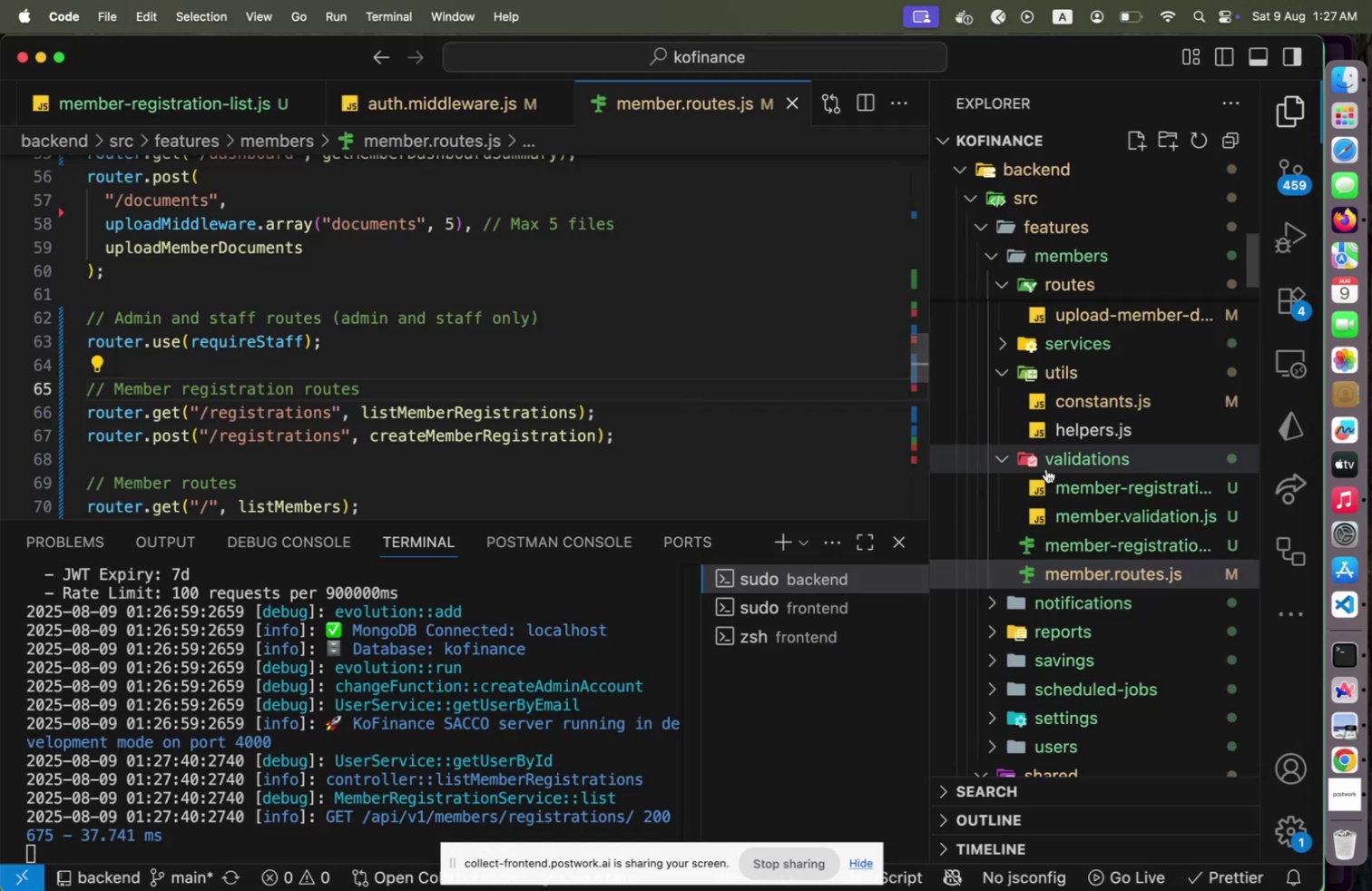 
left_click([1114, 535])
 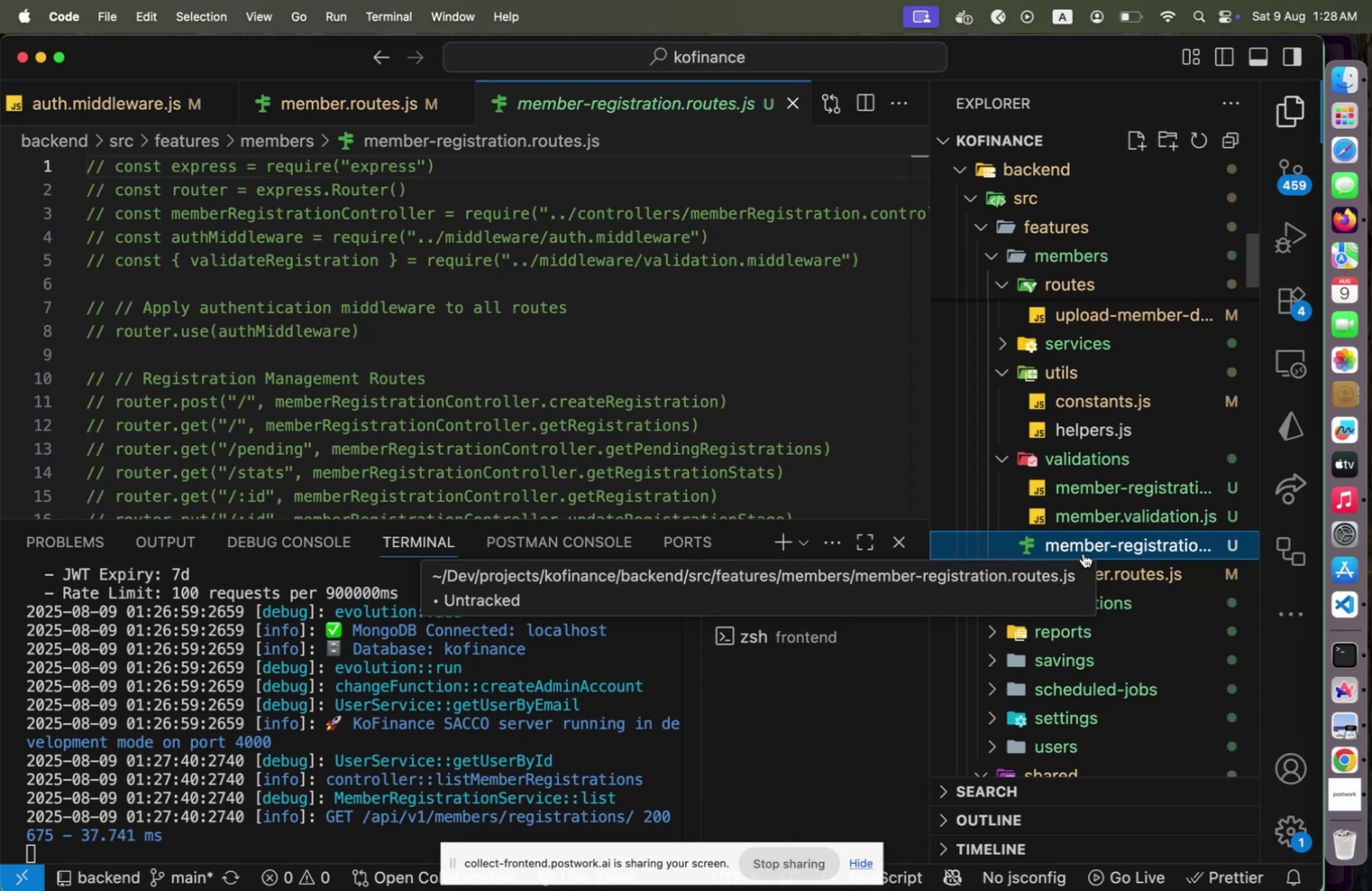 
wait(28.07)
 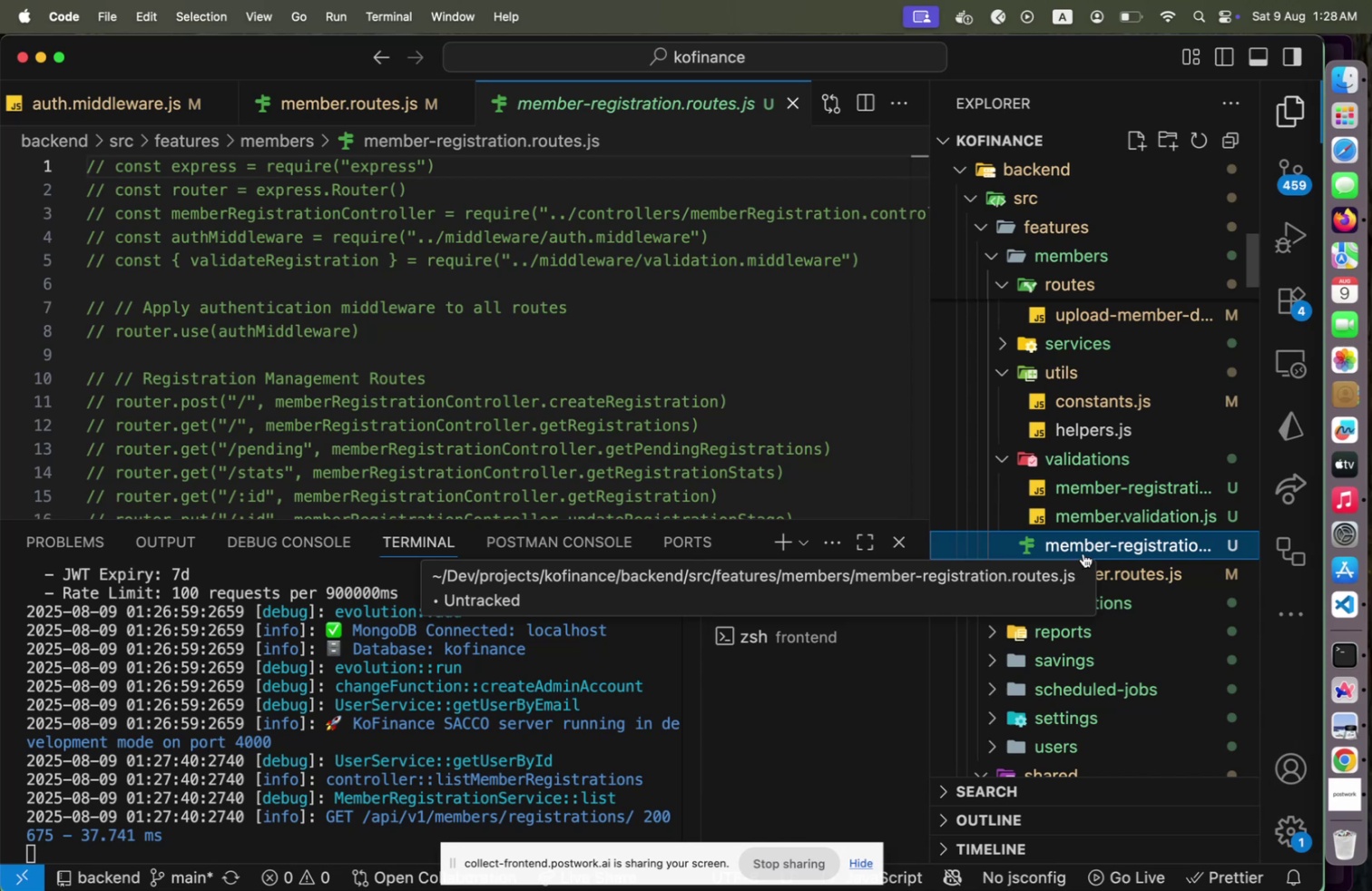 
scroll: coordinate [1065, 439], scroll_direction: up, amount: 2.0
 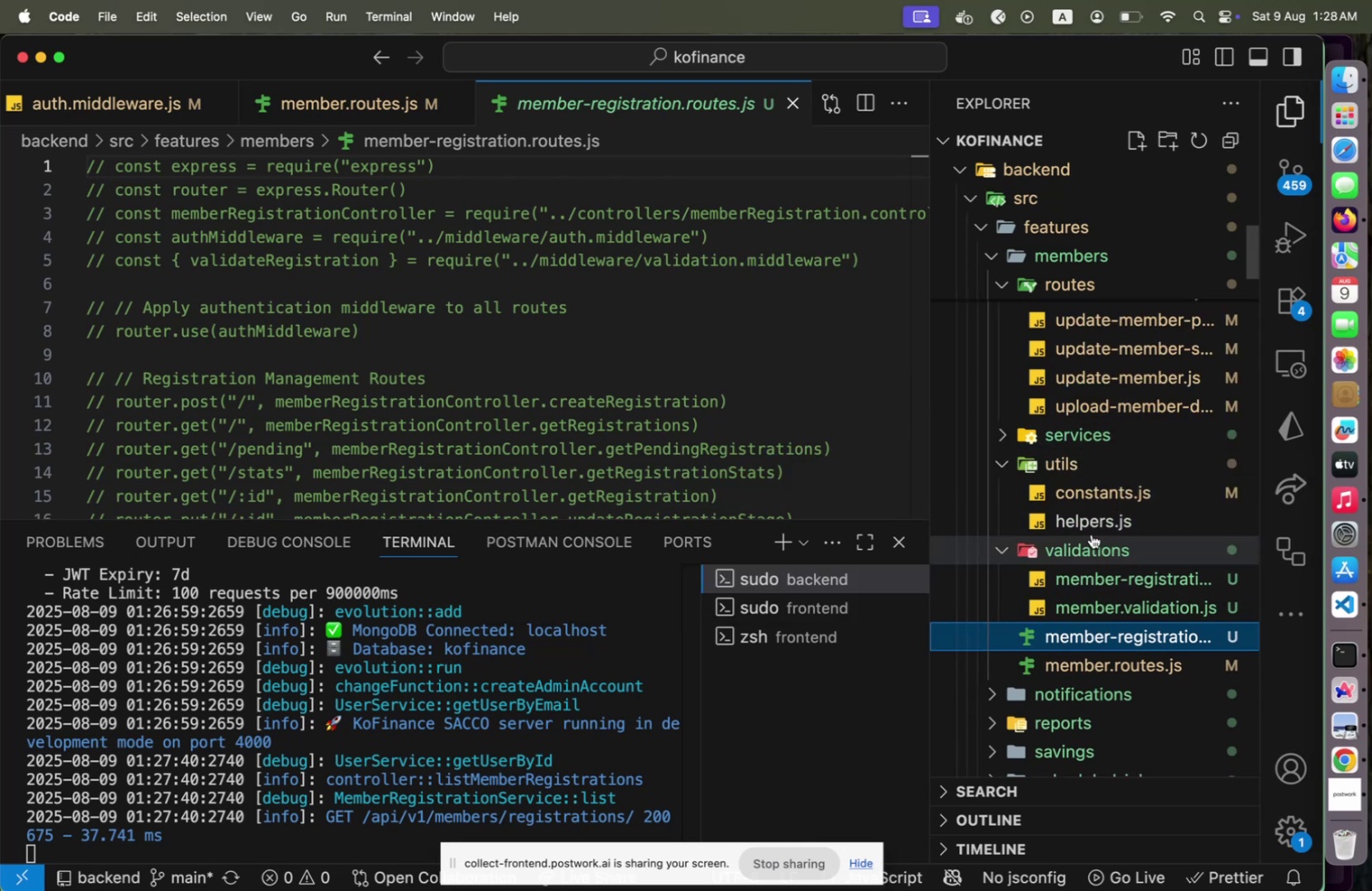 
wait(6.83)
 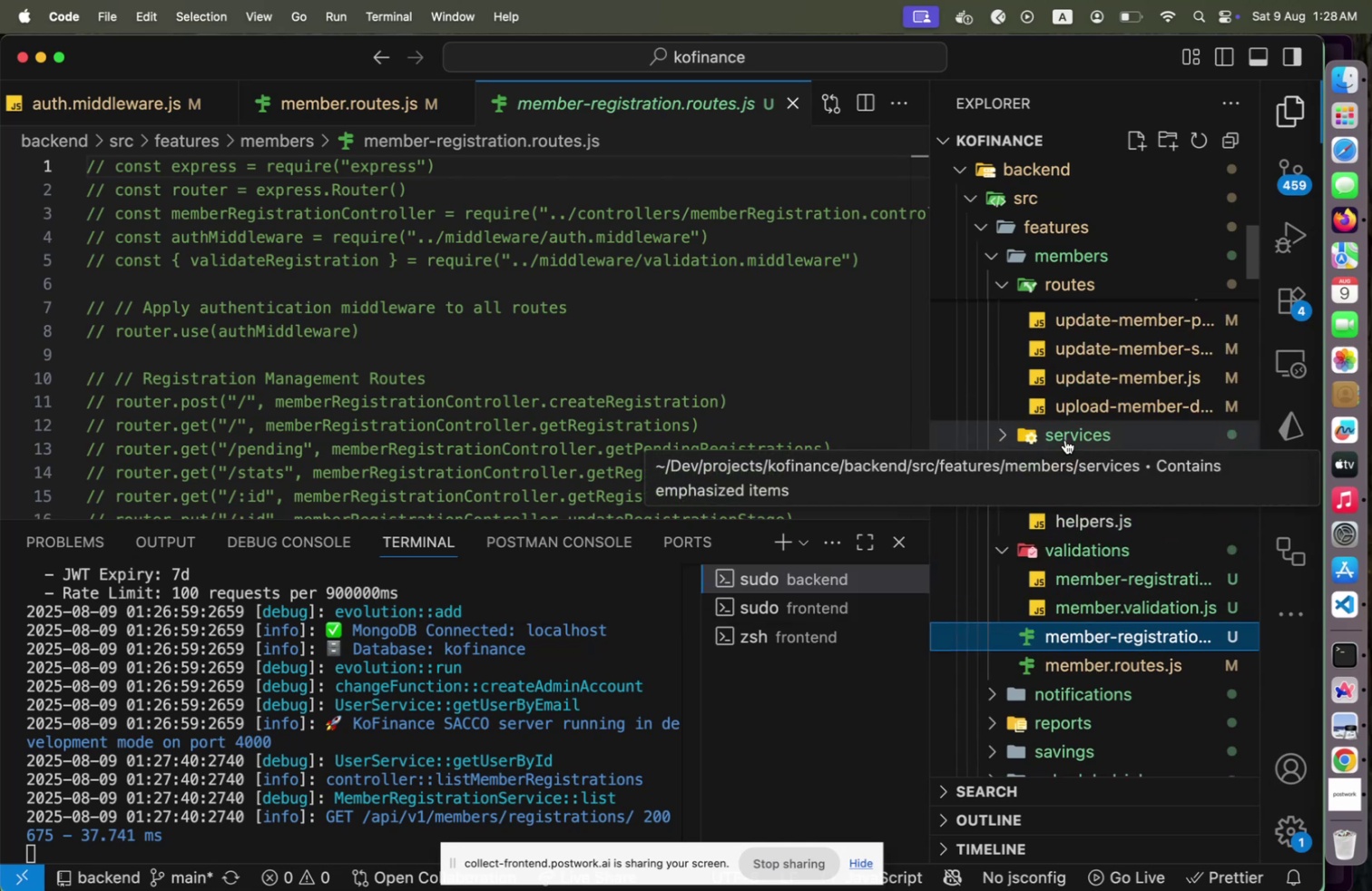 
scroll: coordinate [1110, 358], scroll_direction: up, amount: 5.0
 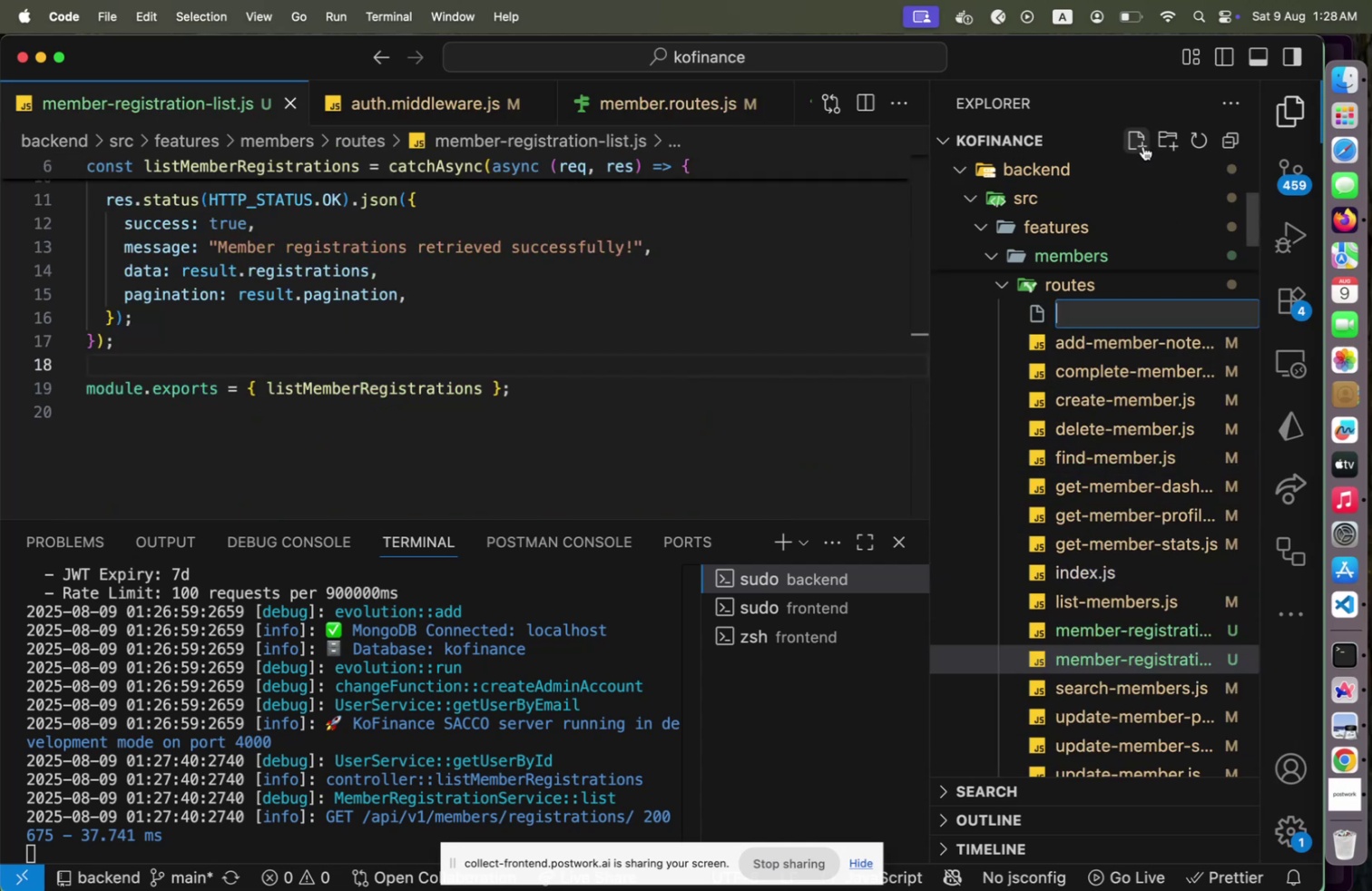 
type(member-registration-stats,)
key(Backspace)
 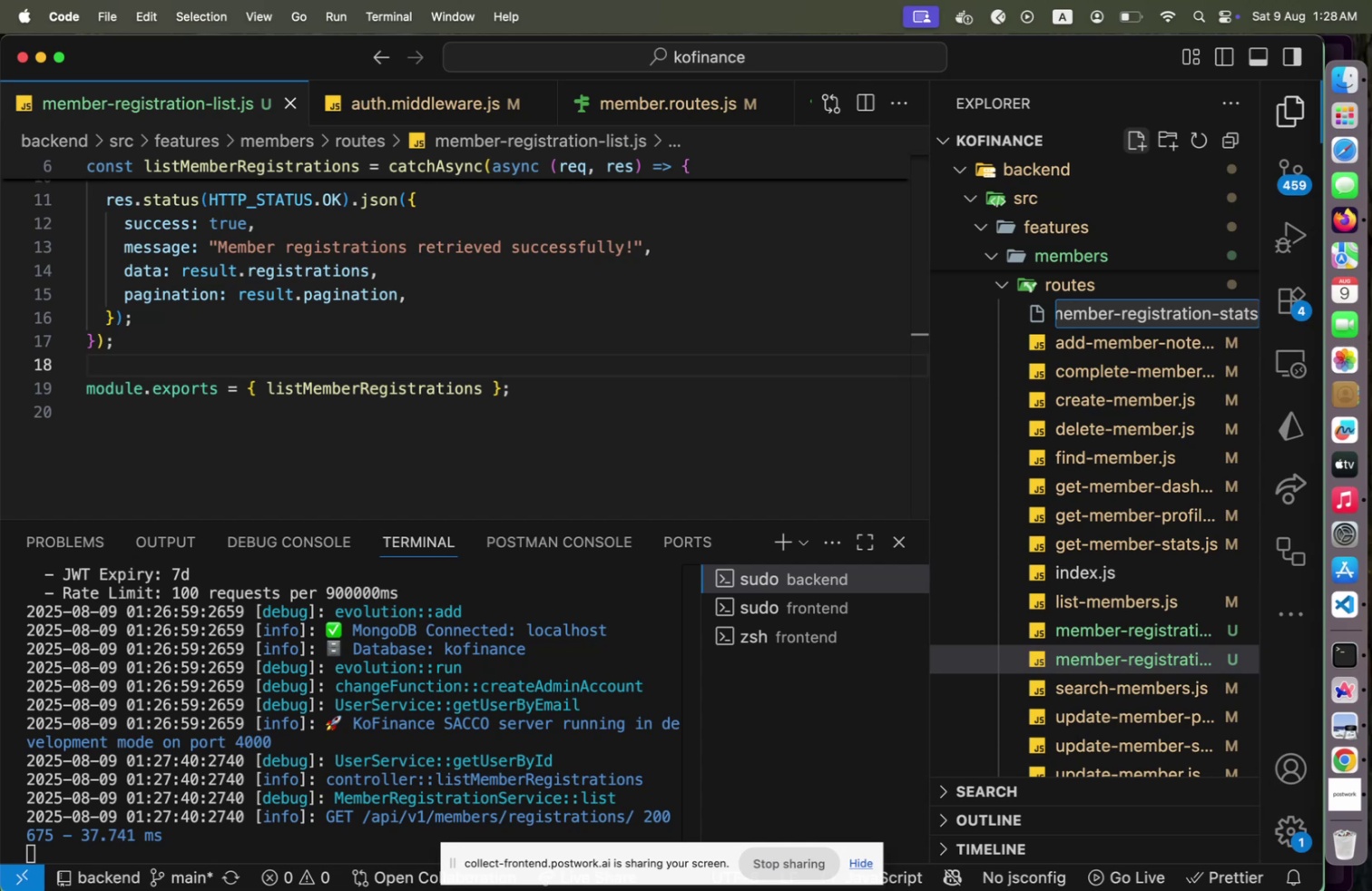 
wait(7.79)
 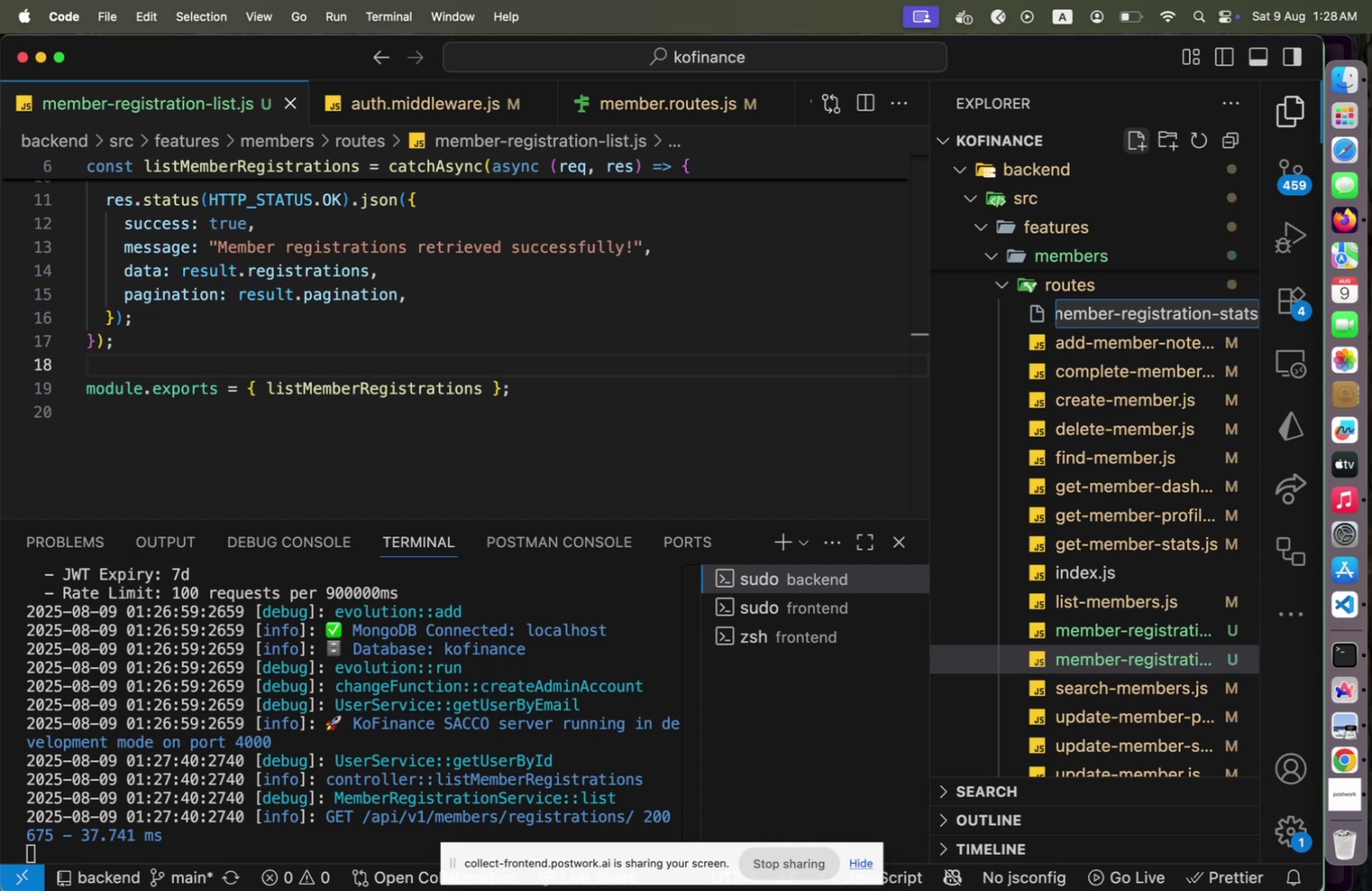 
type(.js)
 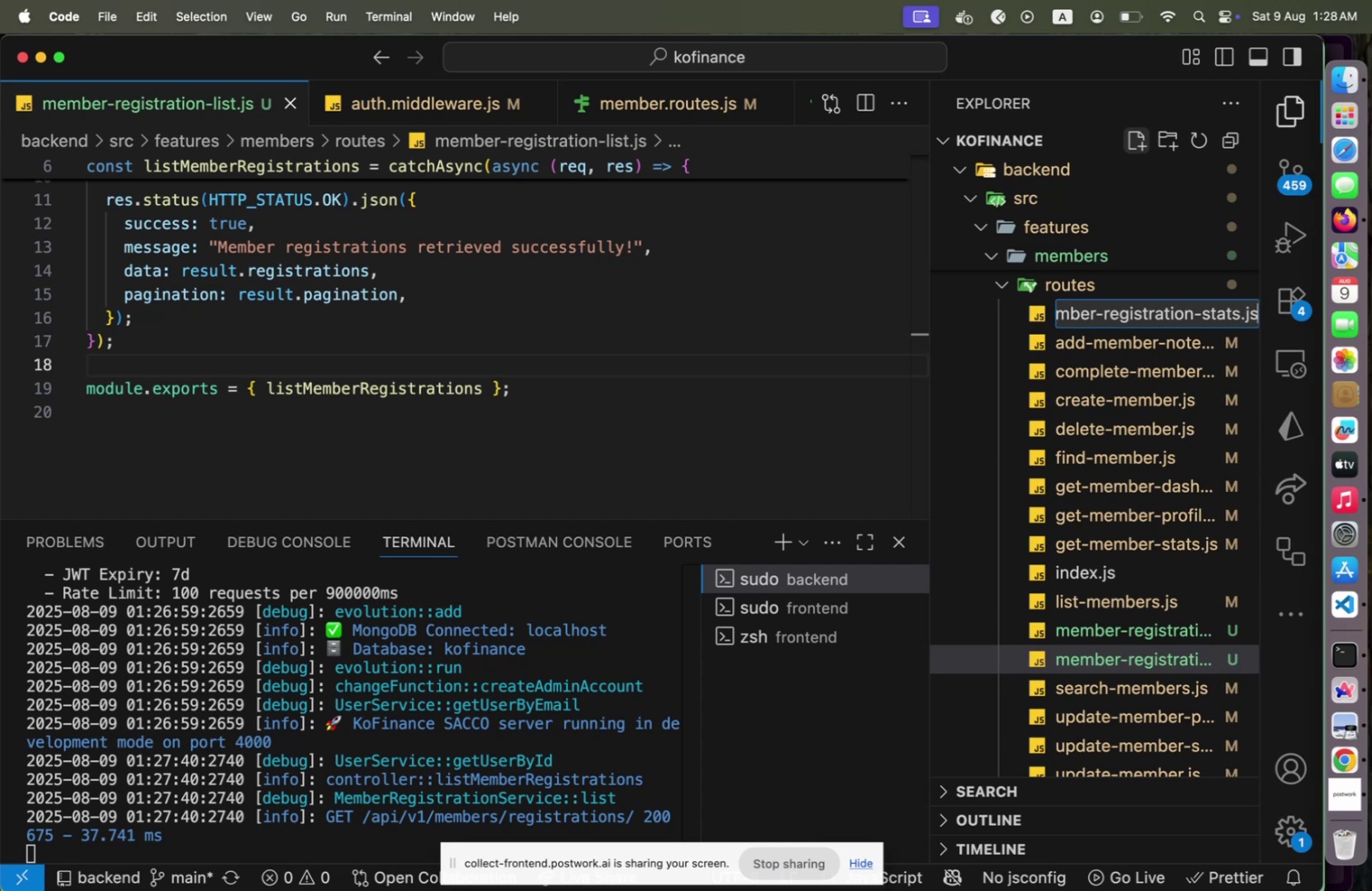 
key(Enter)
 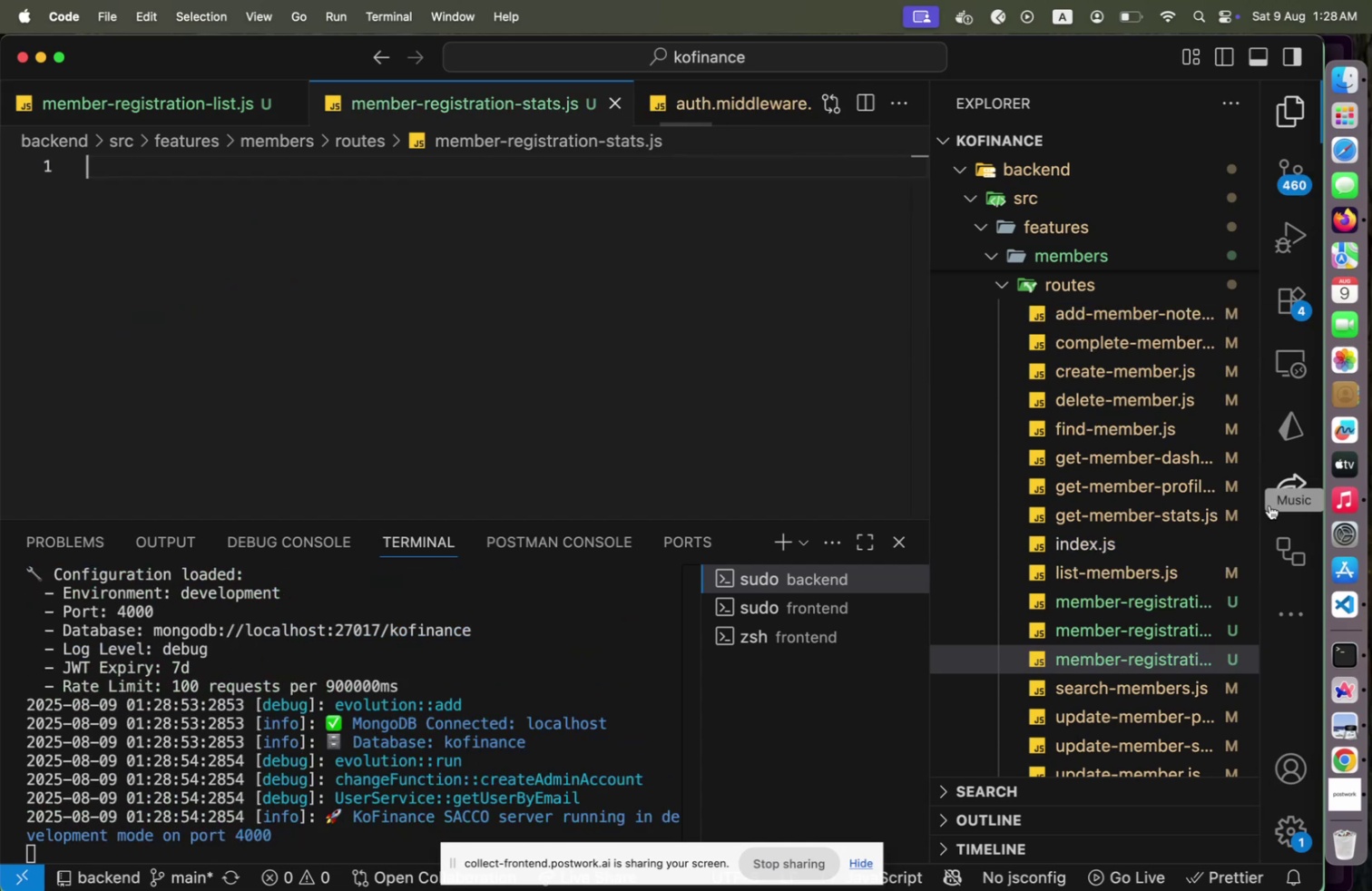 
left_click([1115, 614])
 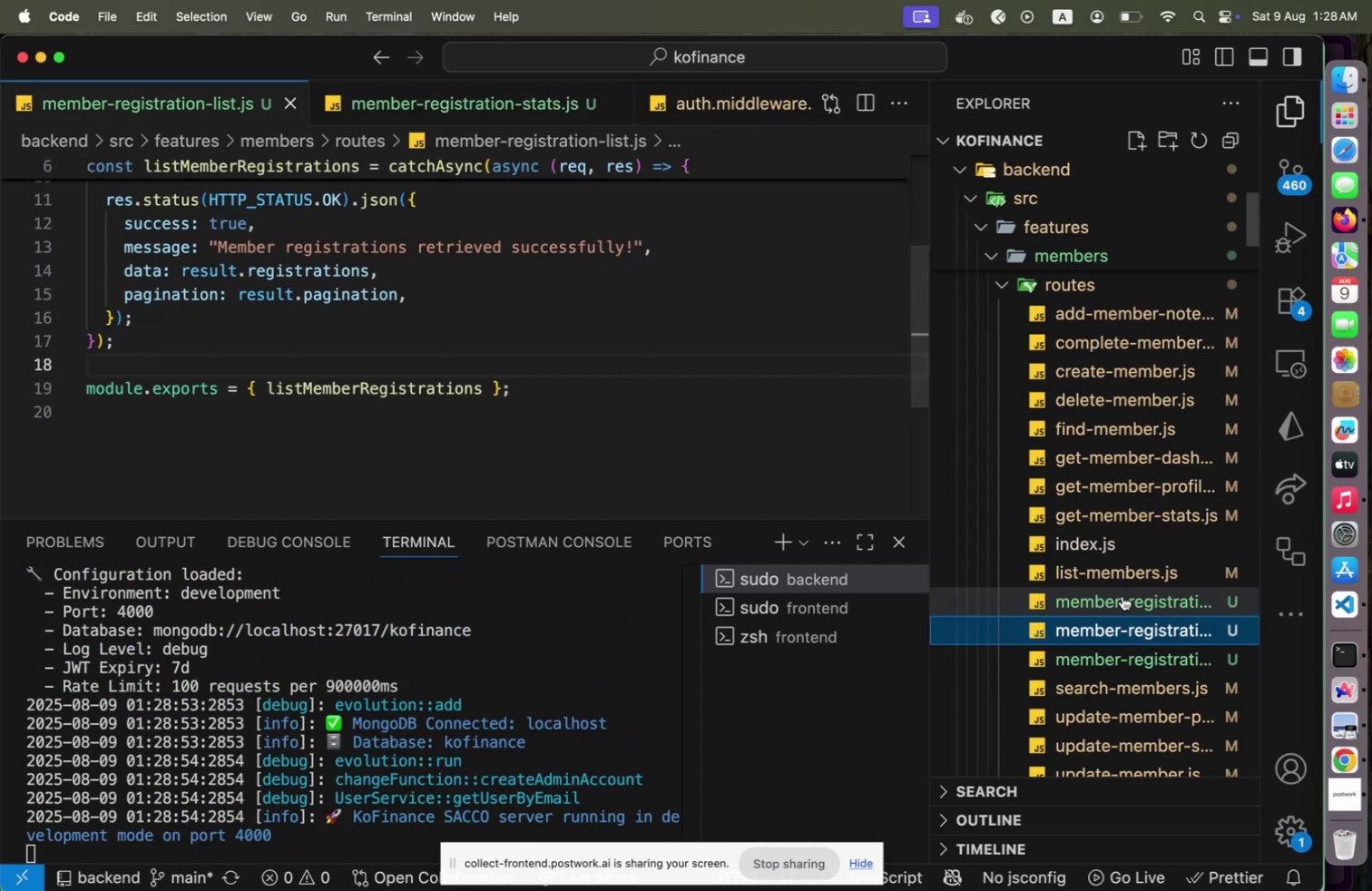 
scroll: coordinate [437, 298], scroll_direction: up, amount: 15.0
 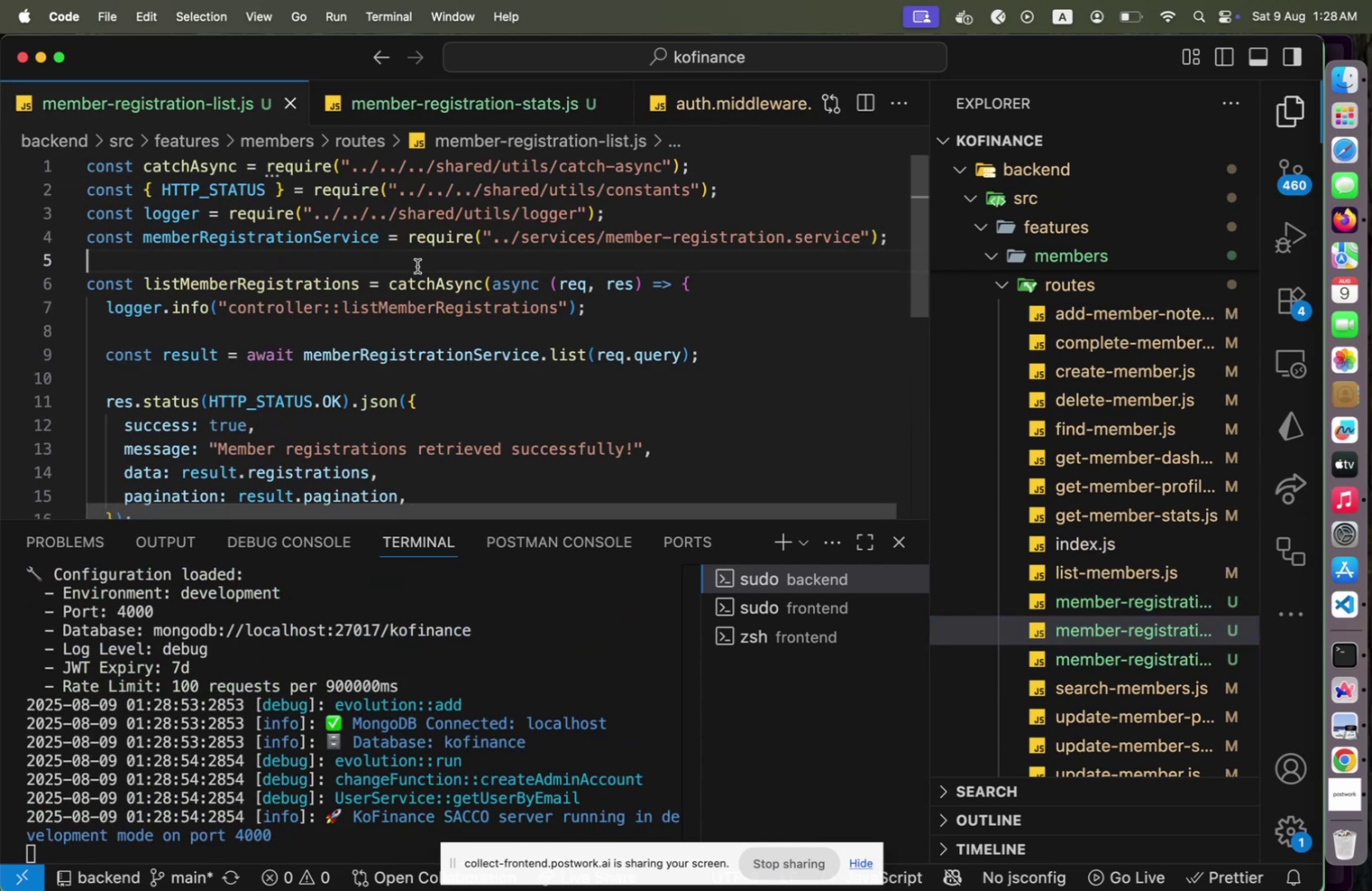 
key(Enter)
 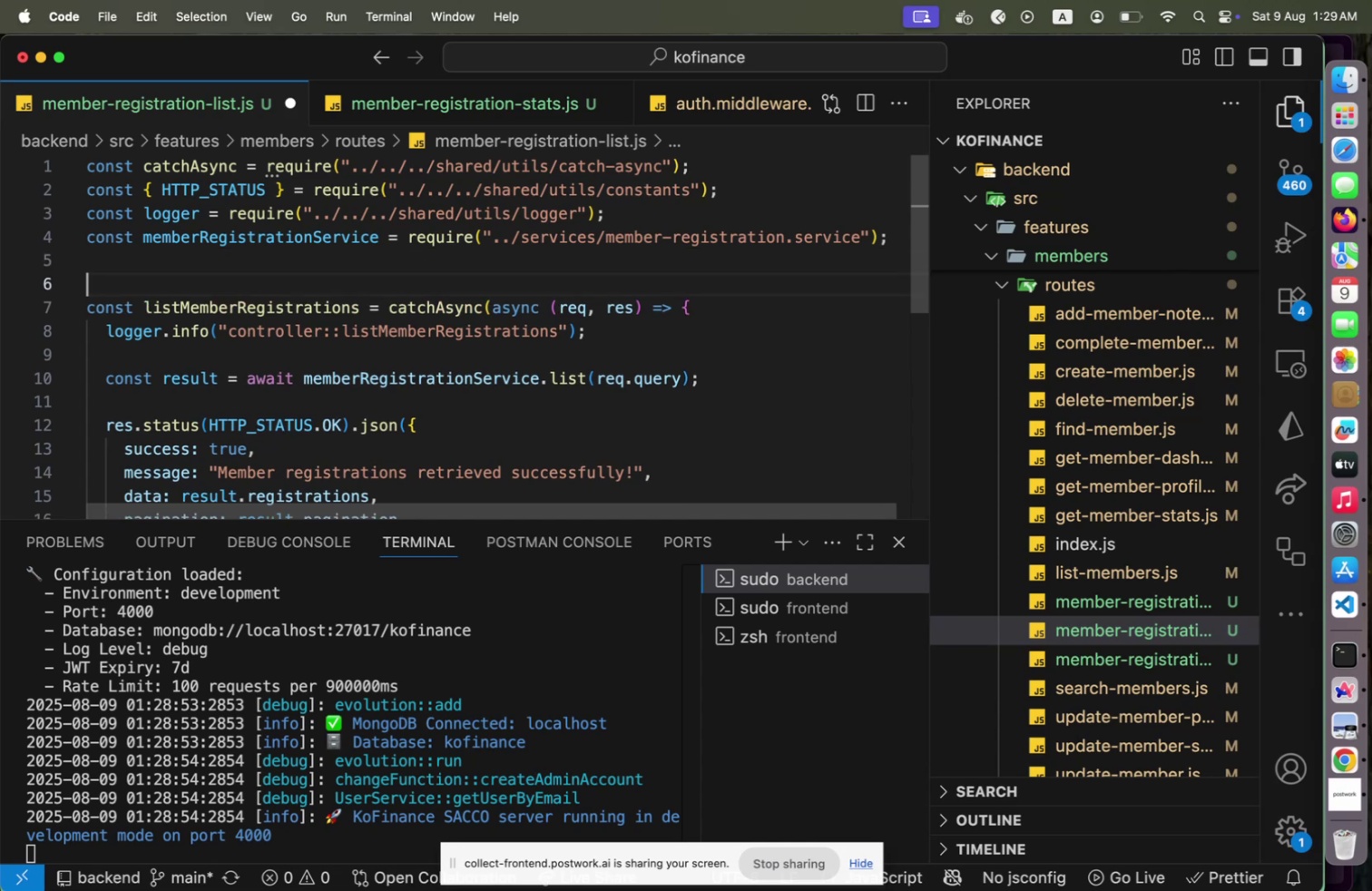 
type(/(()
key(Backspace)
key(Backspace)
type(**)
 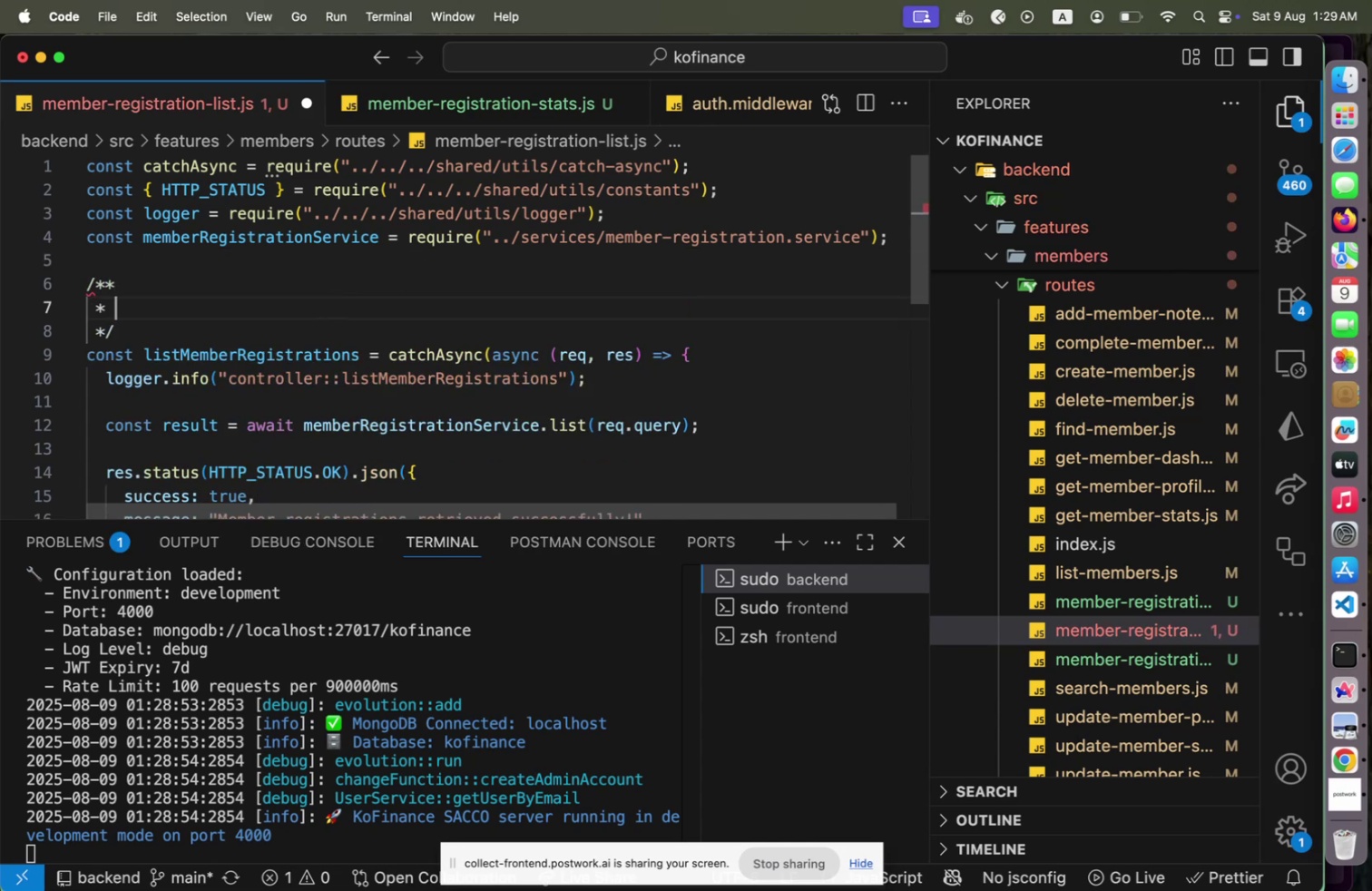 
 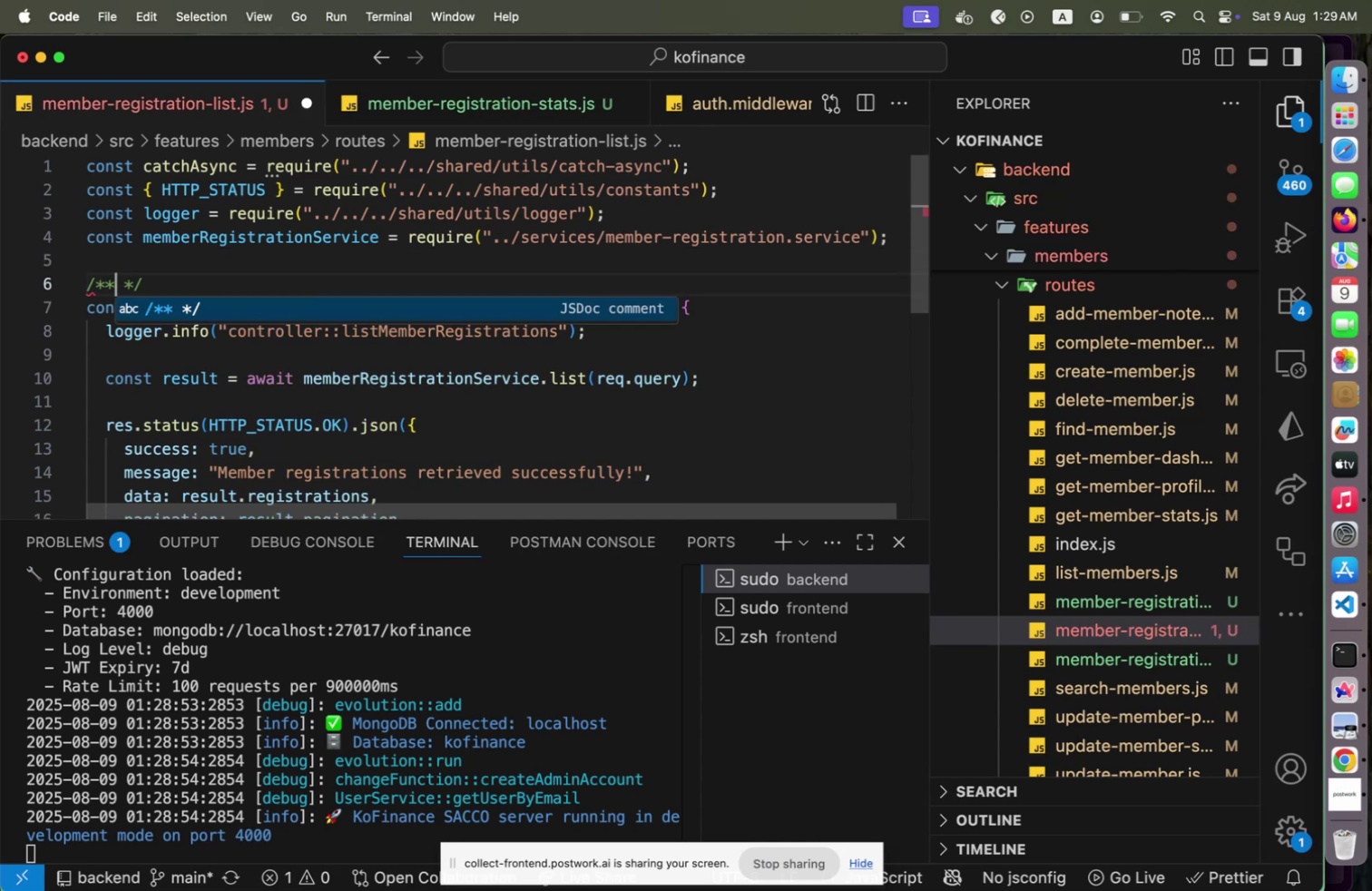 
key(Enter)
 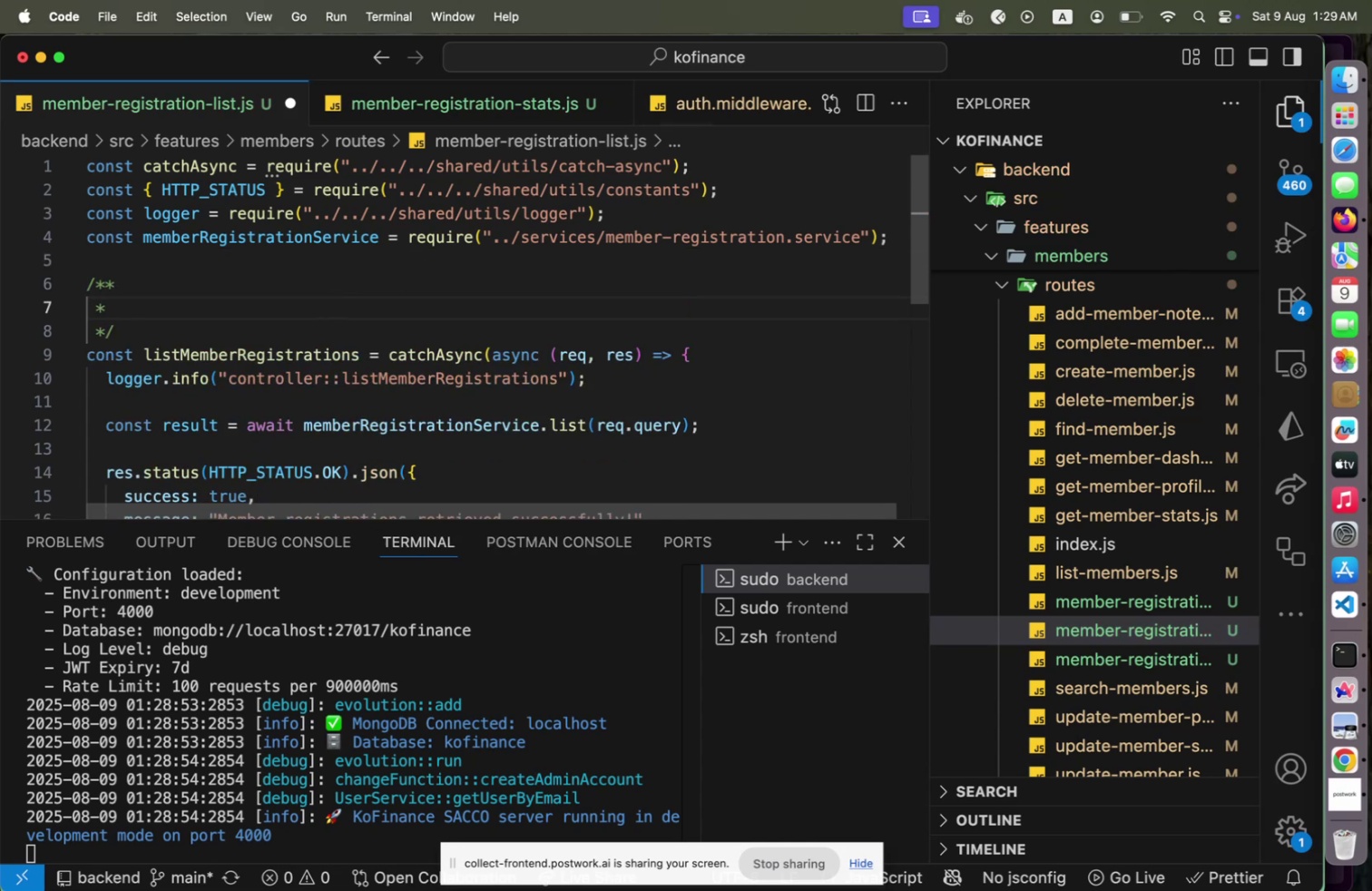 
type(Route handler[Home])
 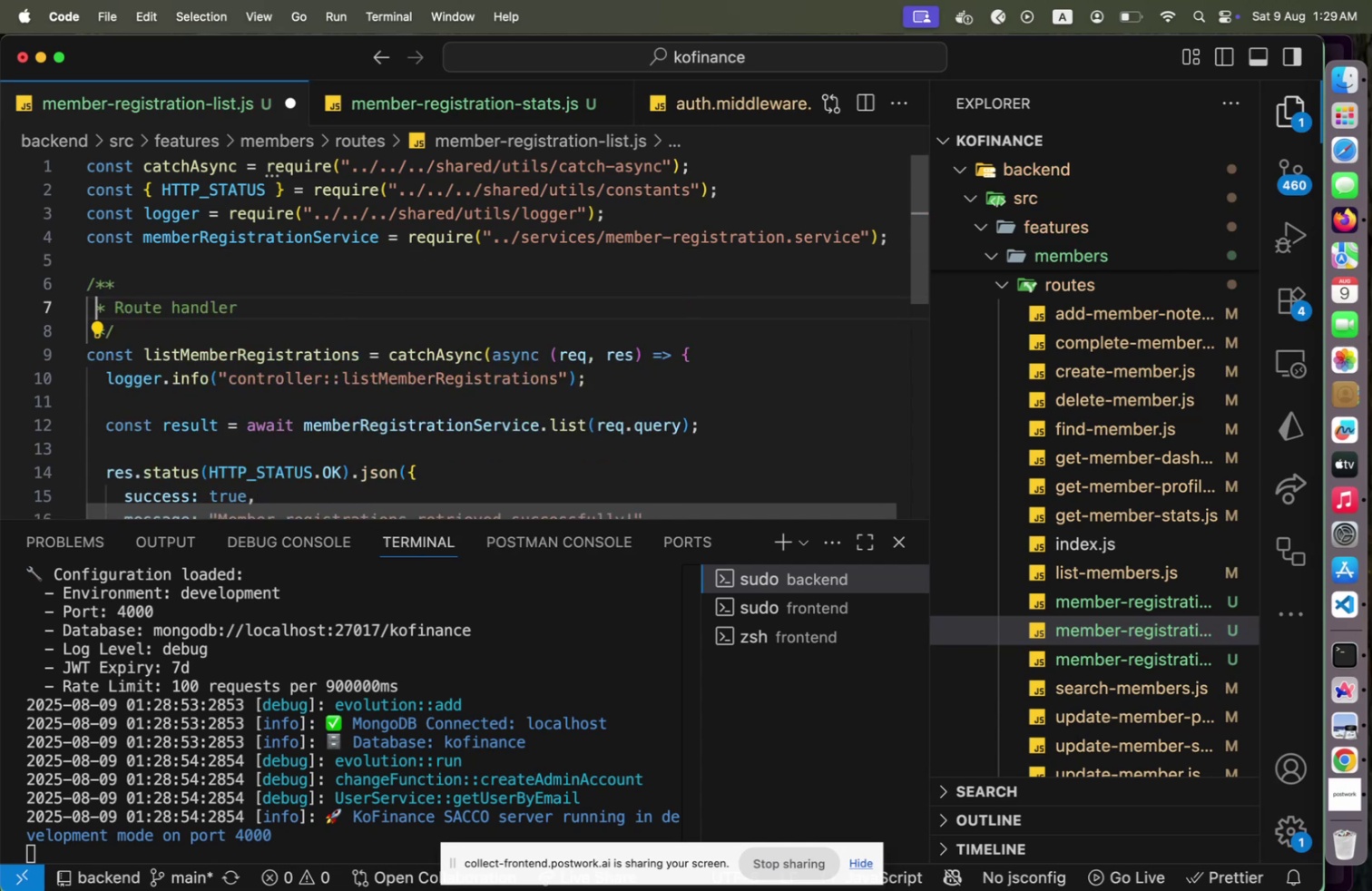 
key(ArrowRight)
 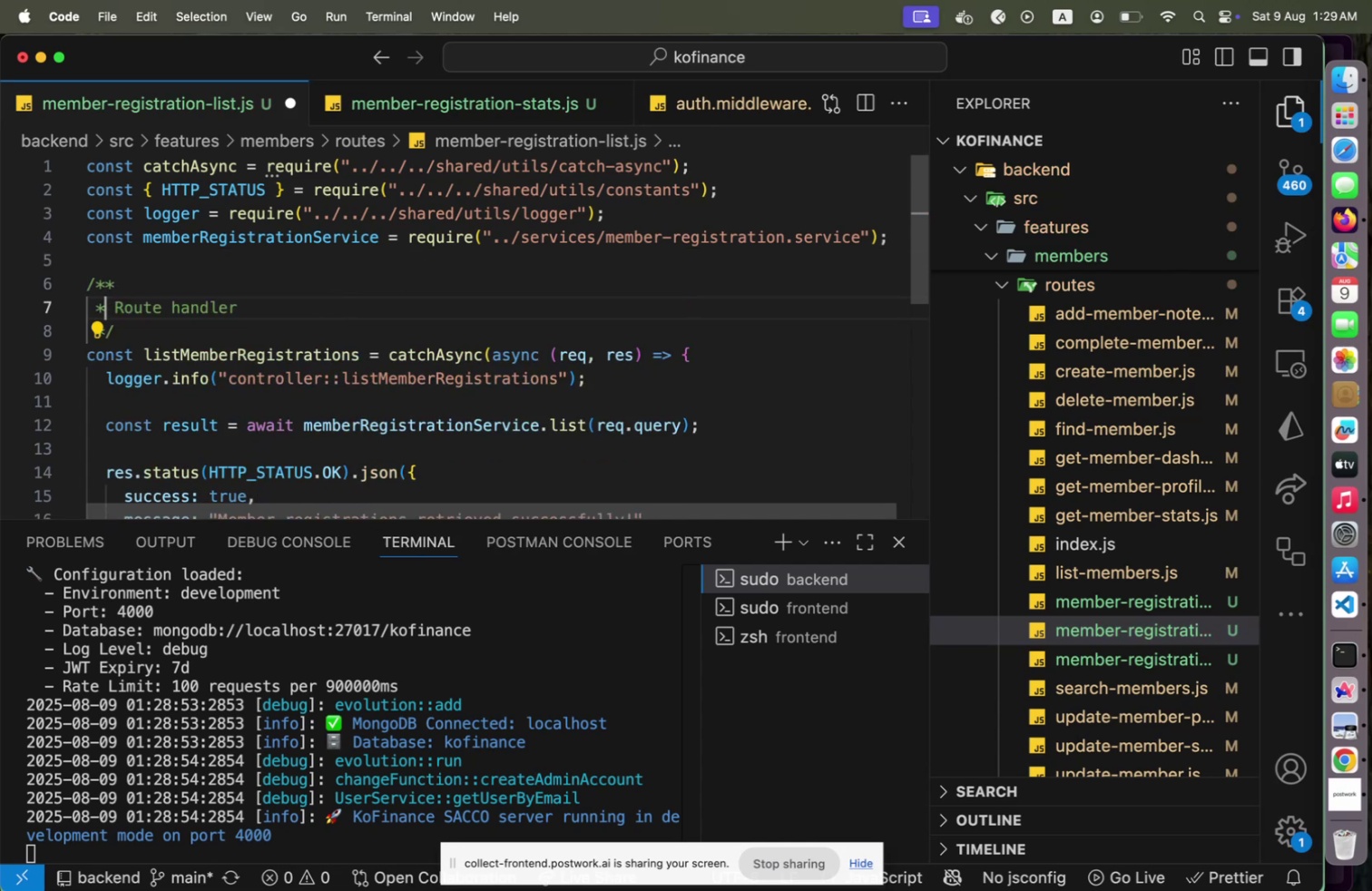 
key(ArrowRight)
 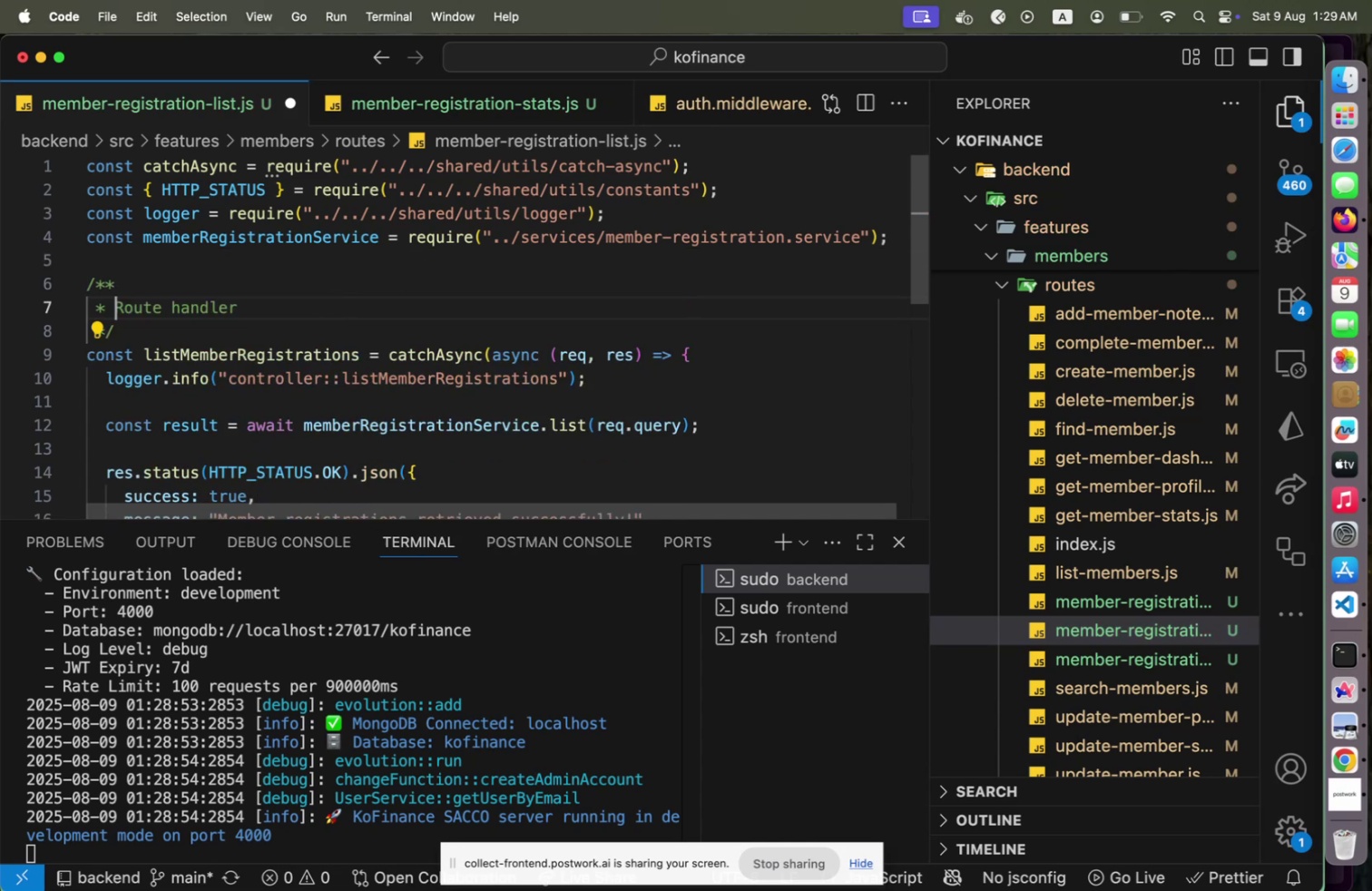 
key(Shift+ShiftLeft)
 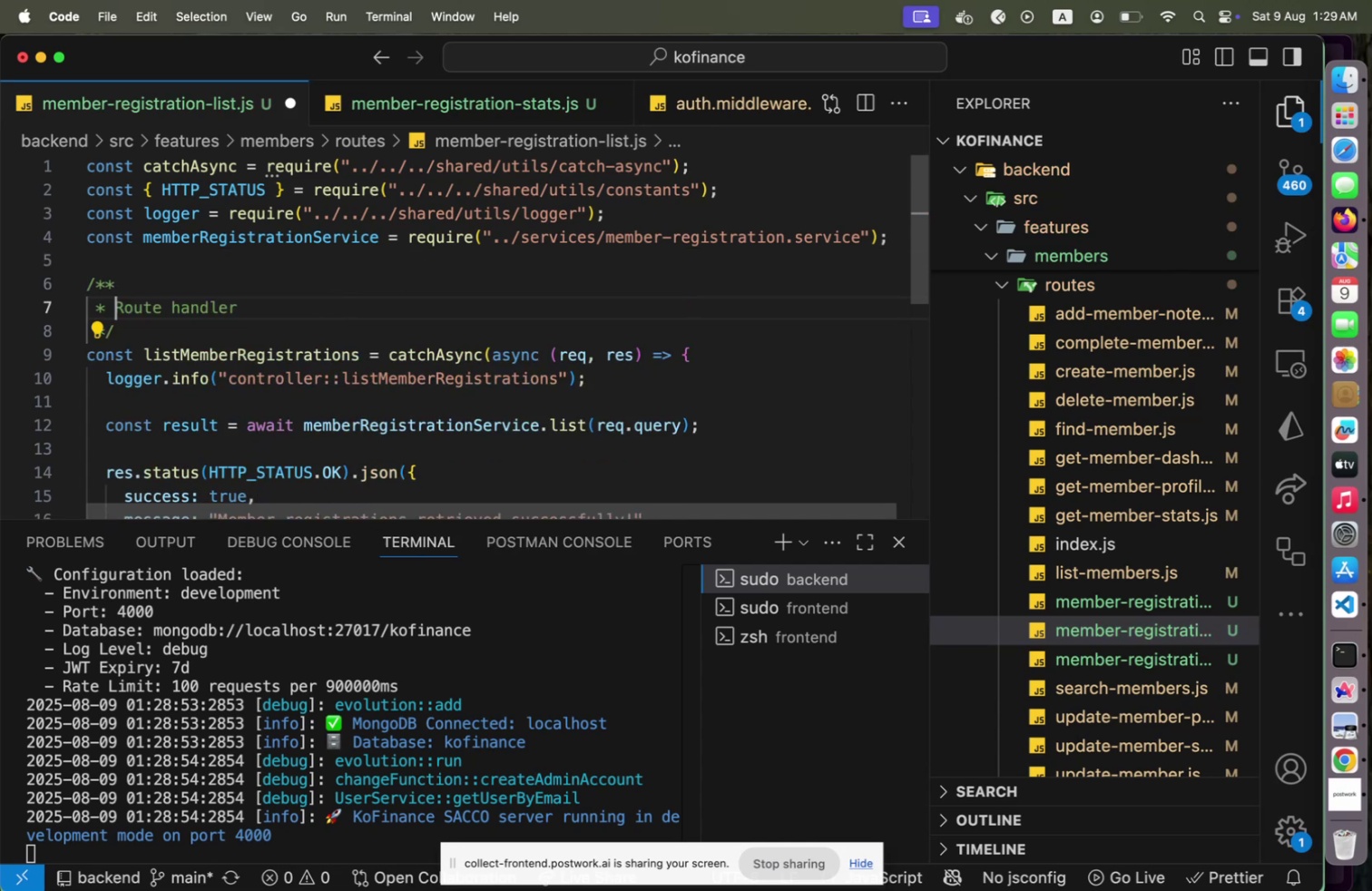 
key(Shift+A)
 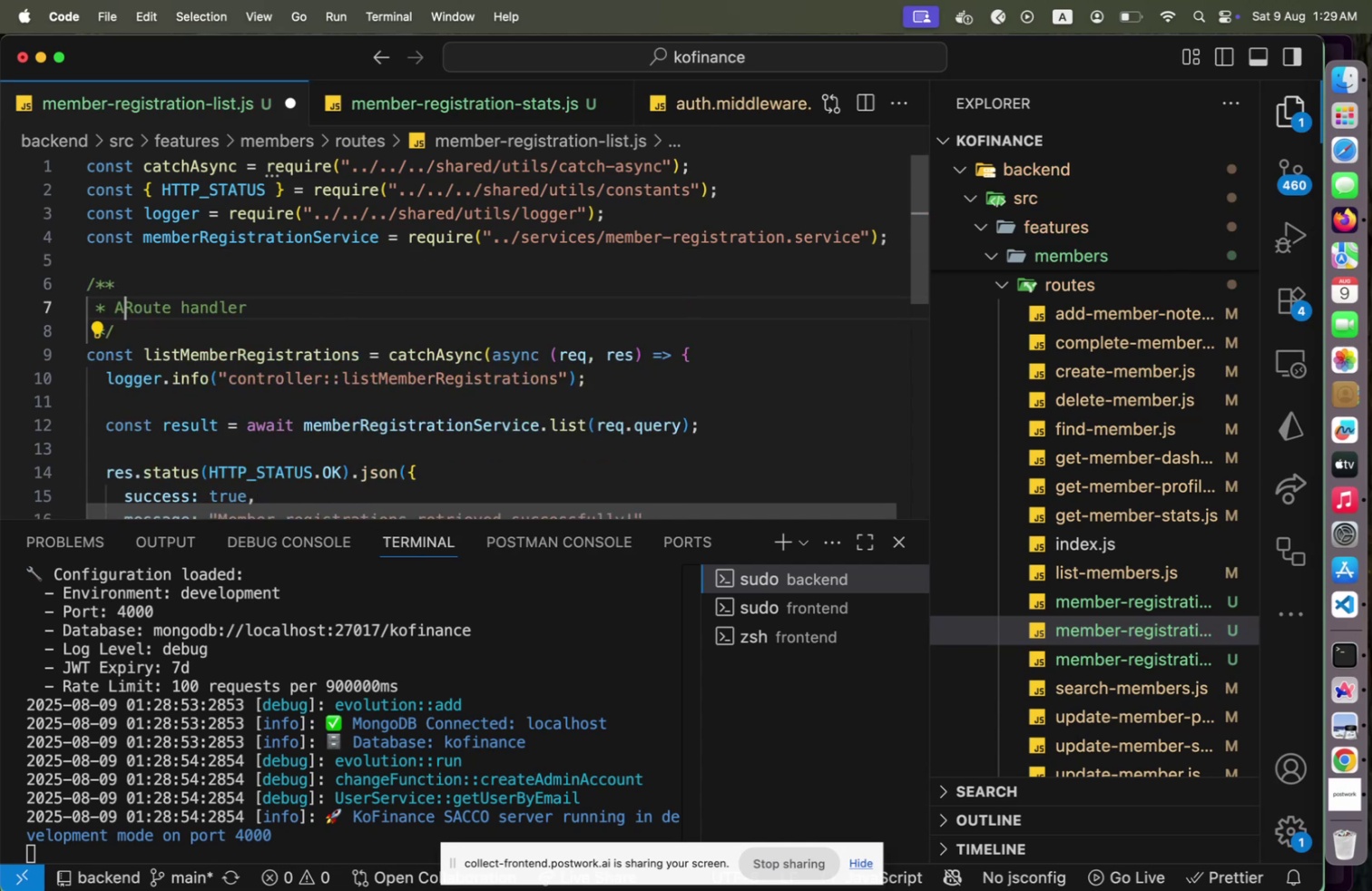 
key(Space)
 